 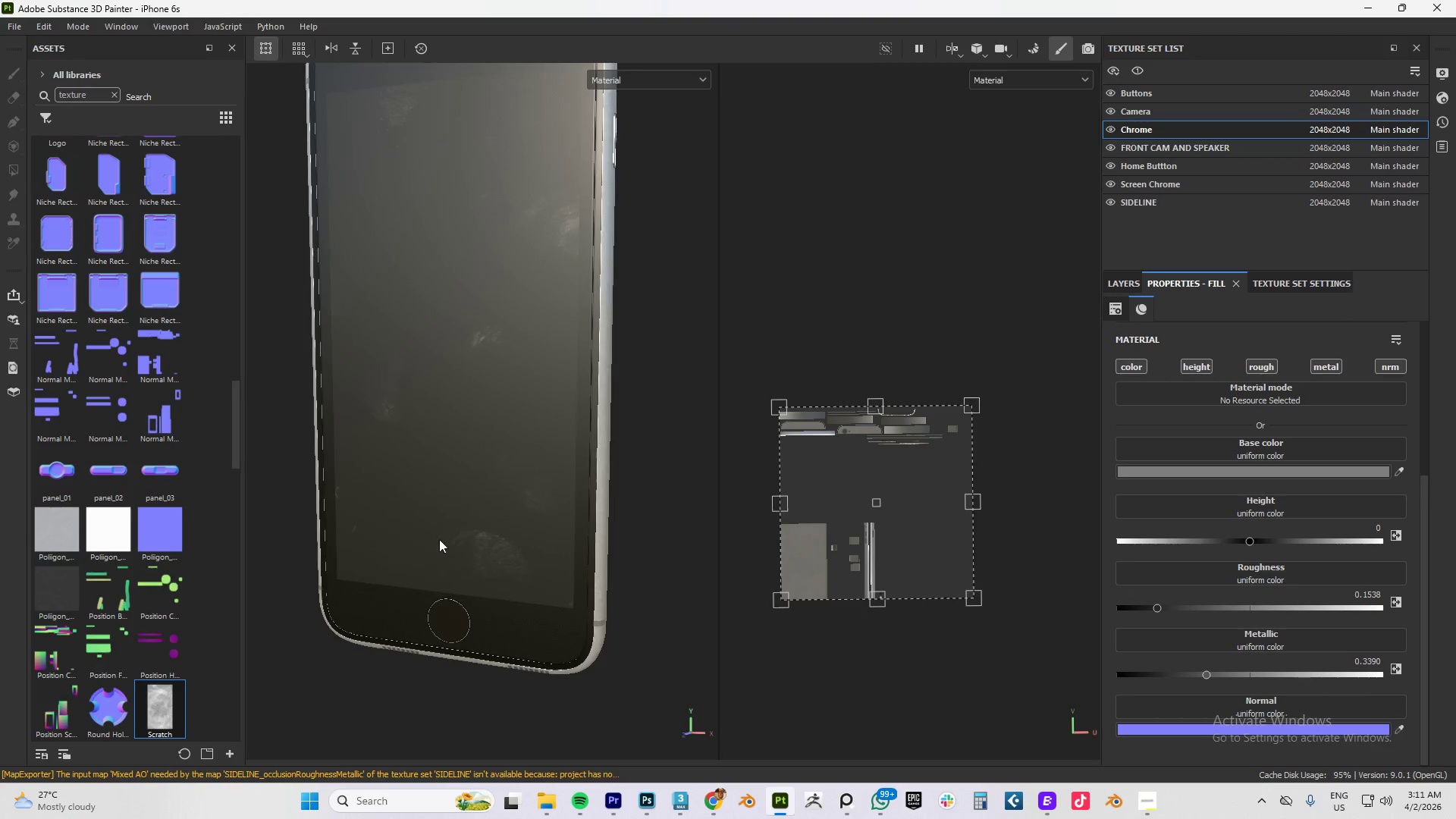 
hold_key(key=AltLeft, duration=0.8)
left_click_drag(start_coordinate=[446, 546], to_coordinate=[519, 444])
 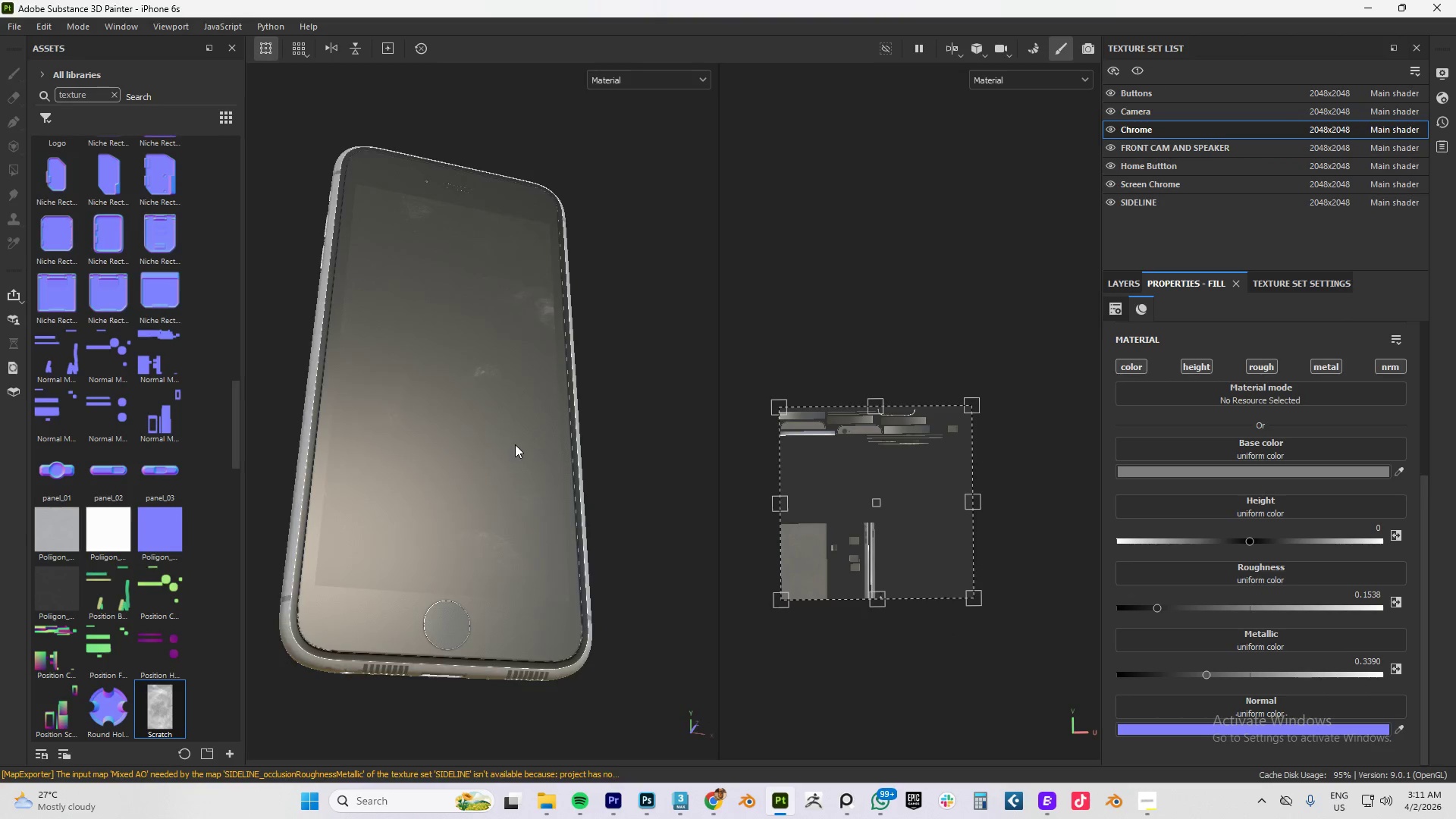 
scroll: coordinate [438, 522], scroll_direction: up, amount: 7.0
 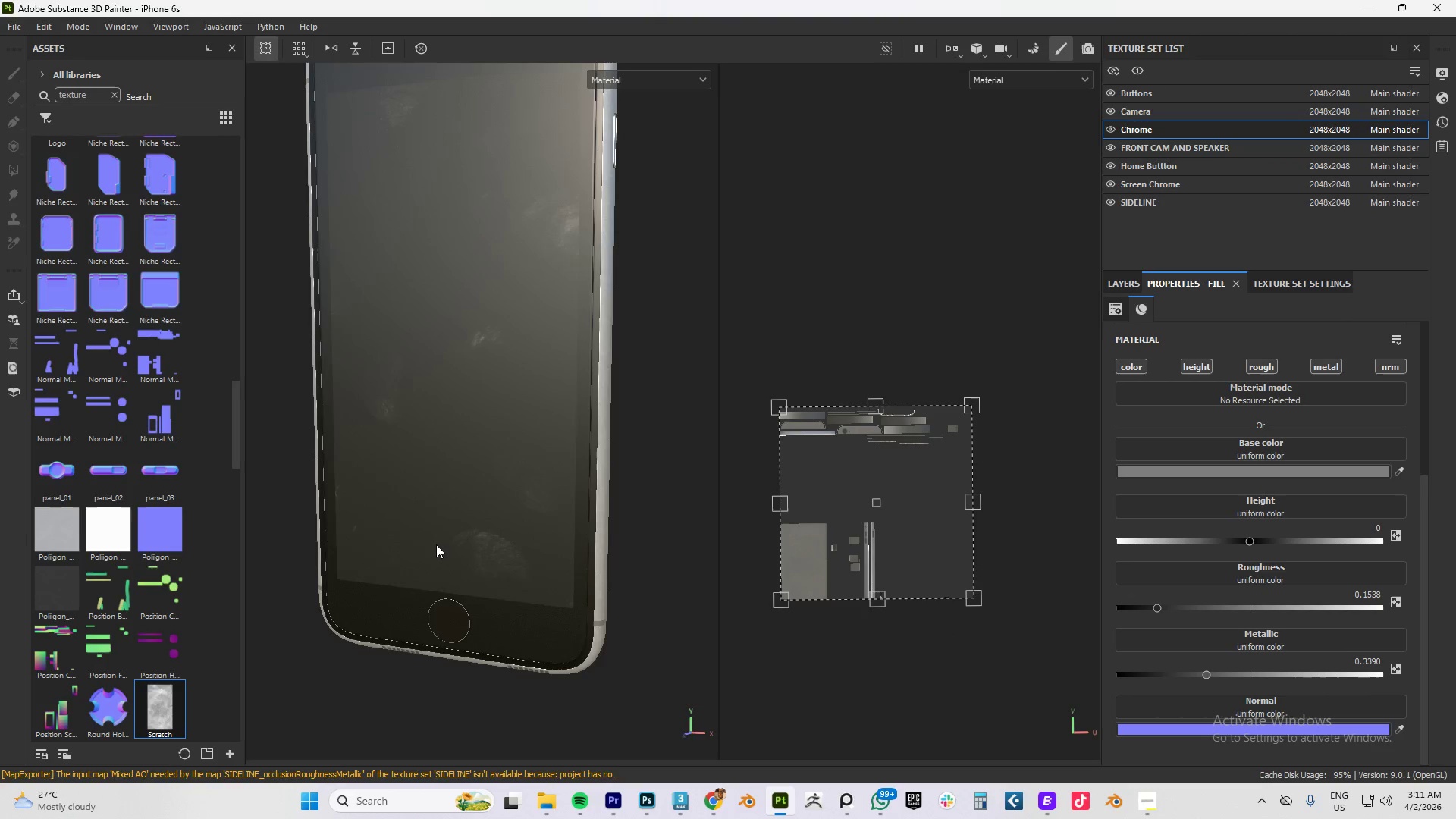 
scroll: coordinate [512, 451], scroll_direction: down, amount: 4.0
 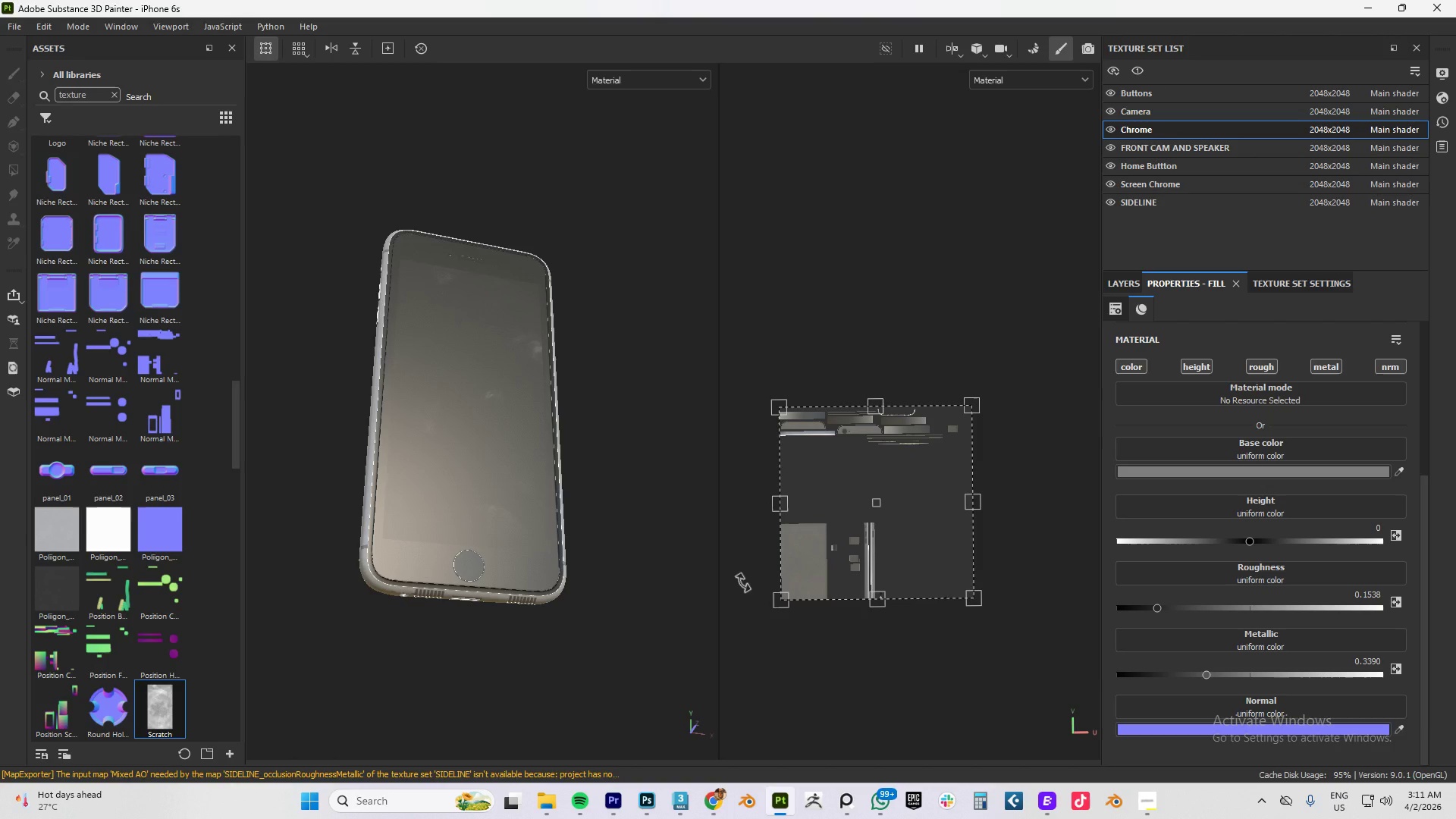 
wait(54.72)
 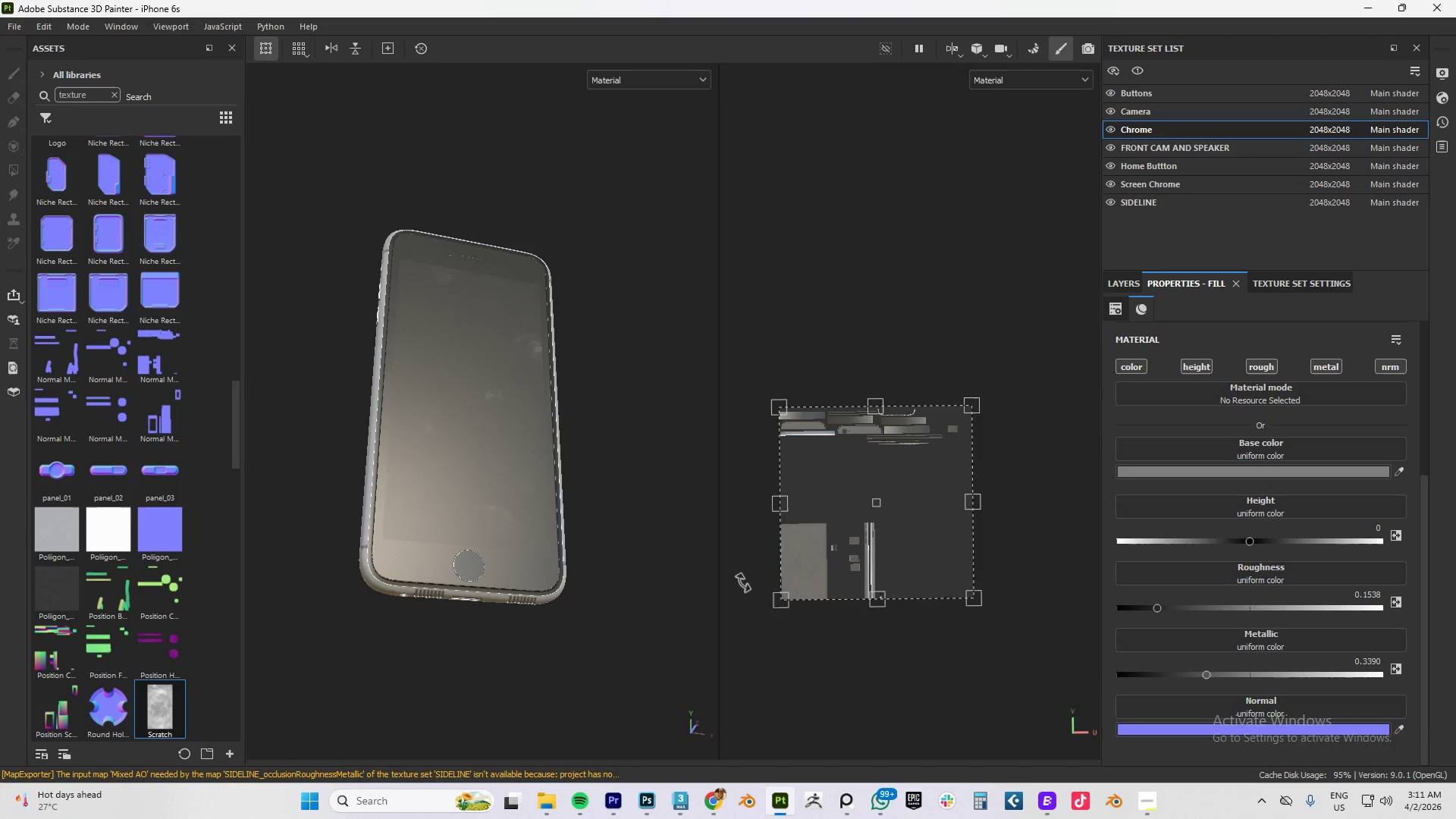 
scroll: coordinate [726, 603], scroll_direction: down, amount: 1.0
 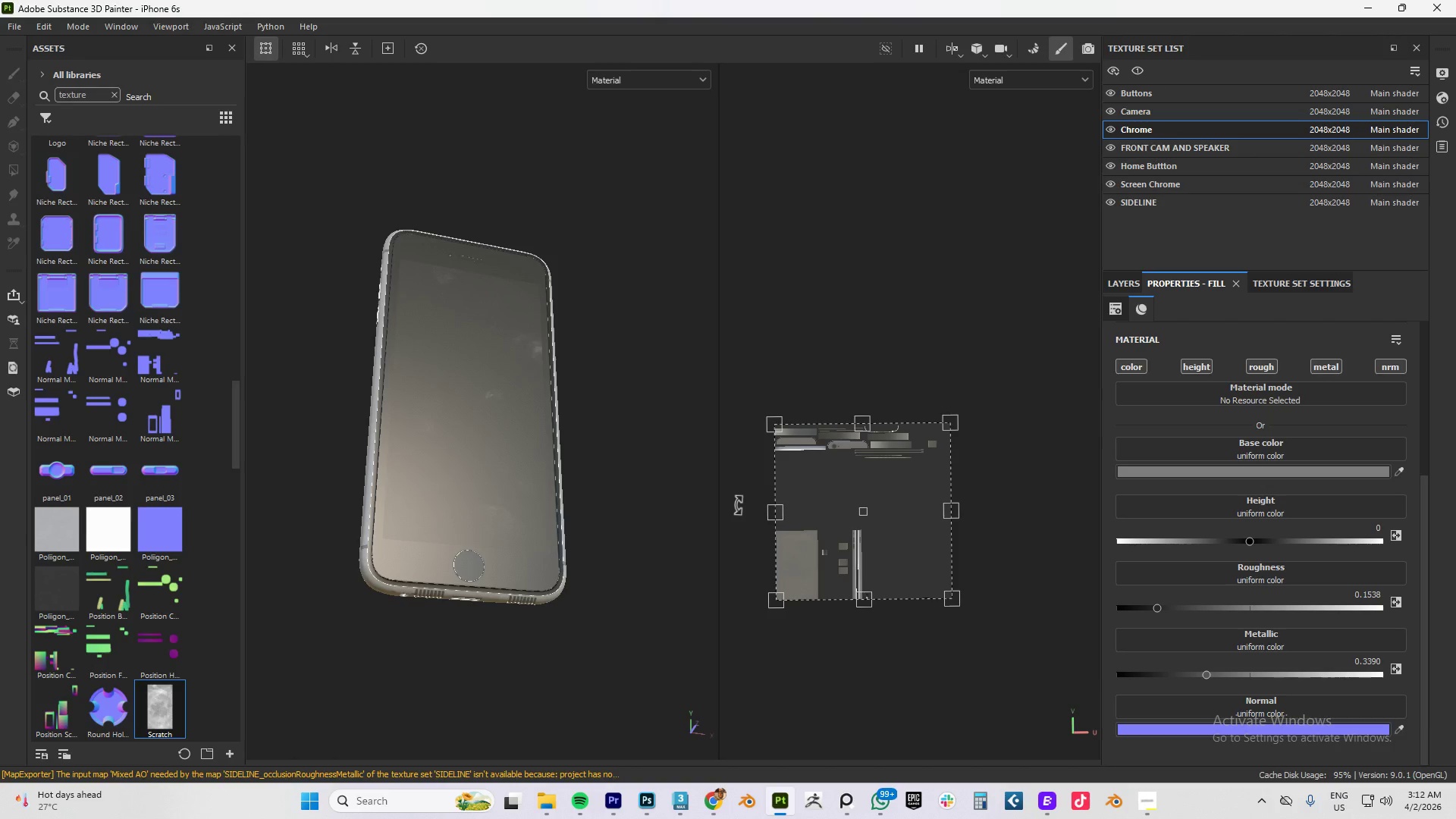 
wait(35.31)
 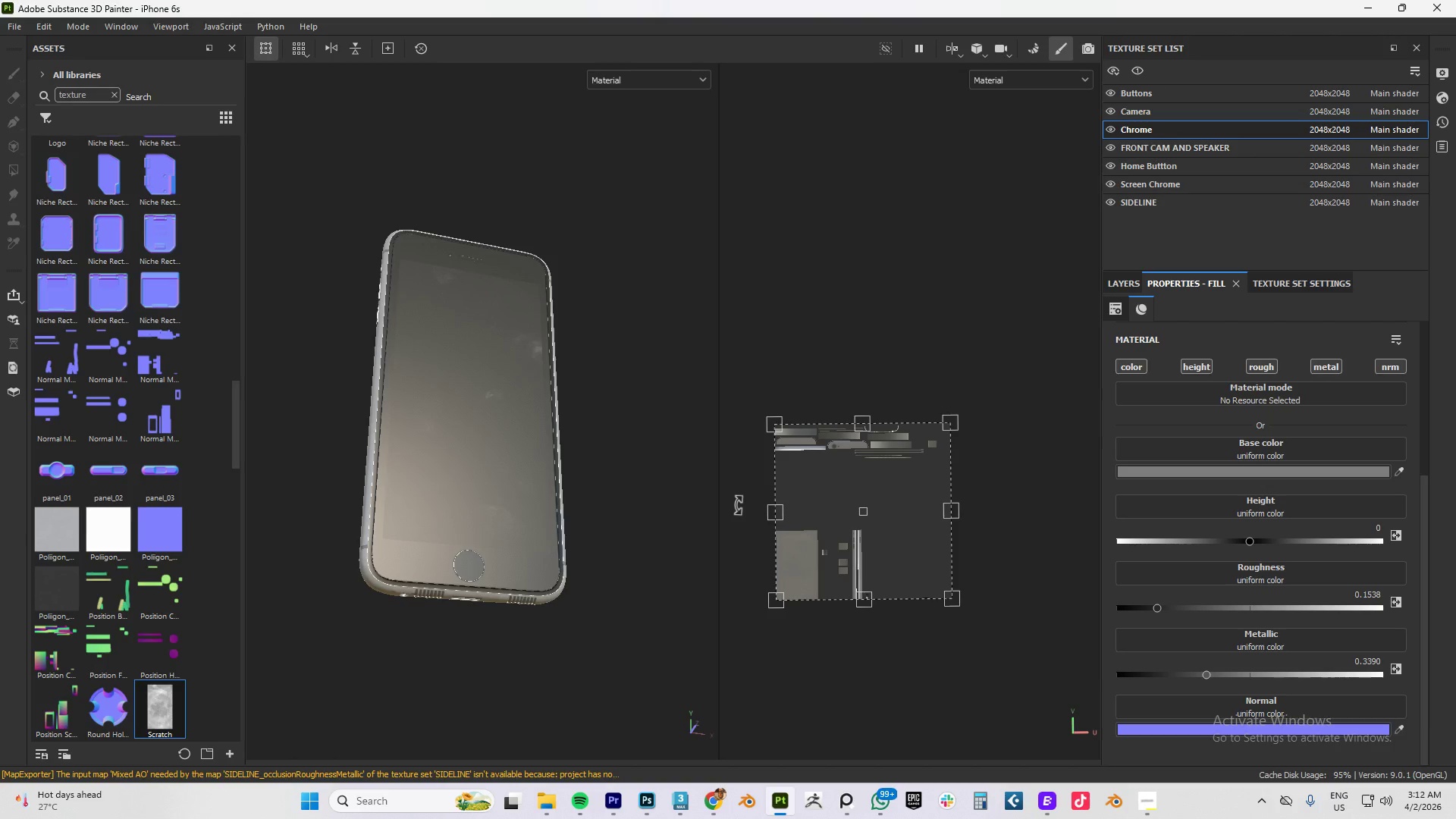 
scroll: coordinate [736, 516], scroll_direction: down, amount: 1.0
 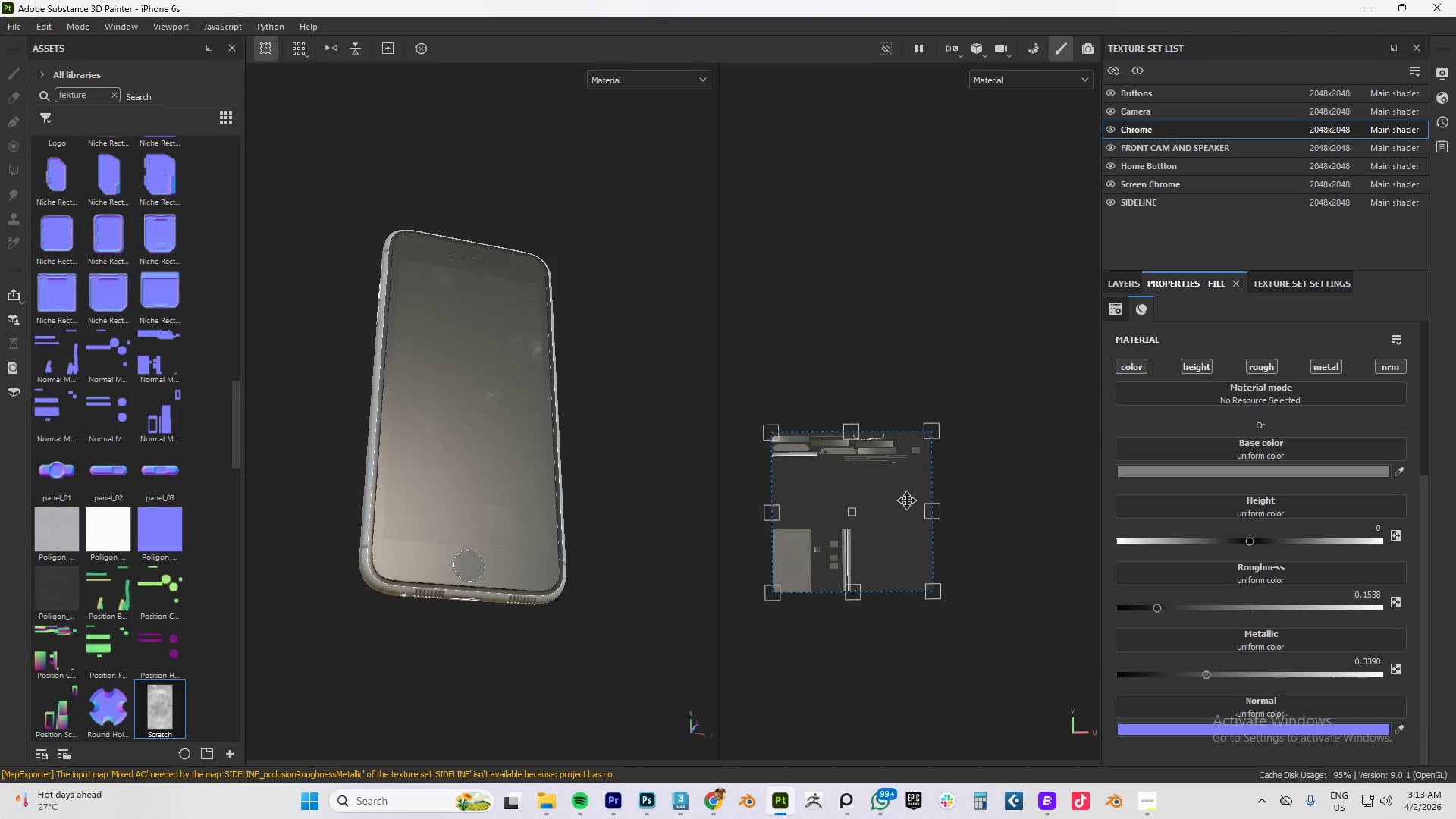 
wait(34.62)
 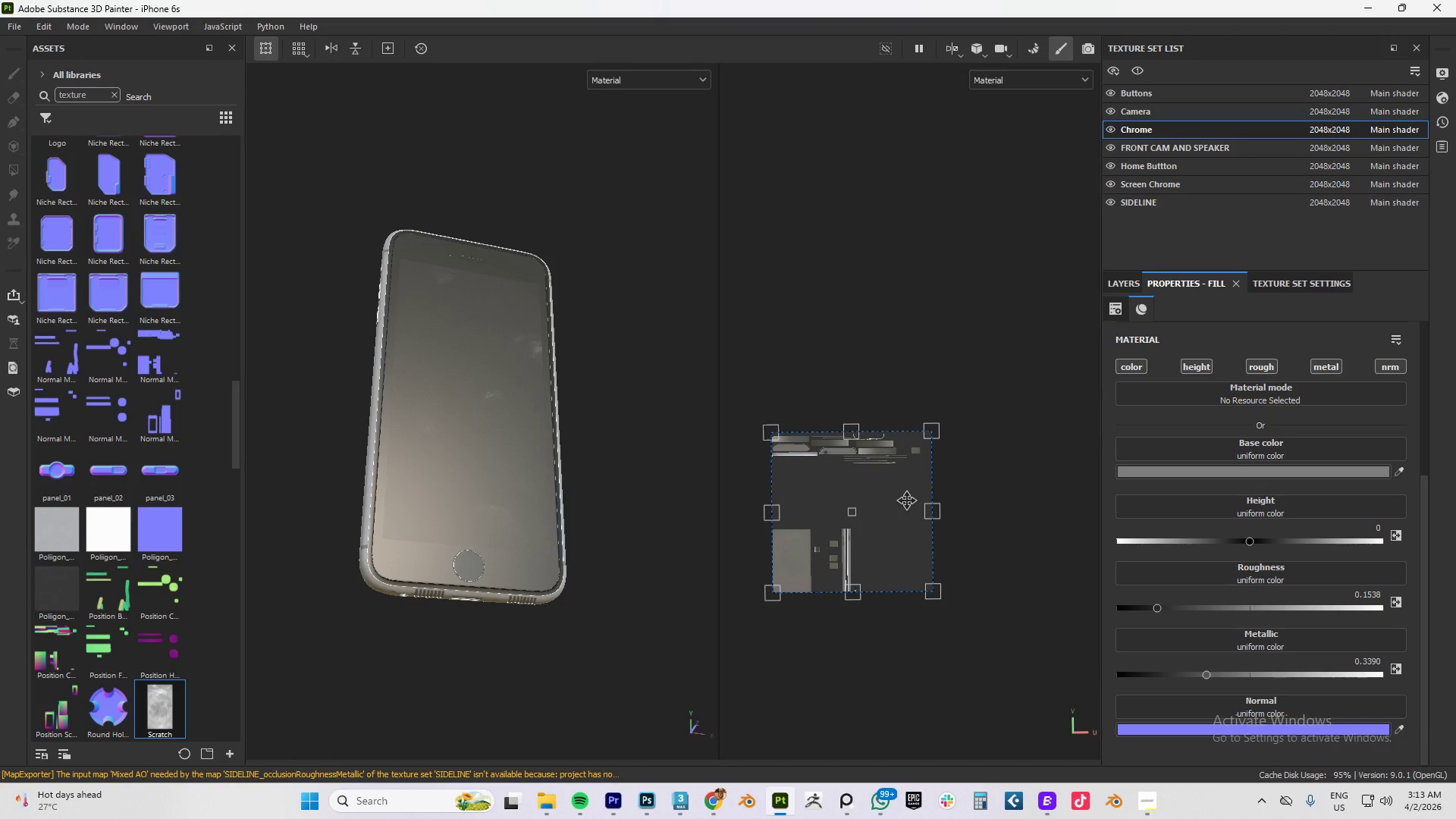 
scroll: coordinate [873, 511], scroll_direction: down, amount: 3.0
 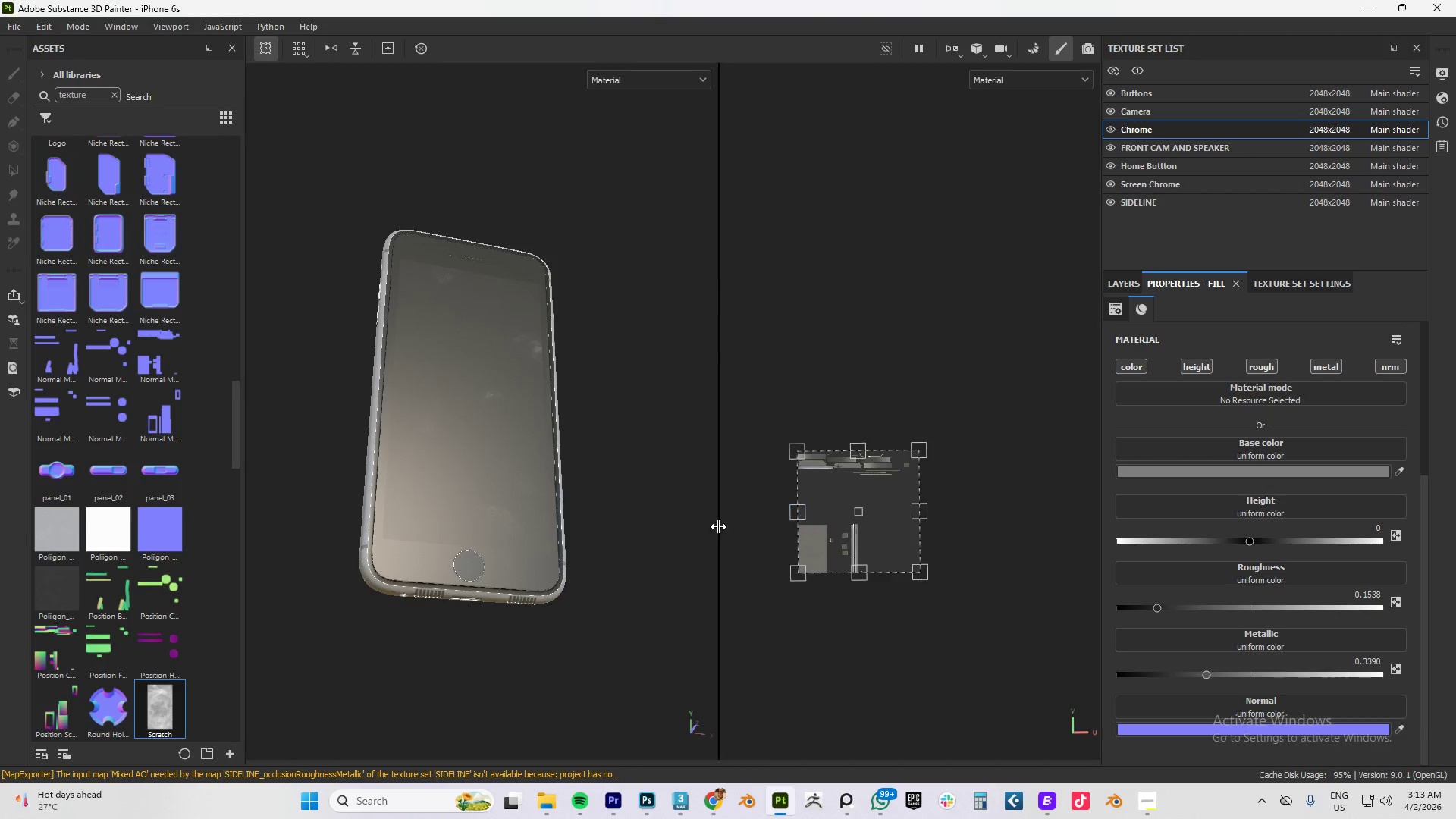 
scroll: coordinate [508, 527], scroll_direction: up, amount: 4.0
 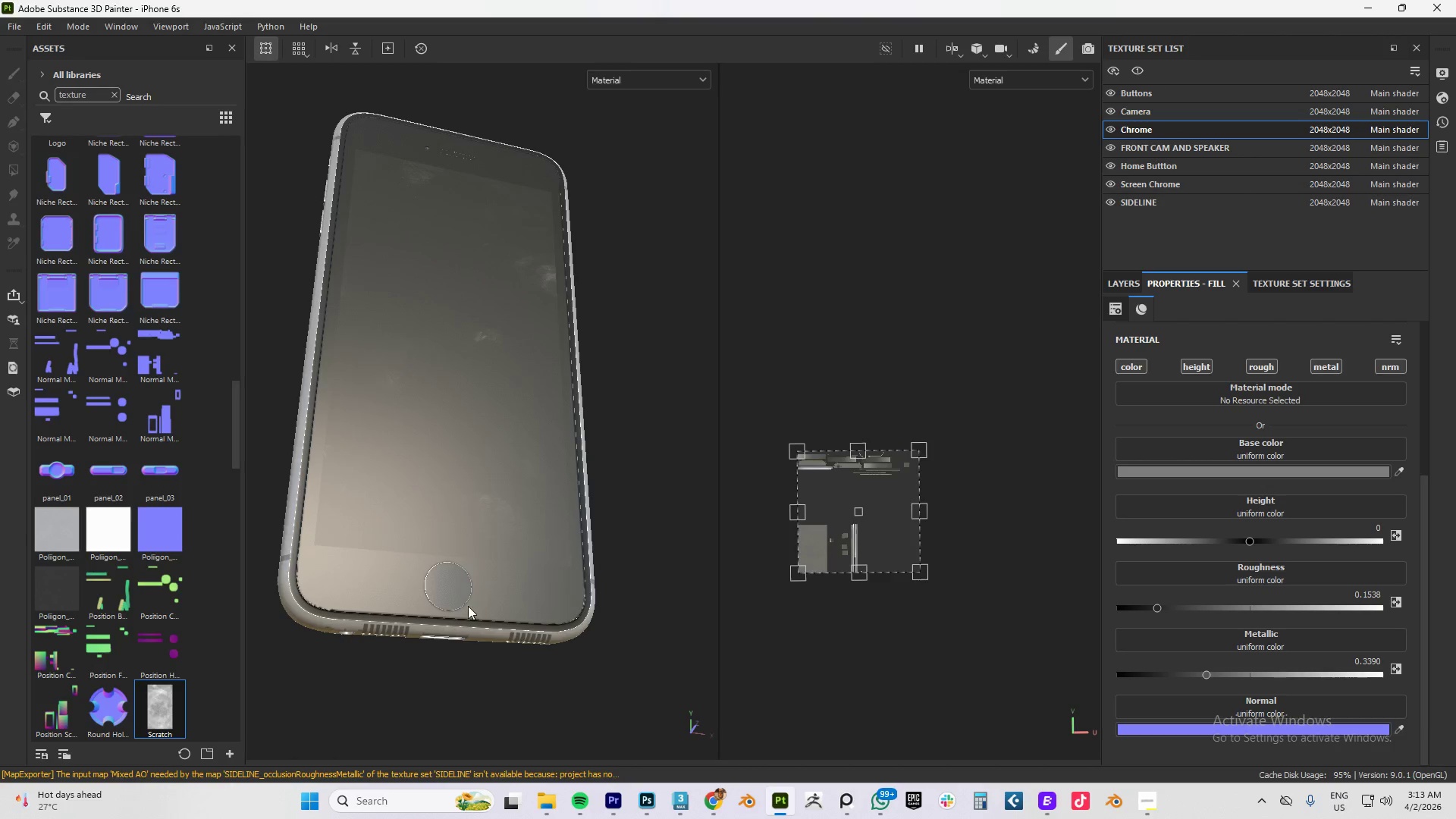 
left_click_drag(start_coordinate=[467, 606], to_coordinate=[522, 526])
 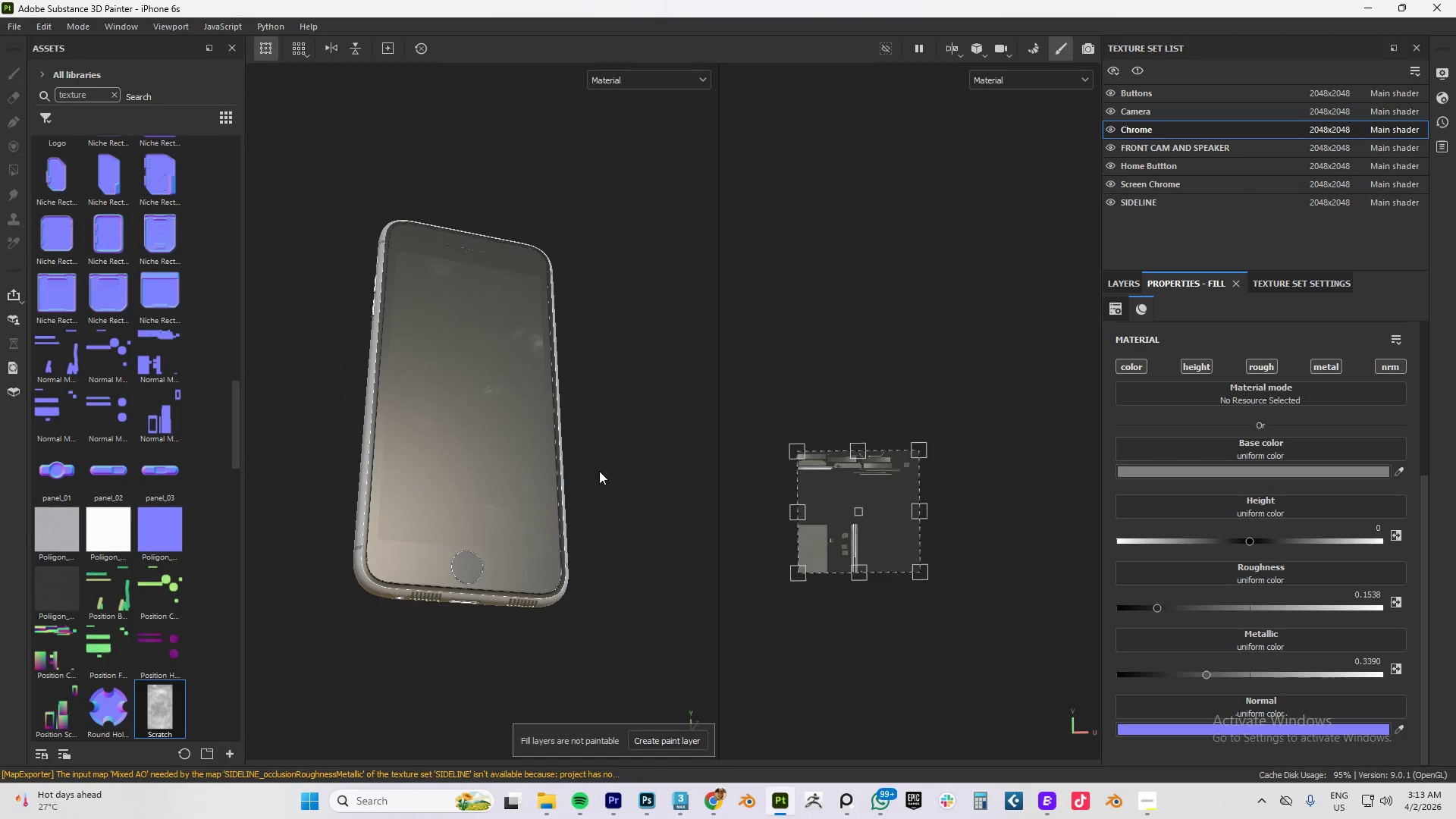 
hold_key(key=AltLeft, duration=0.42)
 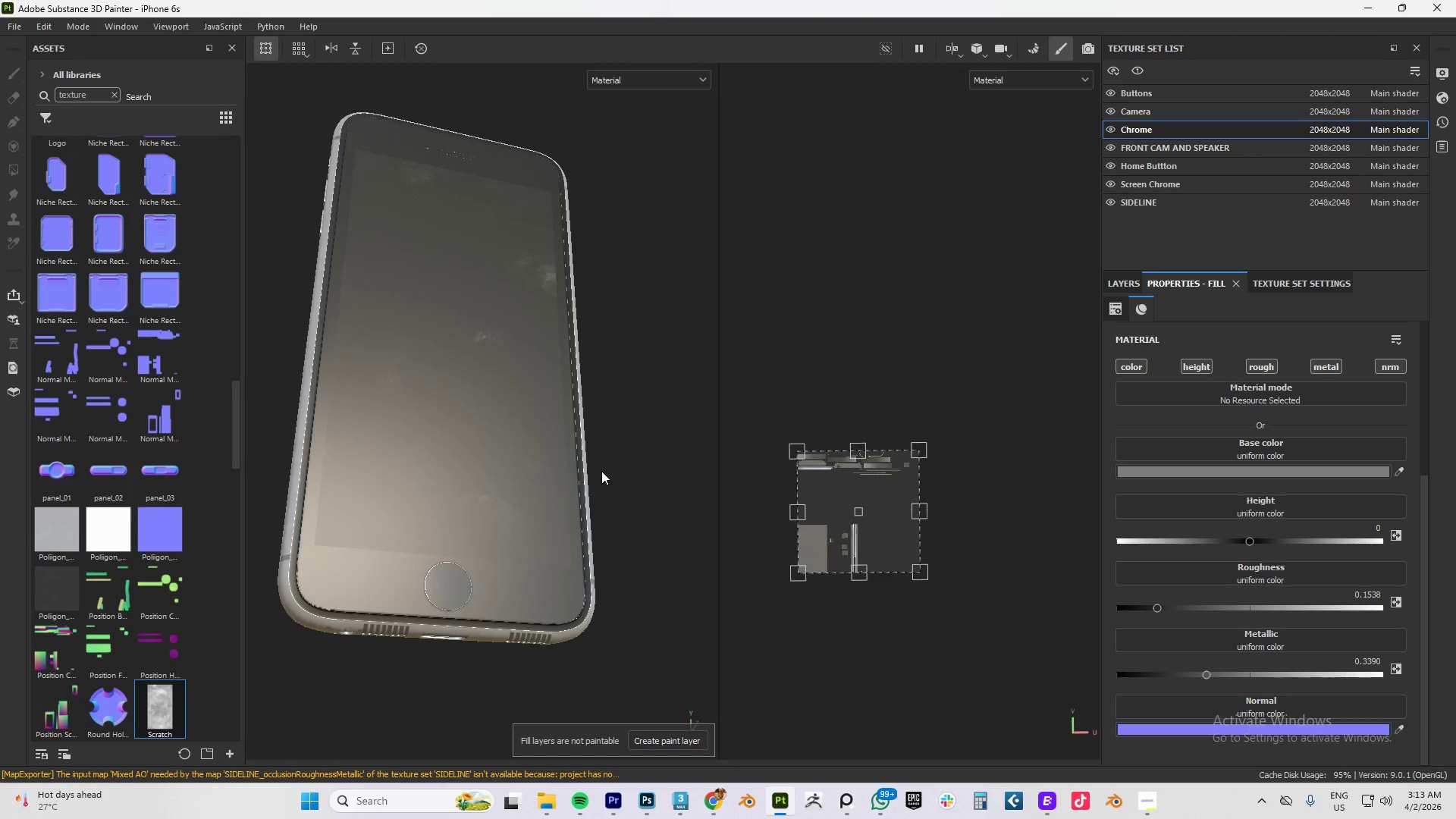 
hold_key(key=AltLeft, duration=0.77)
 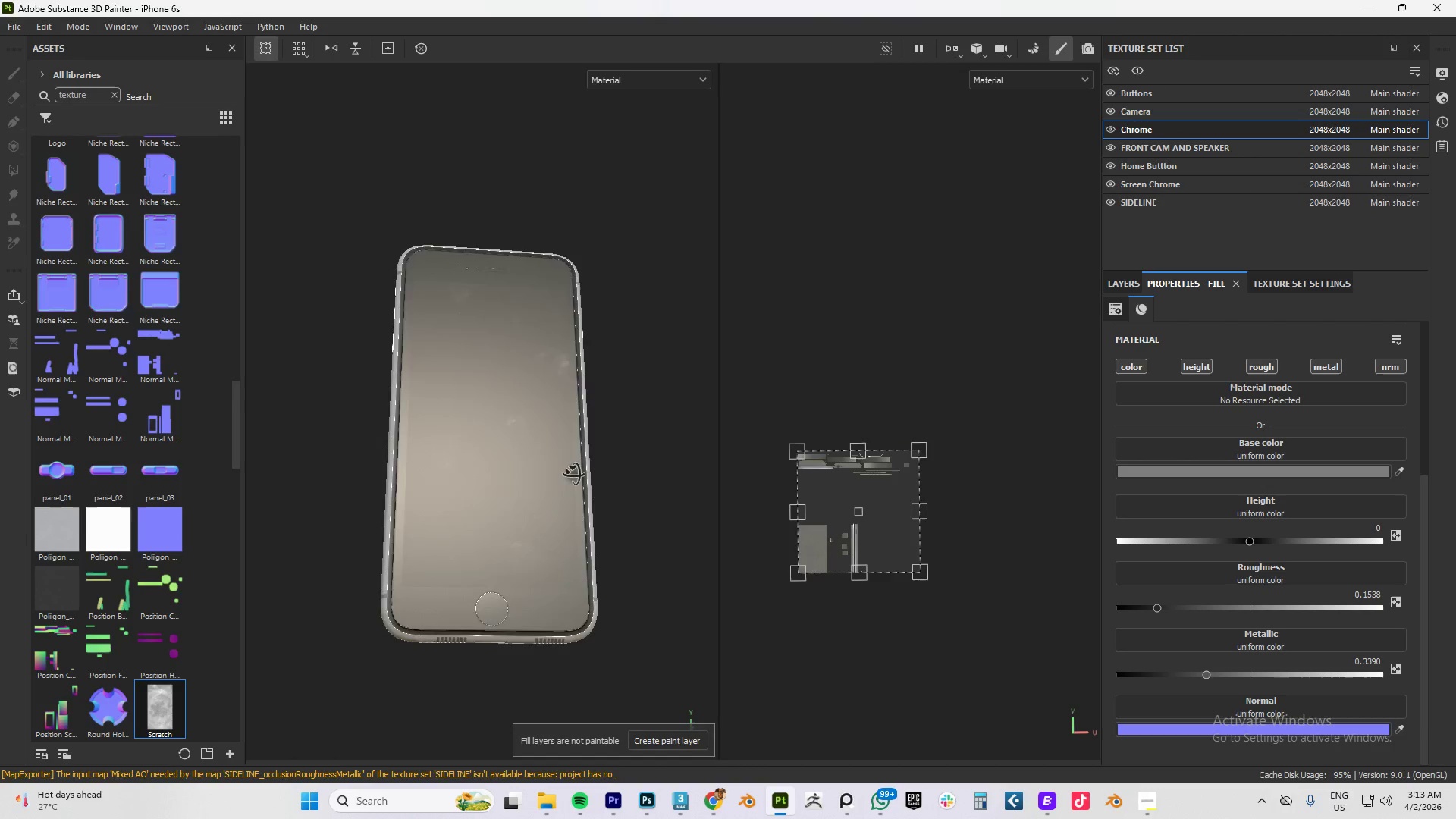 
scroll: coordinate [599, 471], scroll_direction: down, amount: 4.0
 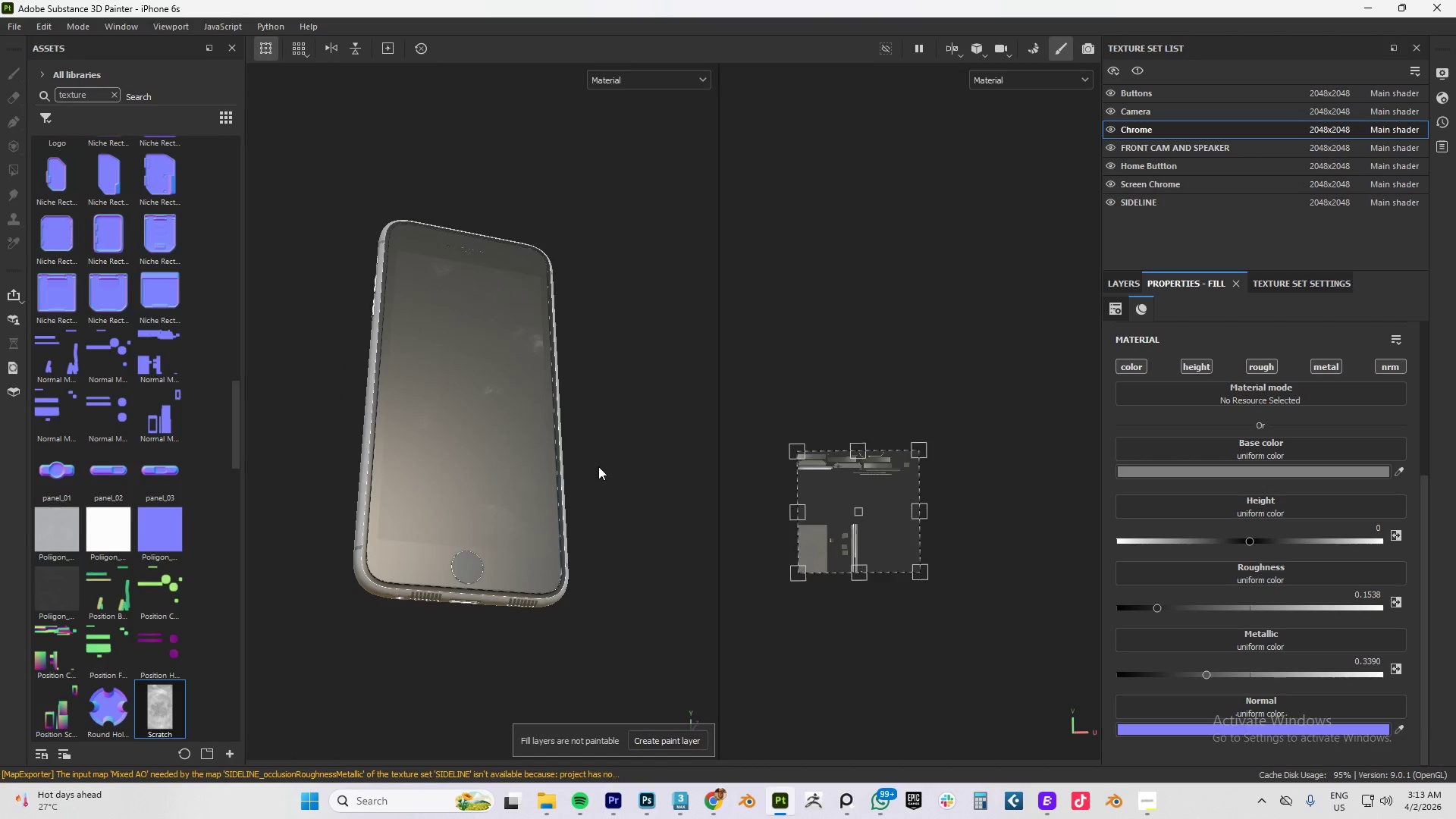 
hold_key(key=AltLeft, duration=1.12)
left_click_drag(start_coordinate=[601, 452], to_coordinate=[483, 554])
 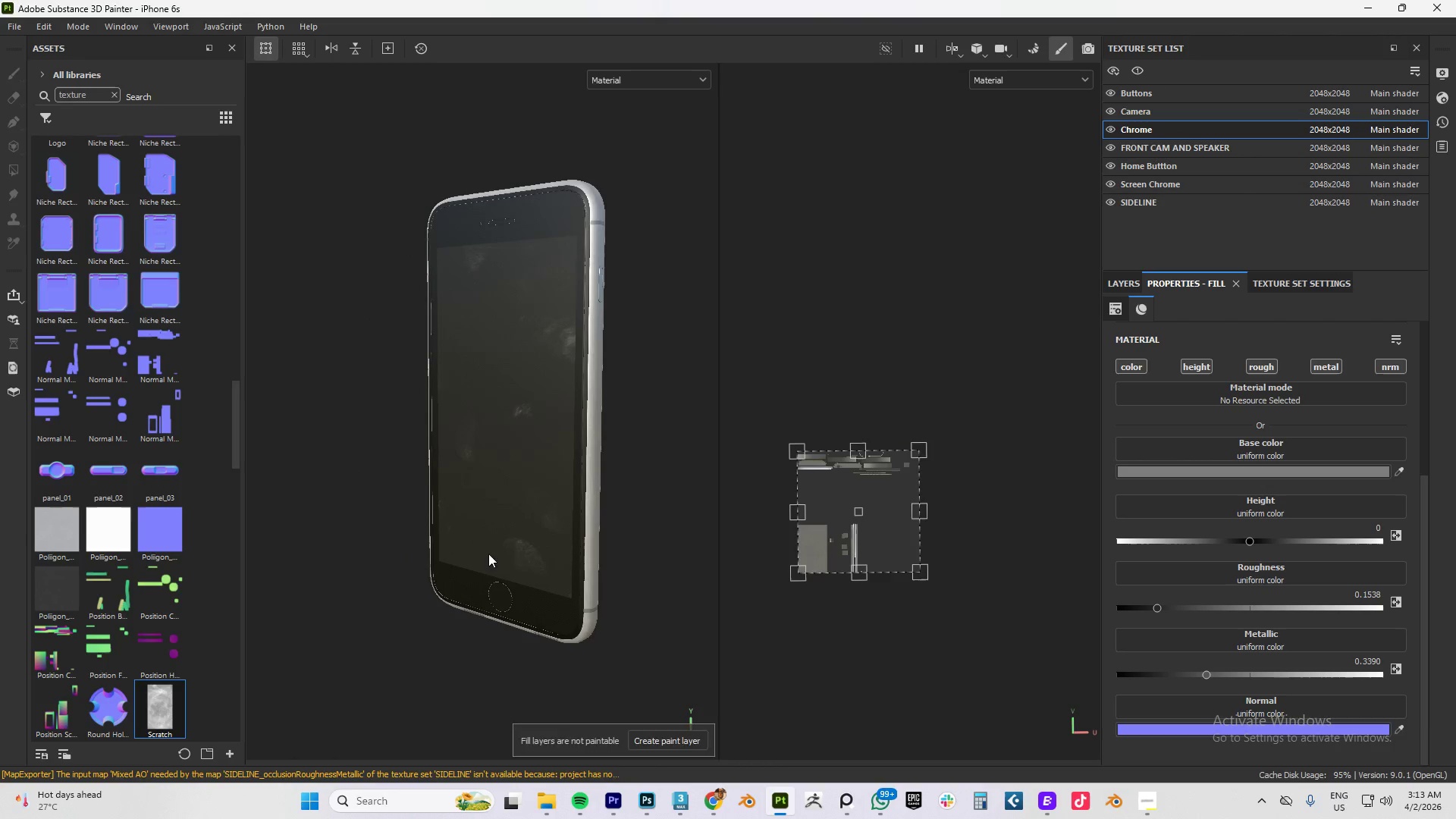 
hold_key(key=AltLeft, duration=6.44)
left_click([846, 797])
 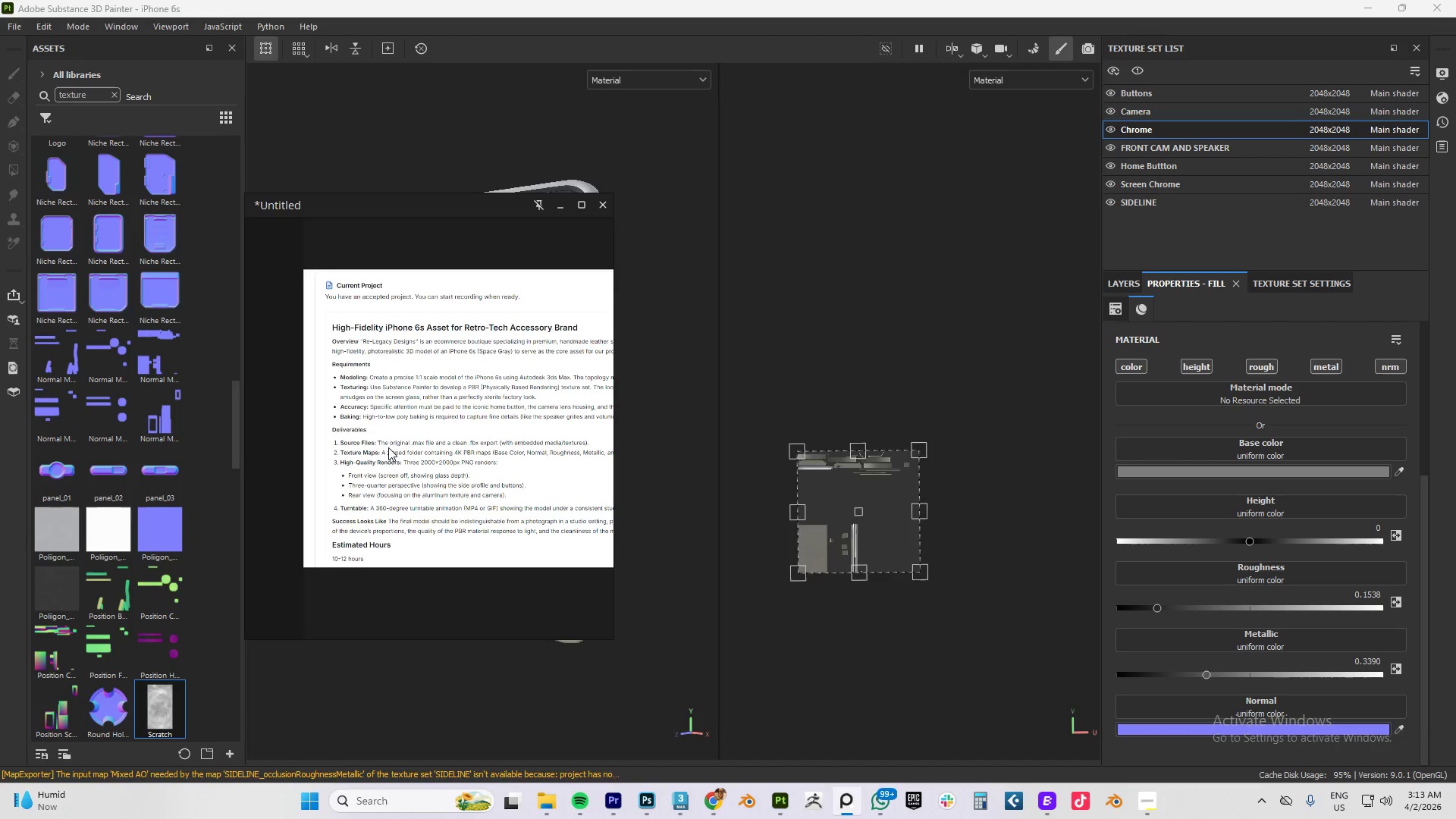 
scroll: coordinate [382, 458], scroll_direction: up, amount: 3.0
 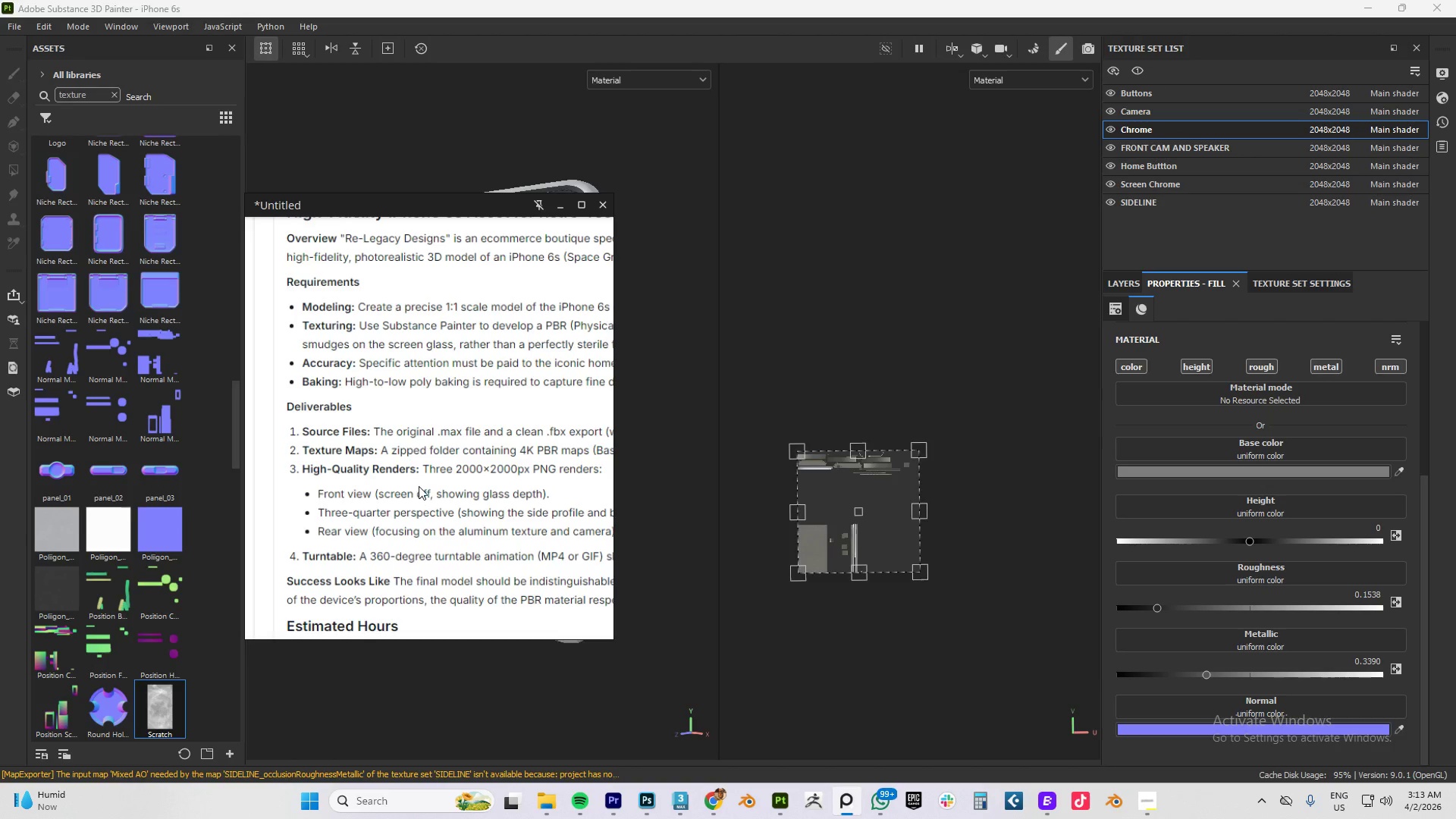 
hold_key(key=AltLeft, duration=0.62)
 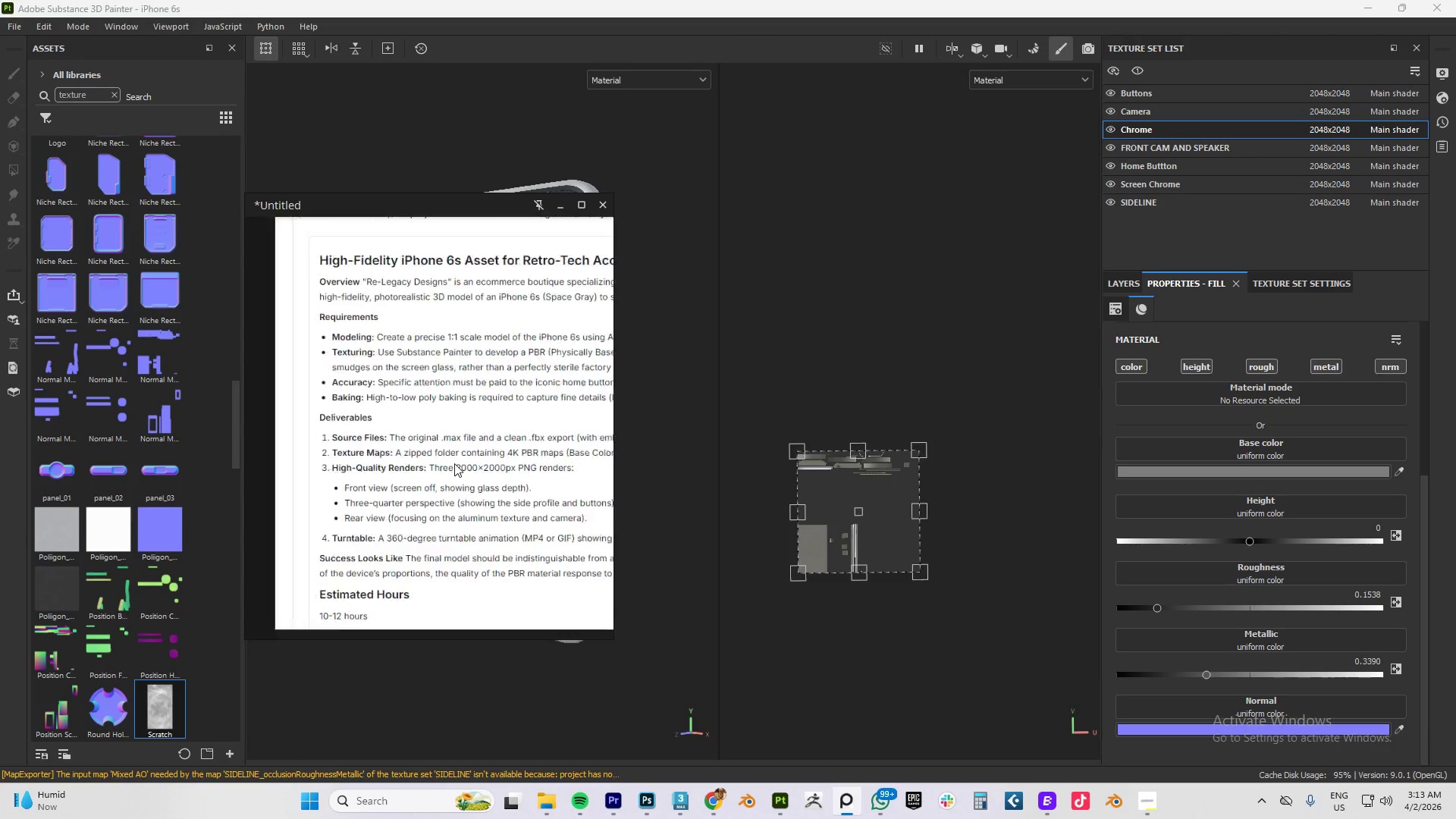 
scroll: coordinate [455, 463], scroll_direction: down, amount: 3.0
 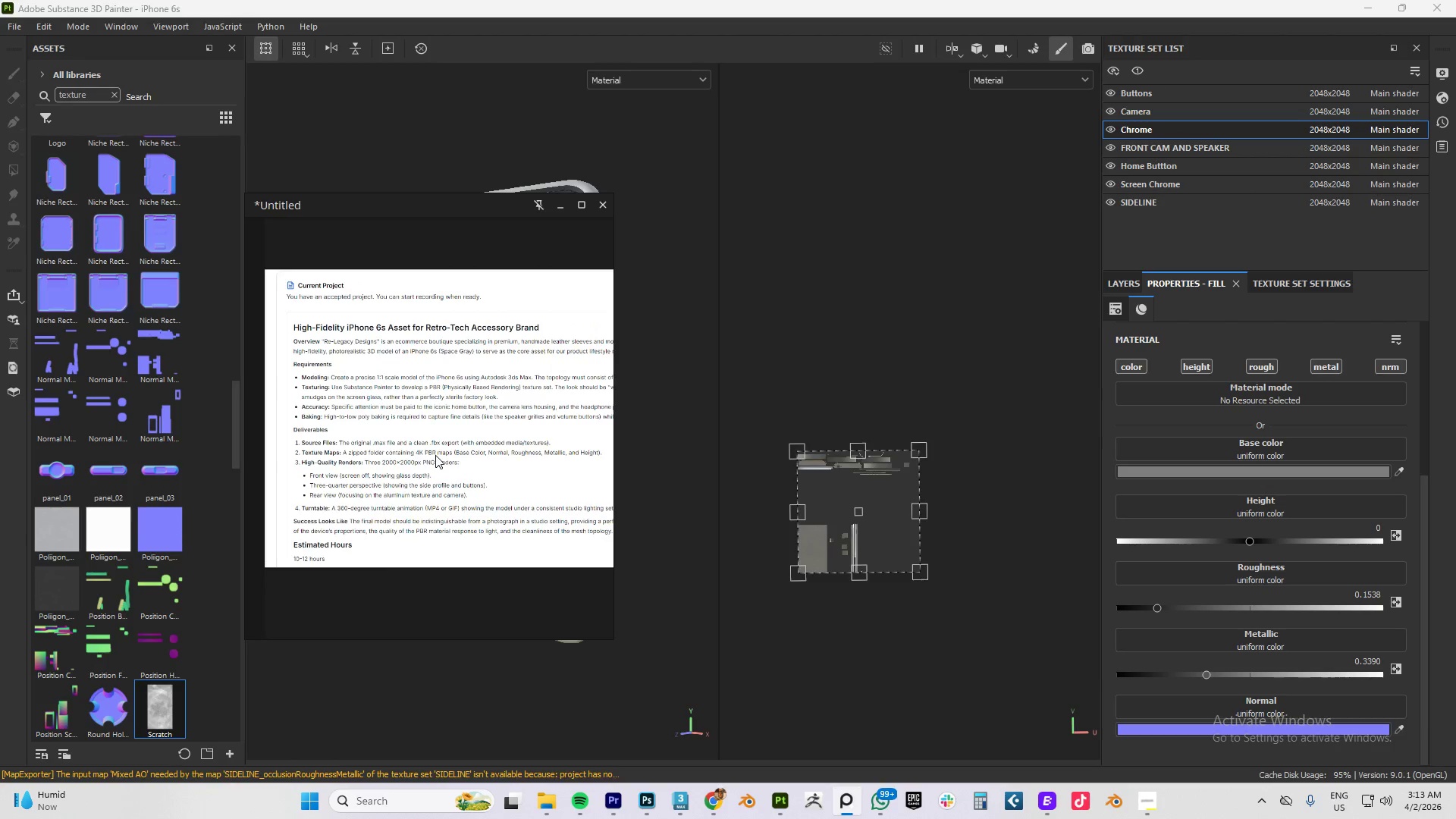 
scroll: coordinate [442, 456], scroll_direction: up, amount: 3.0
 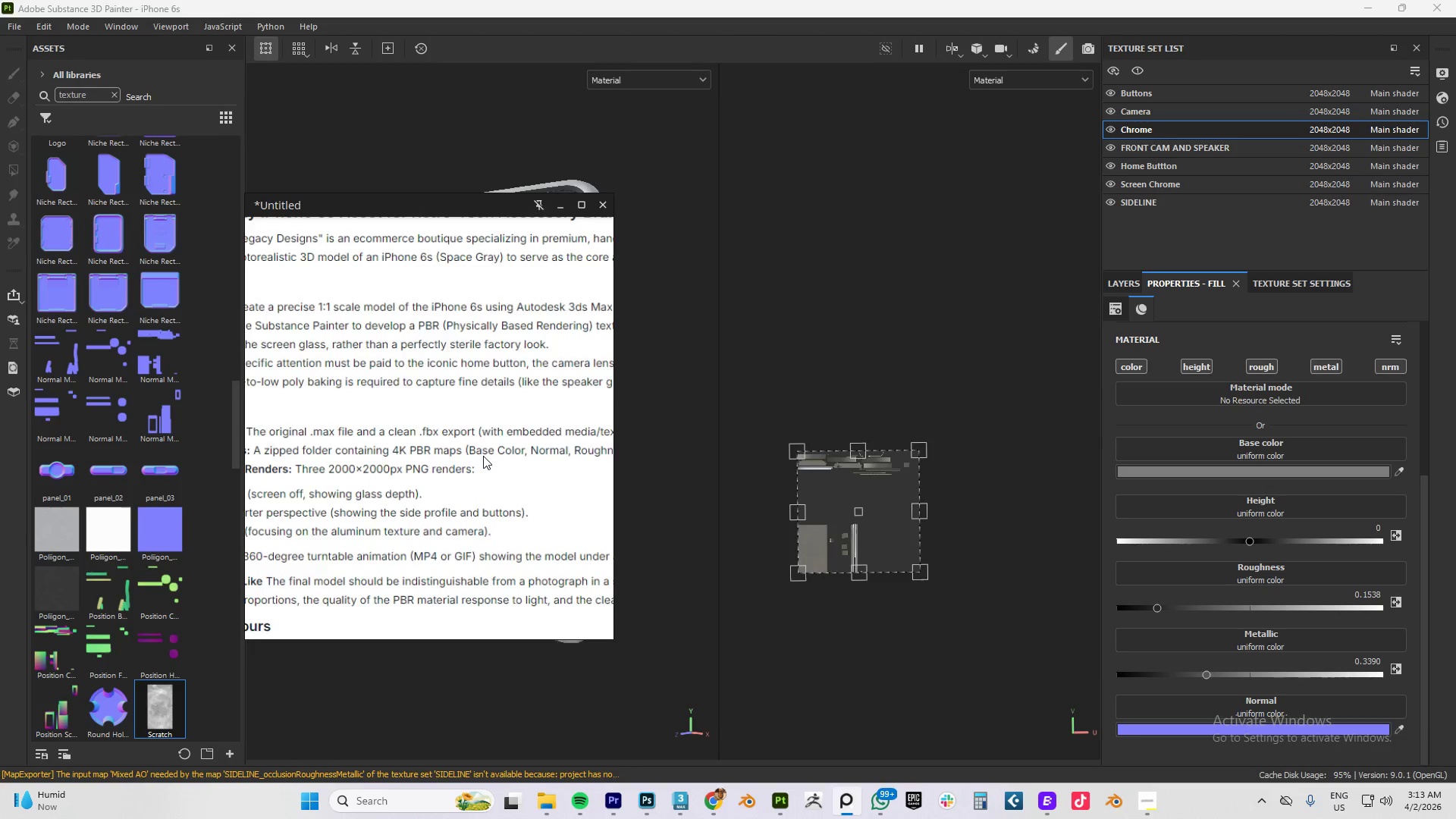 
scroll: coordinate [483, 456], scroll_direction: down, amount: 1.0
 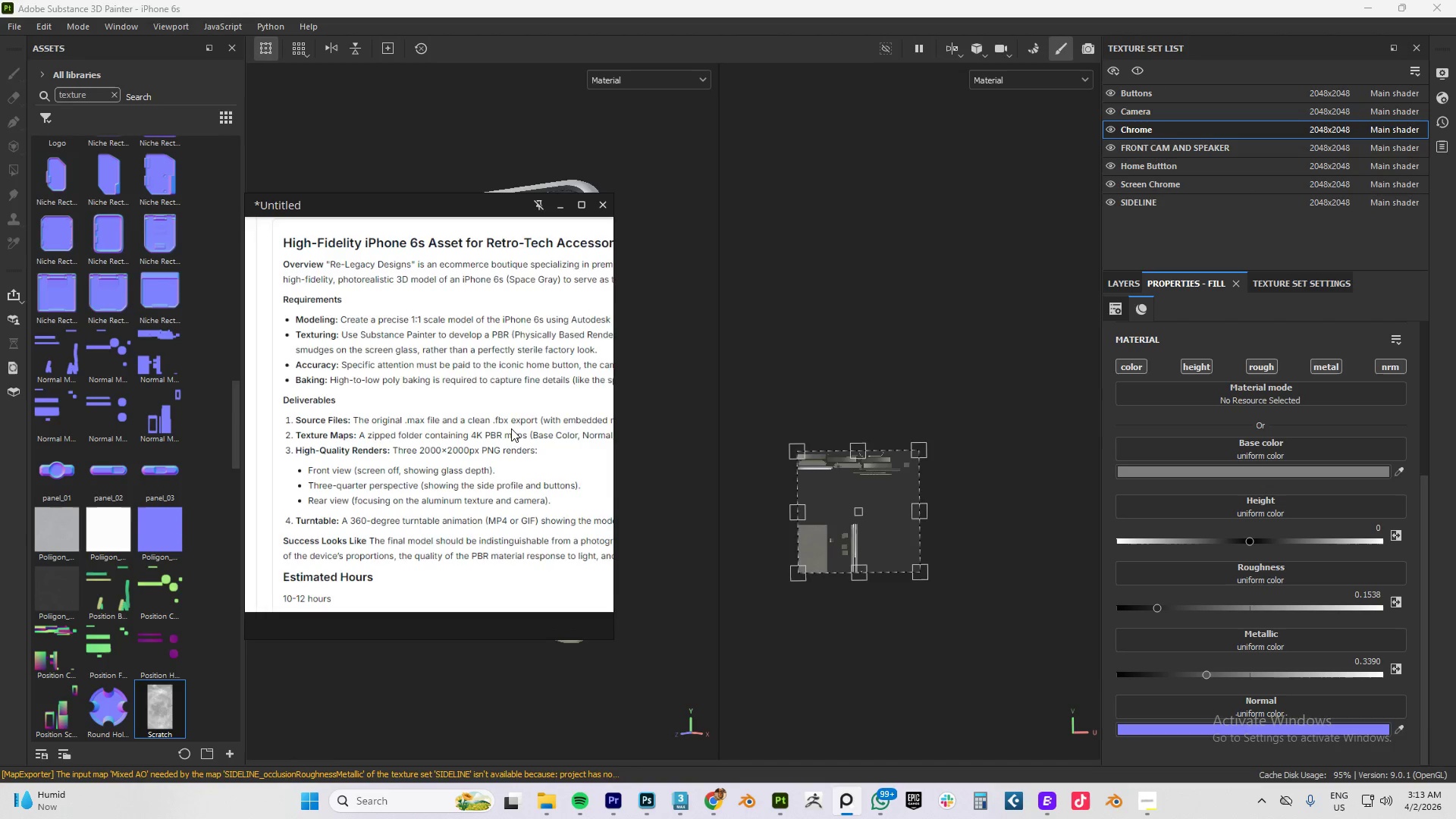 
wait(6.96)
 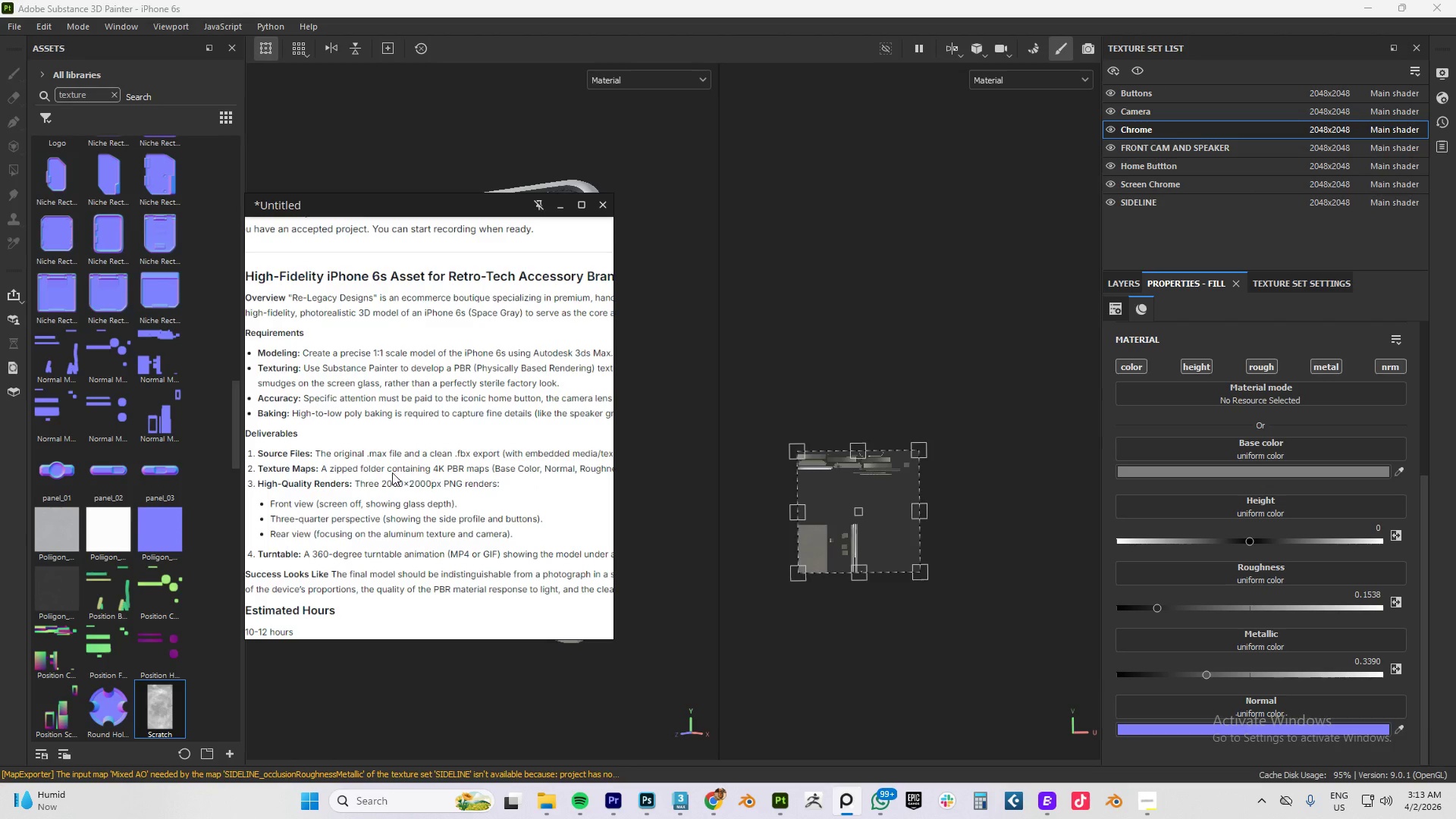 
scroll: coordinate [508, 452], scroll_direction: up, amount: 2.0
 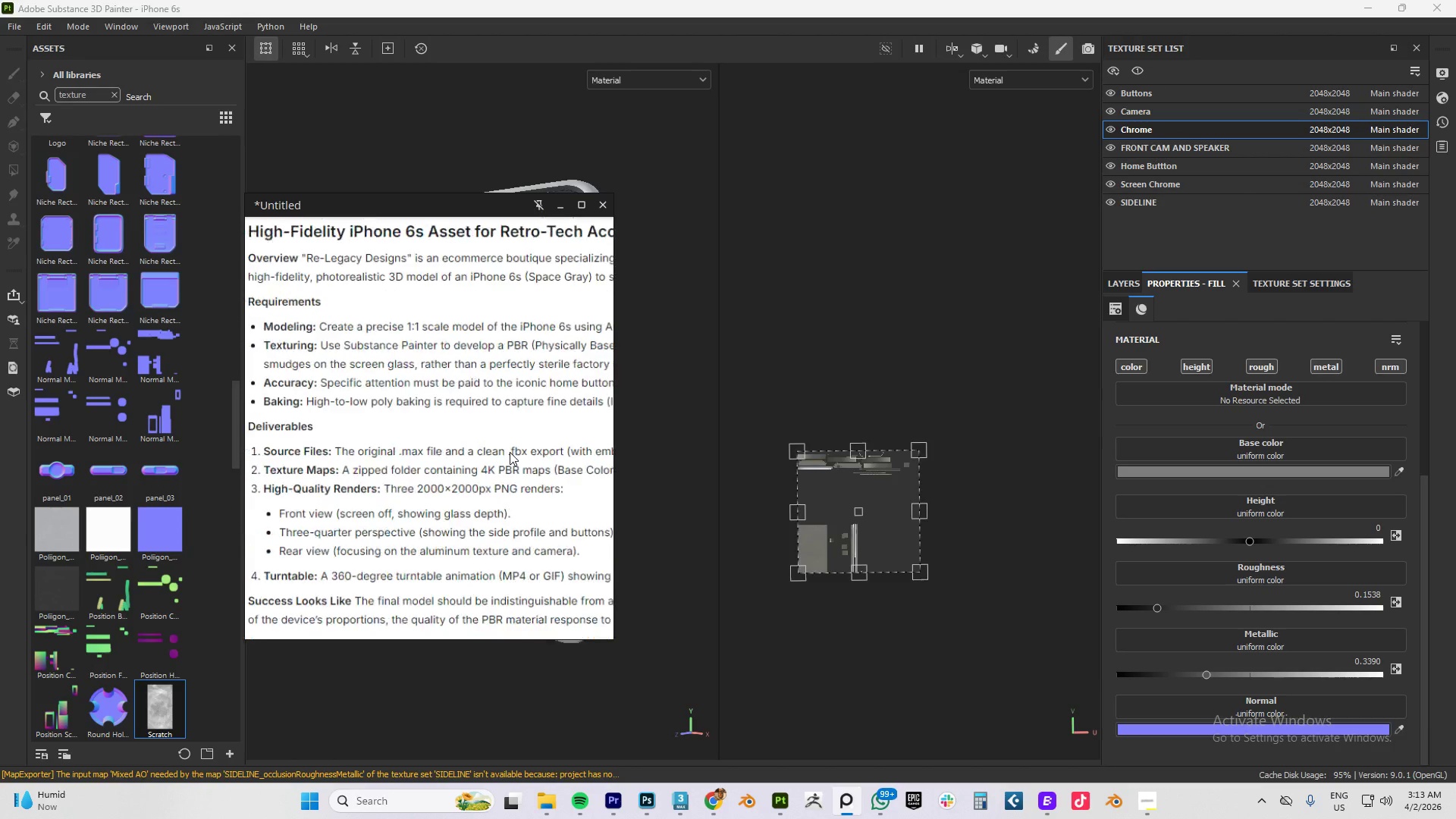 
scroll: coordinate [510, 452], scroll_direction: down, amount: 2.0
 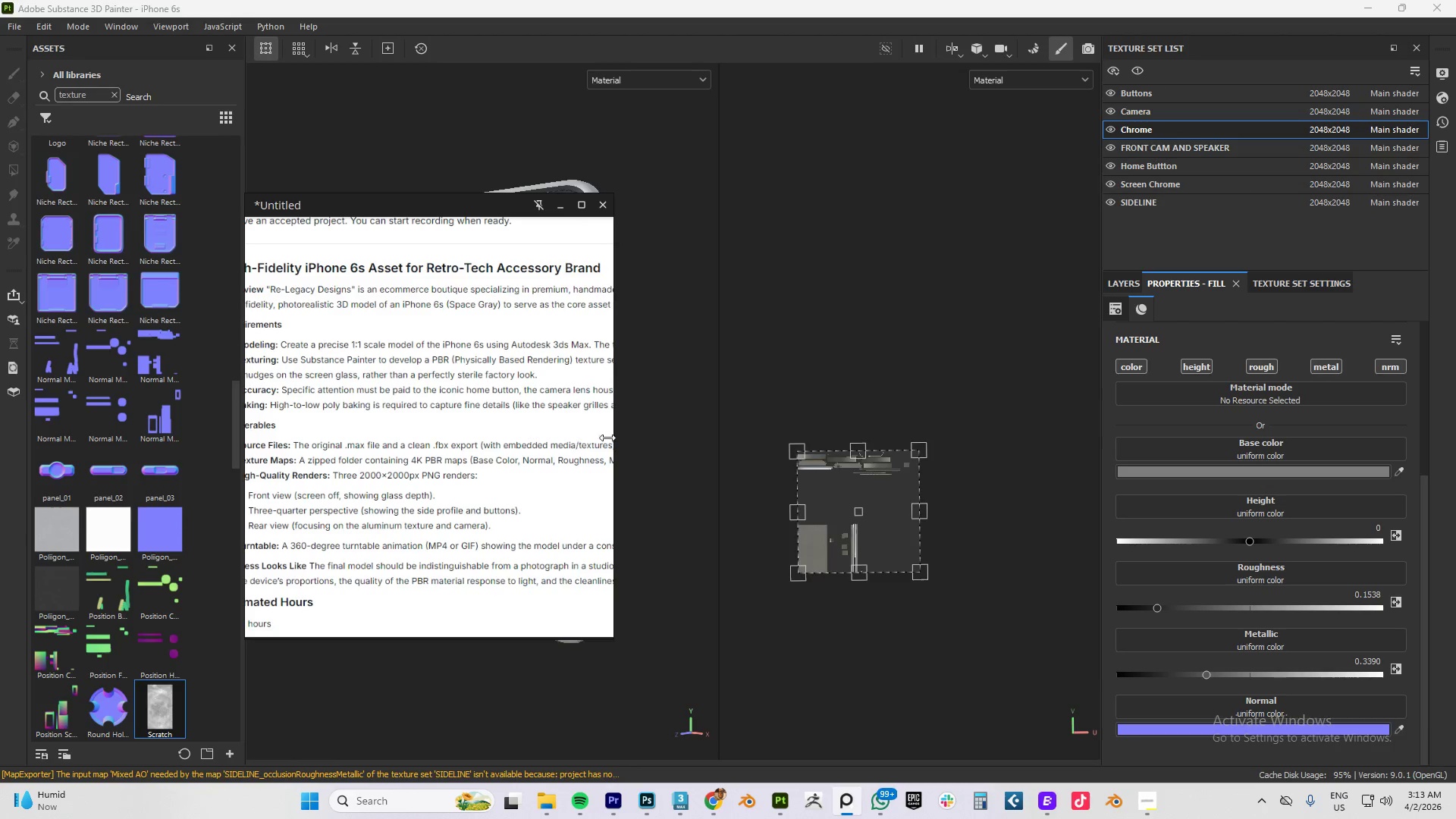 
left_click([682, 405])
 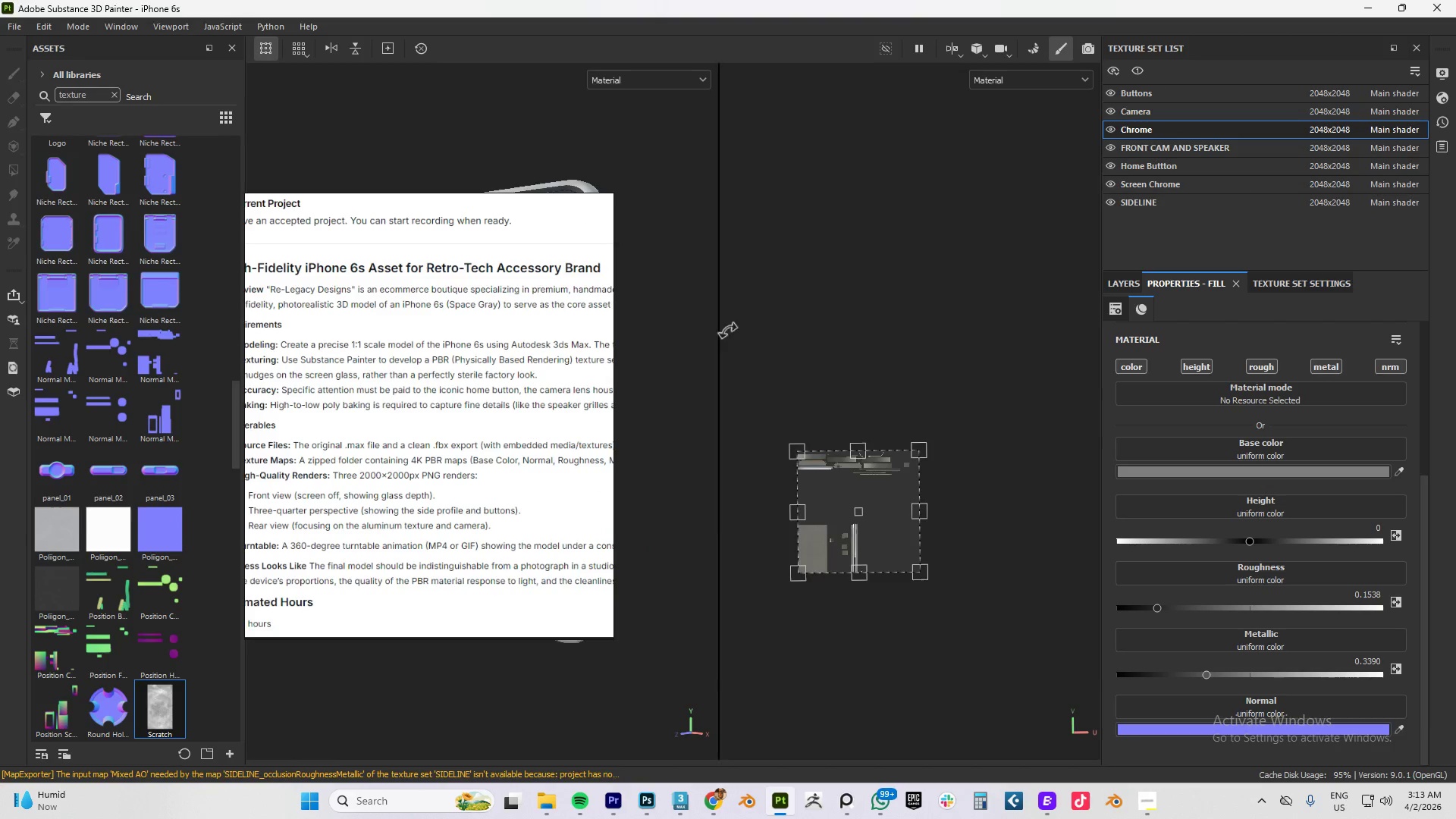 
left_click([557, 204])
 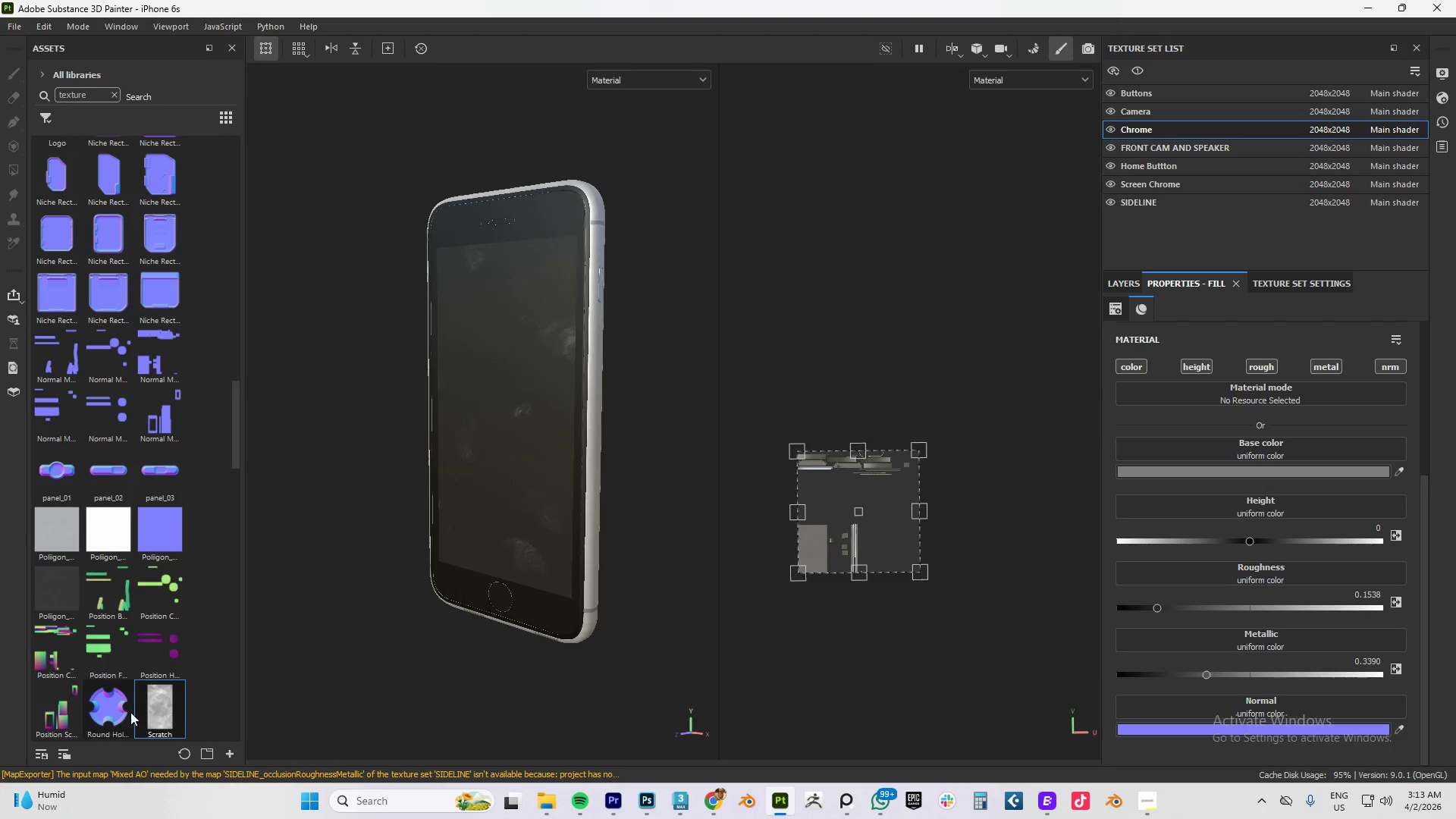 
left_click([110, 715])
 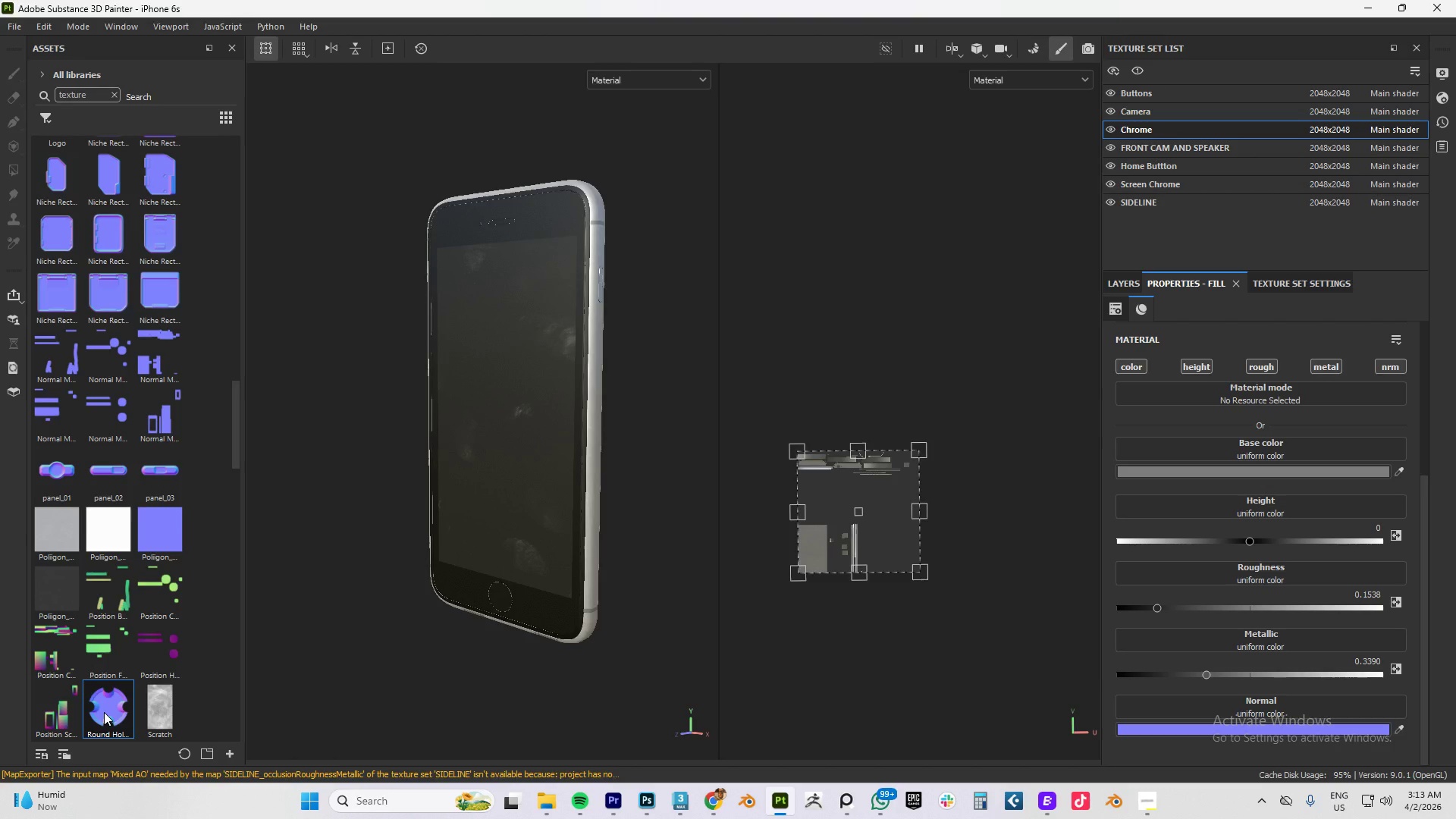 
left_click([104, 712])
 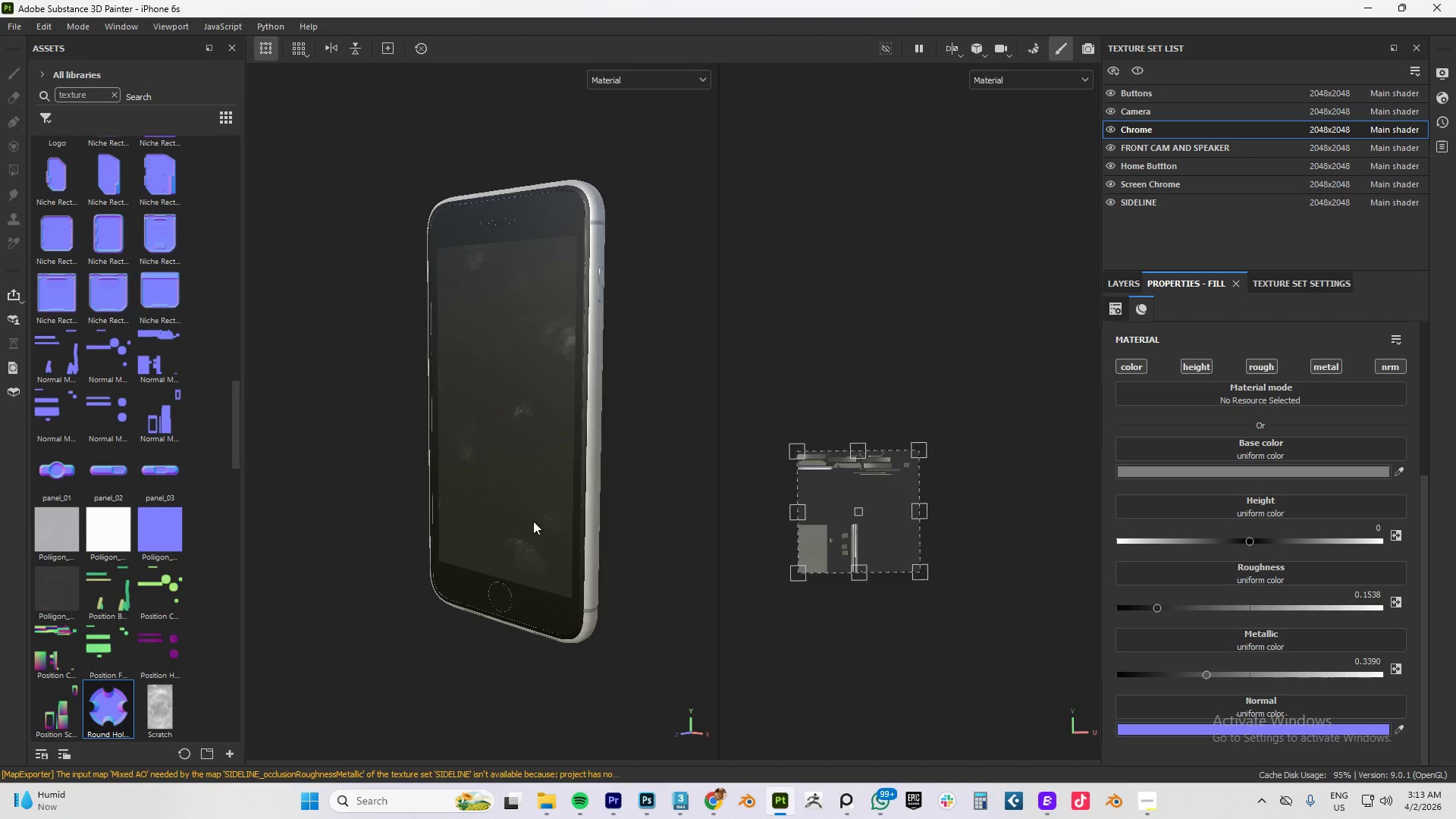 
hold_key(key=AltLeft, duration=1.5)
left_click_drag(start_coordinate=[511, 485], to_coordinate=[256, 459])
 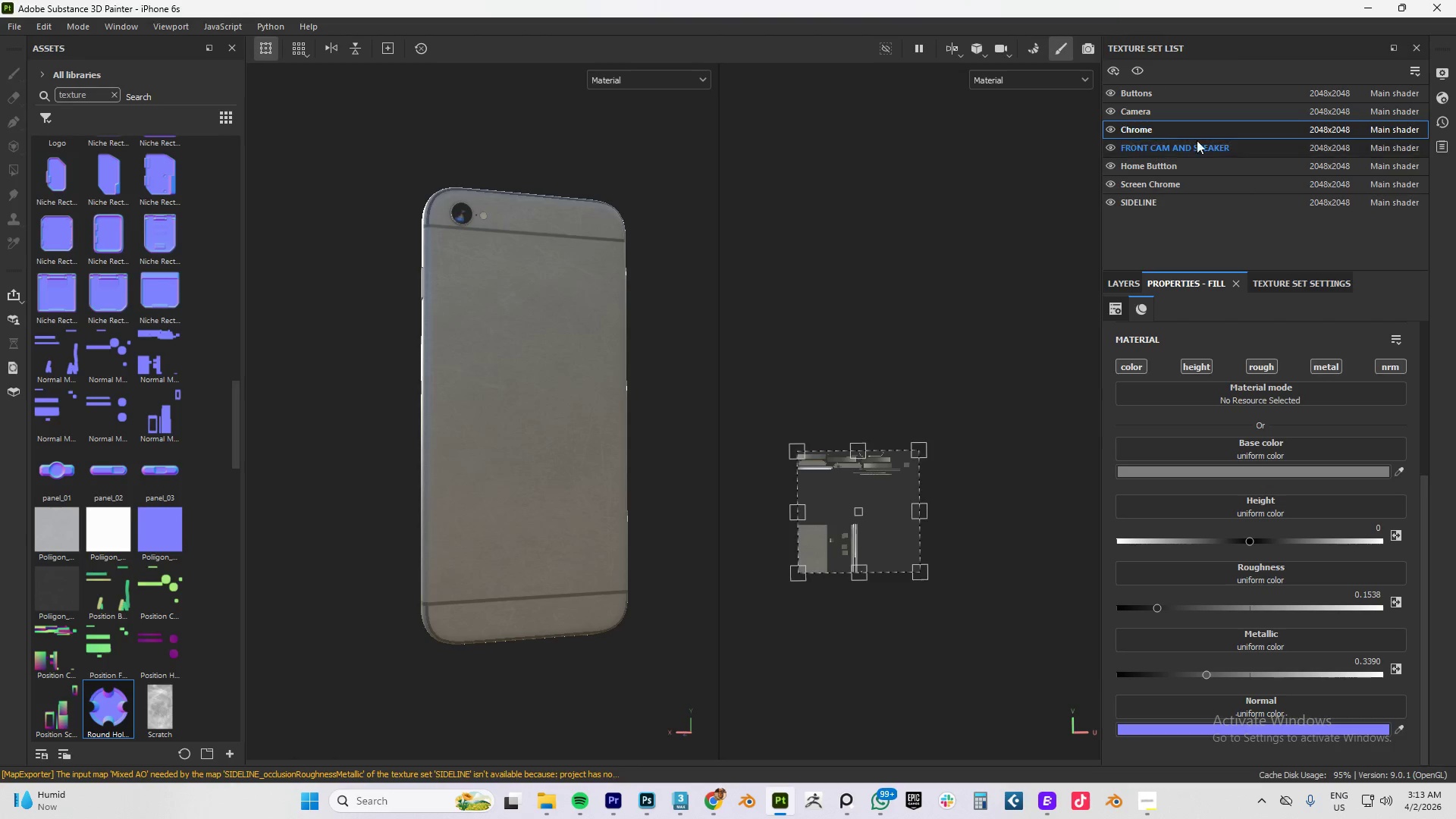 
key(Alt+AltLeft)
 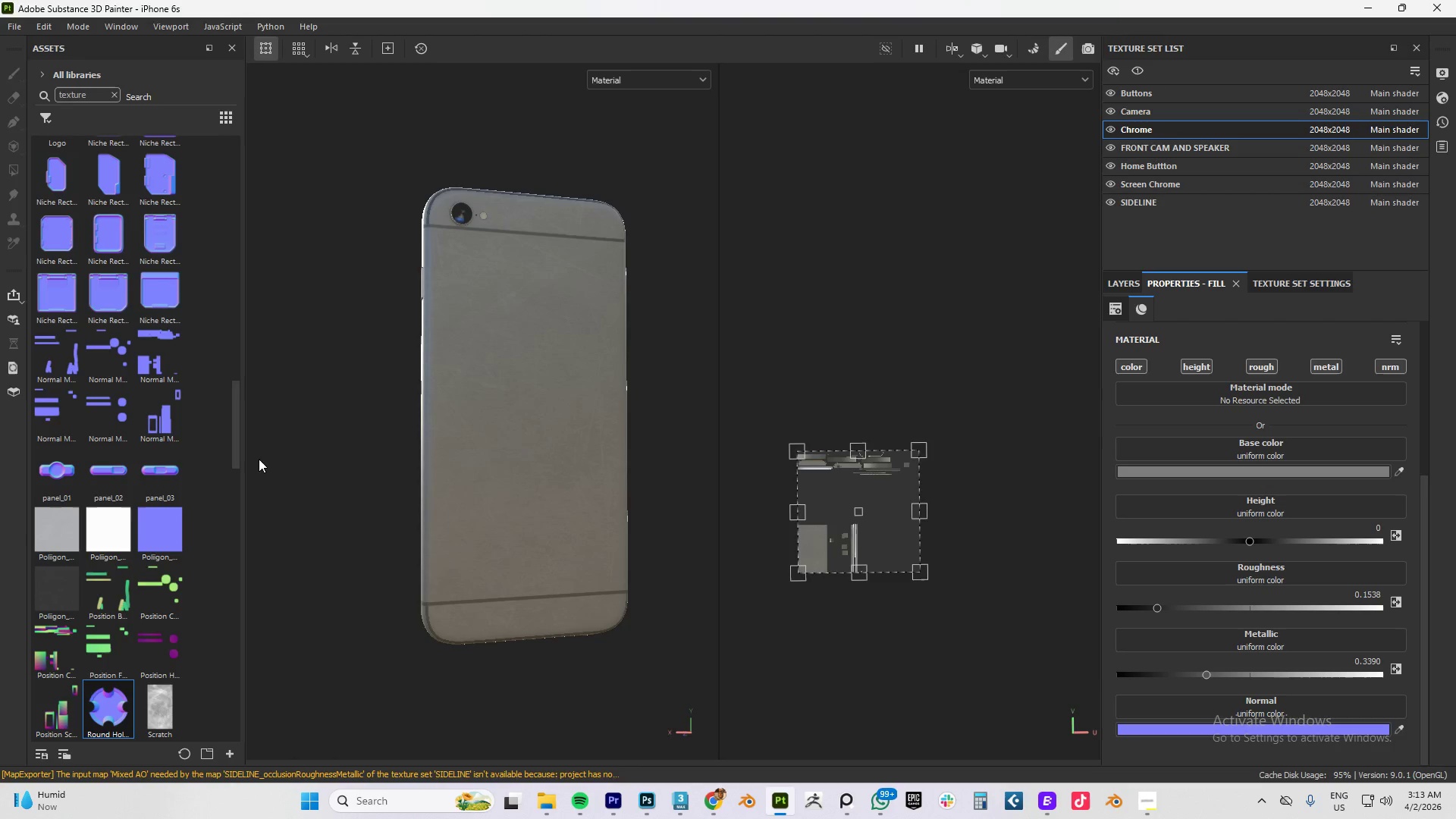 
key(Alt+AltLeft)
 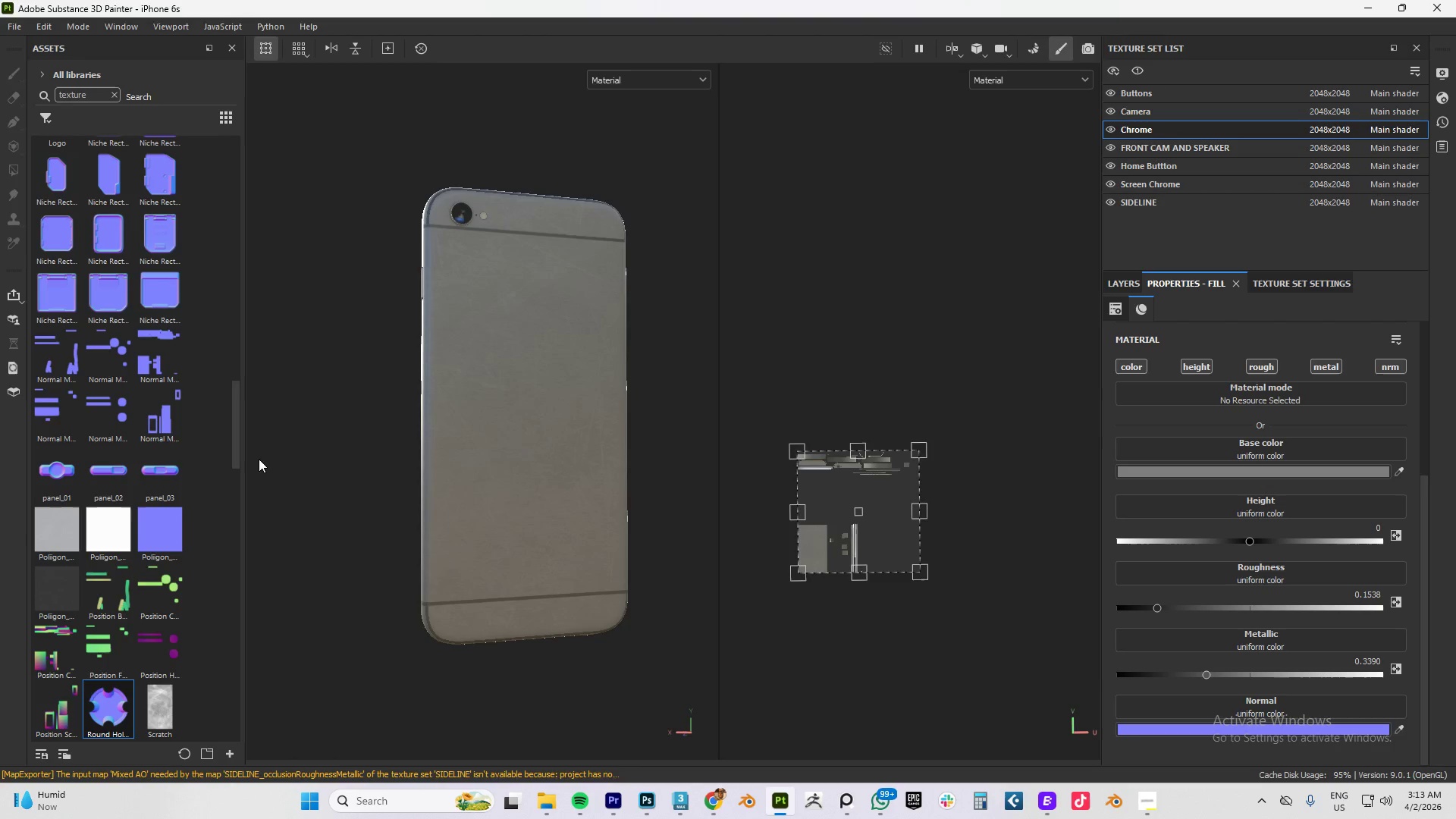 
key(Alt+AltLeft)
 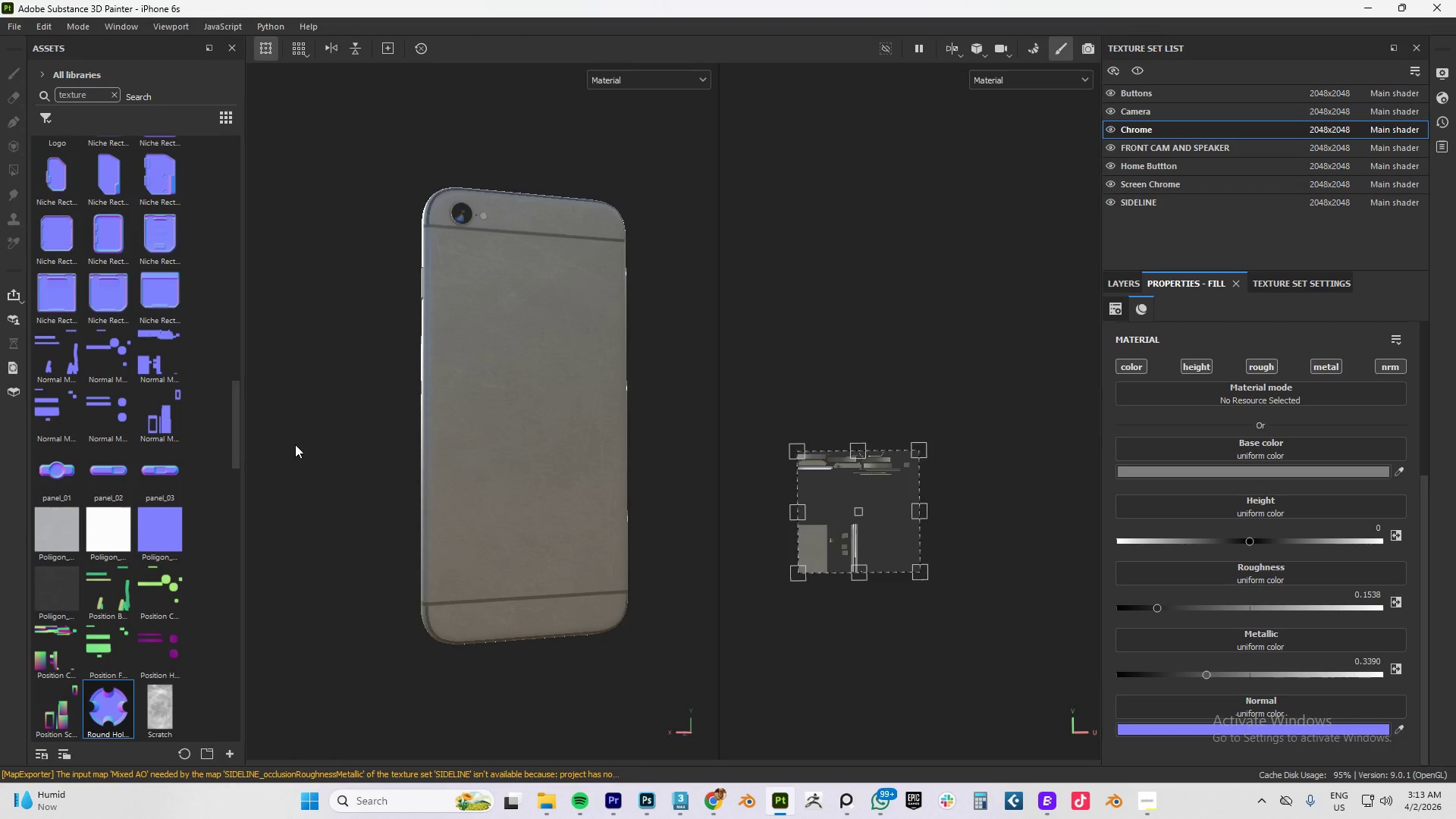 
key(Alt+AltLeft)
 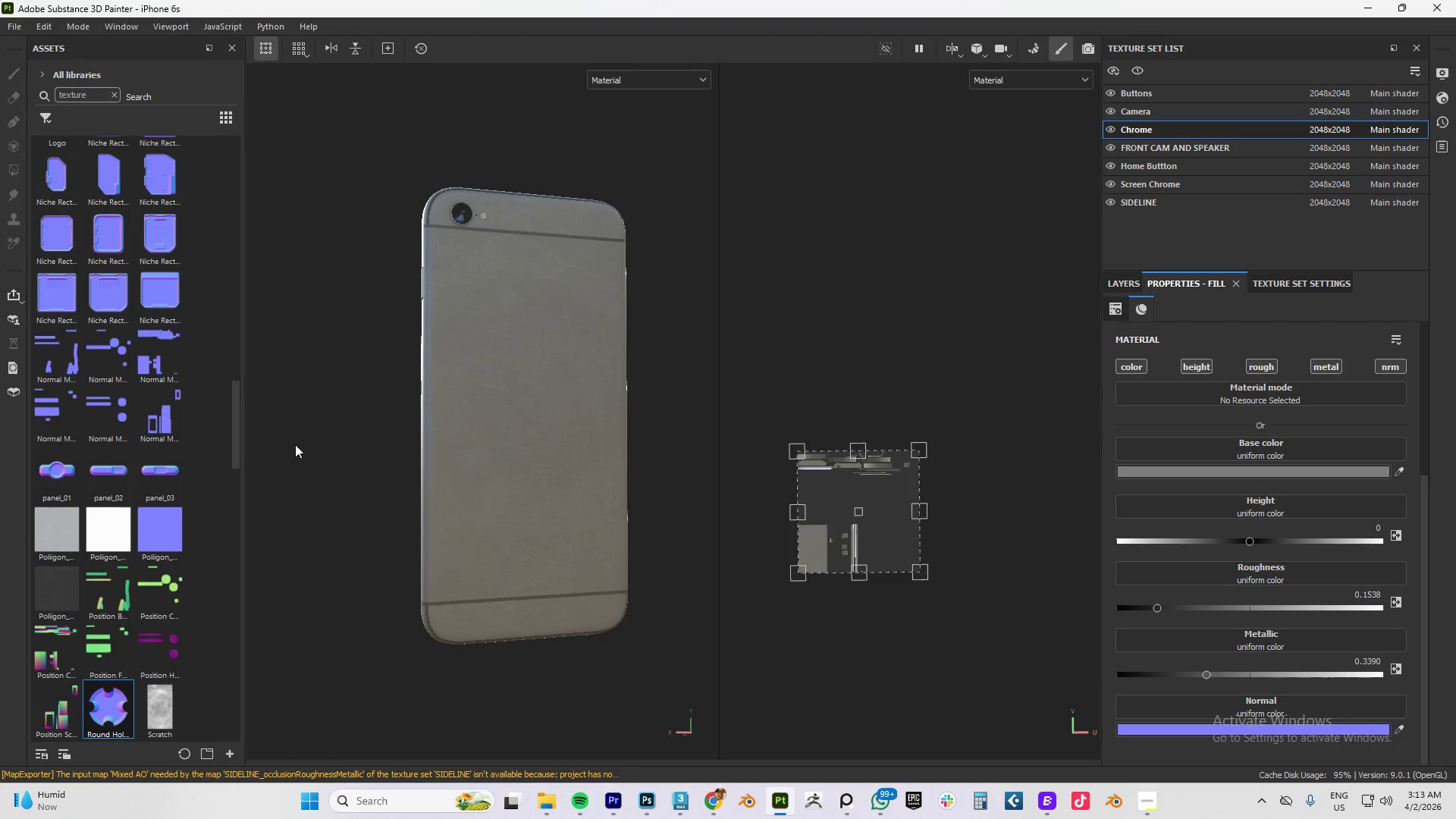 
key(Alt+AltLeft)
 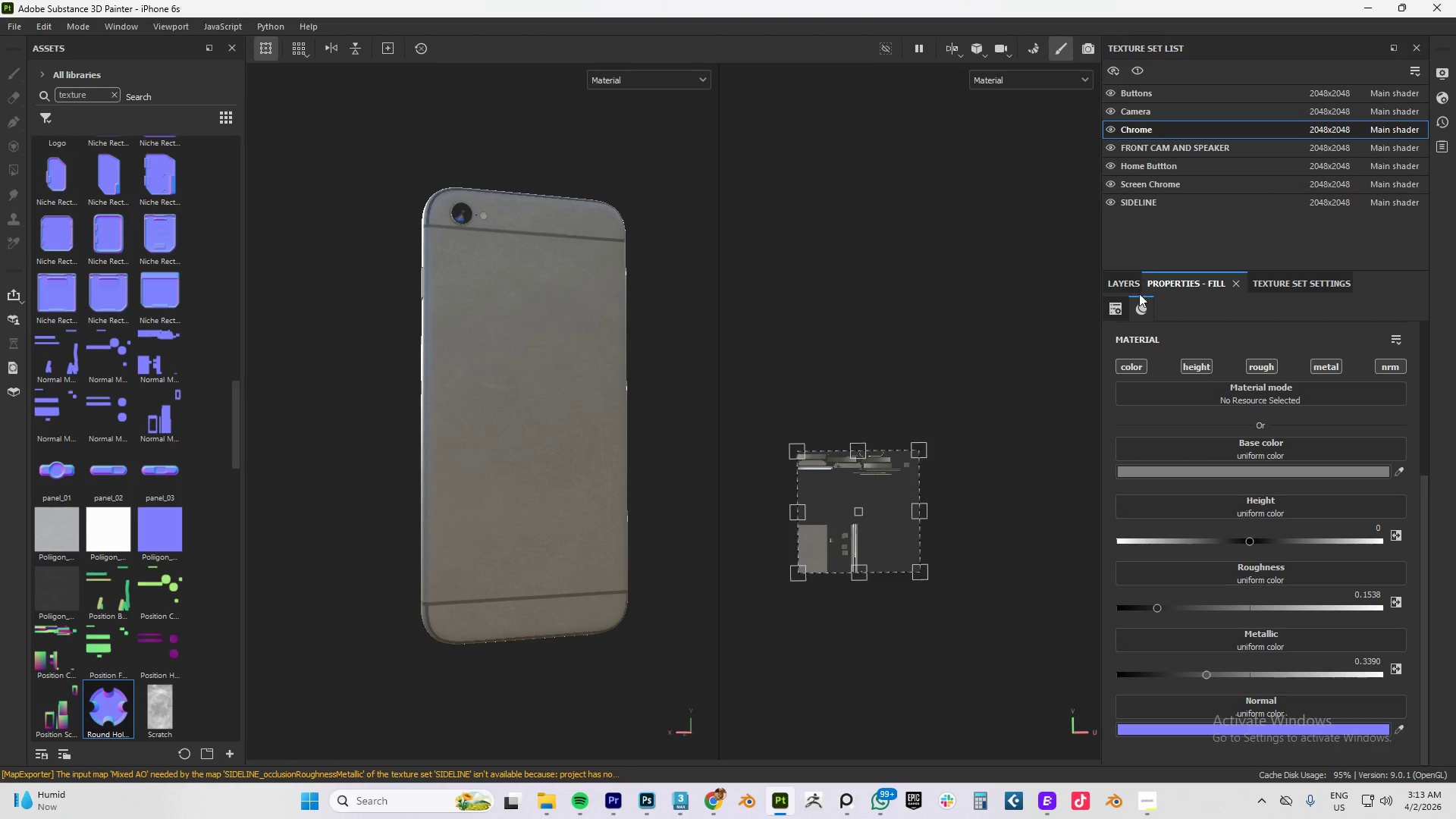 
left_click([1122, 281])
 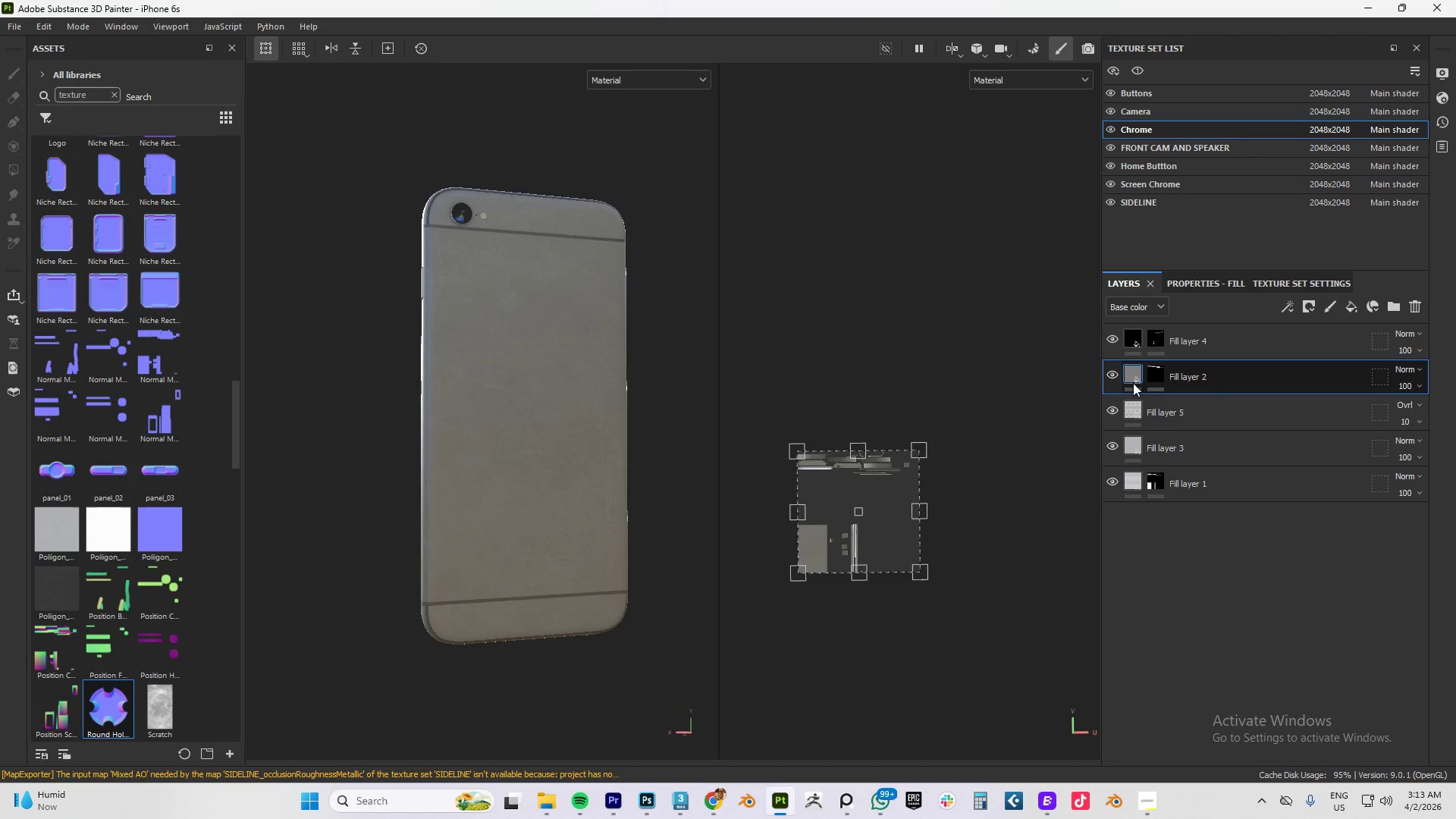 
left_click([1108, 373])
 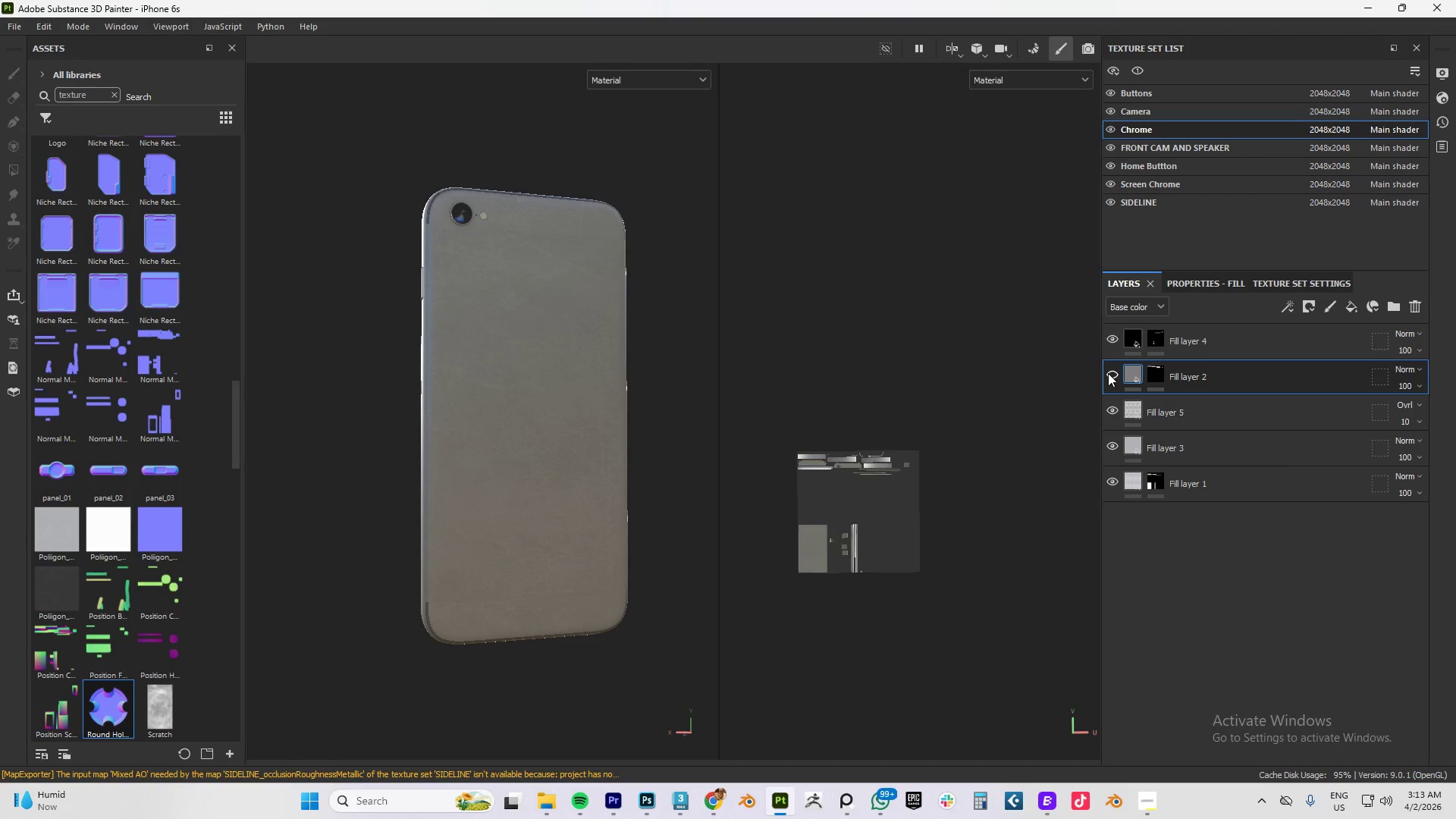 
left_click([1108, 373])
 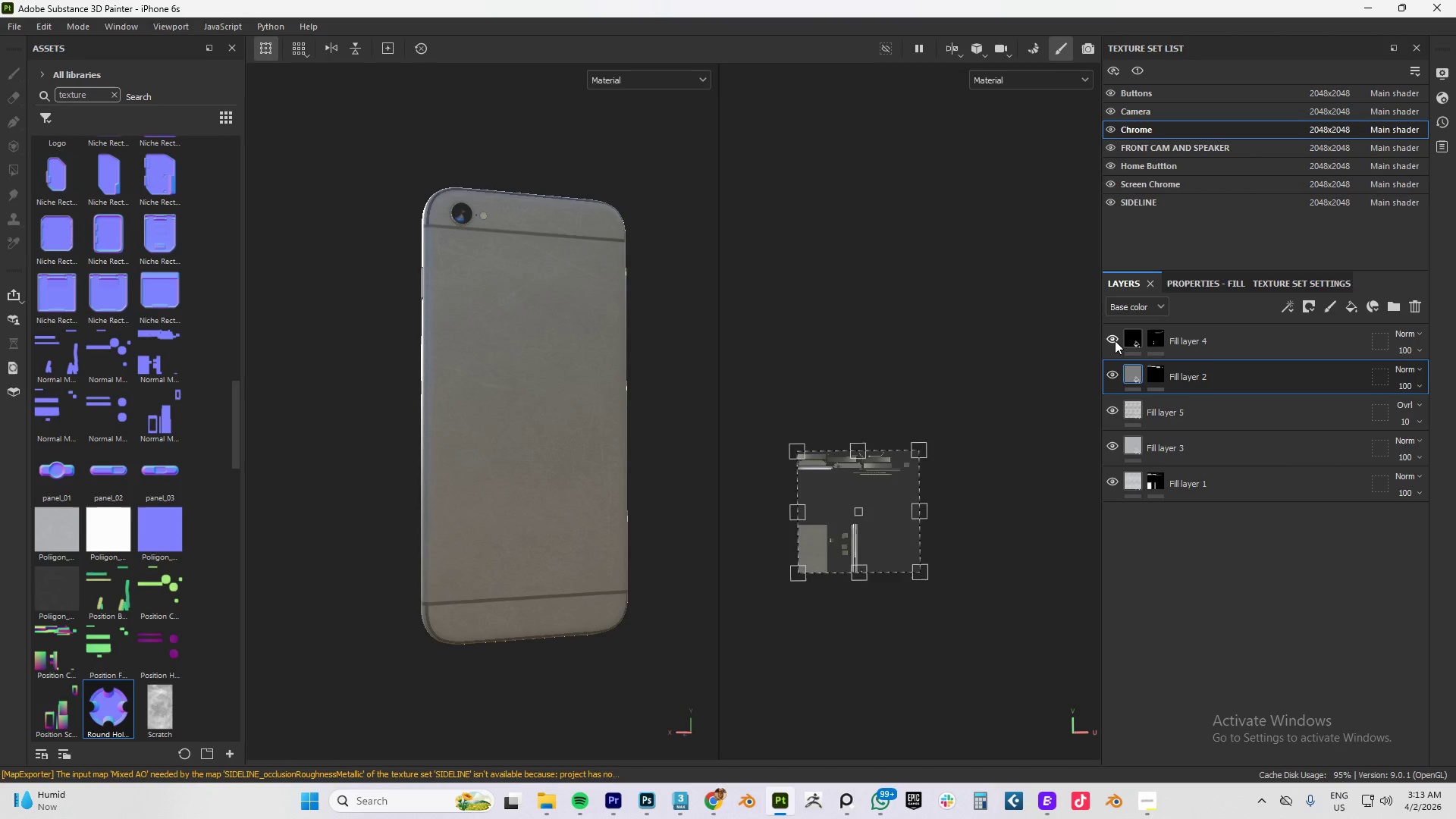 
left_click([1115, 340])
 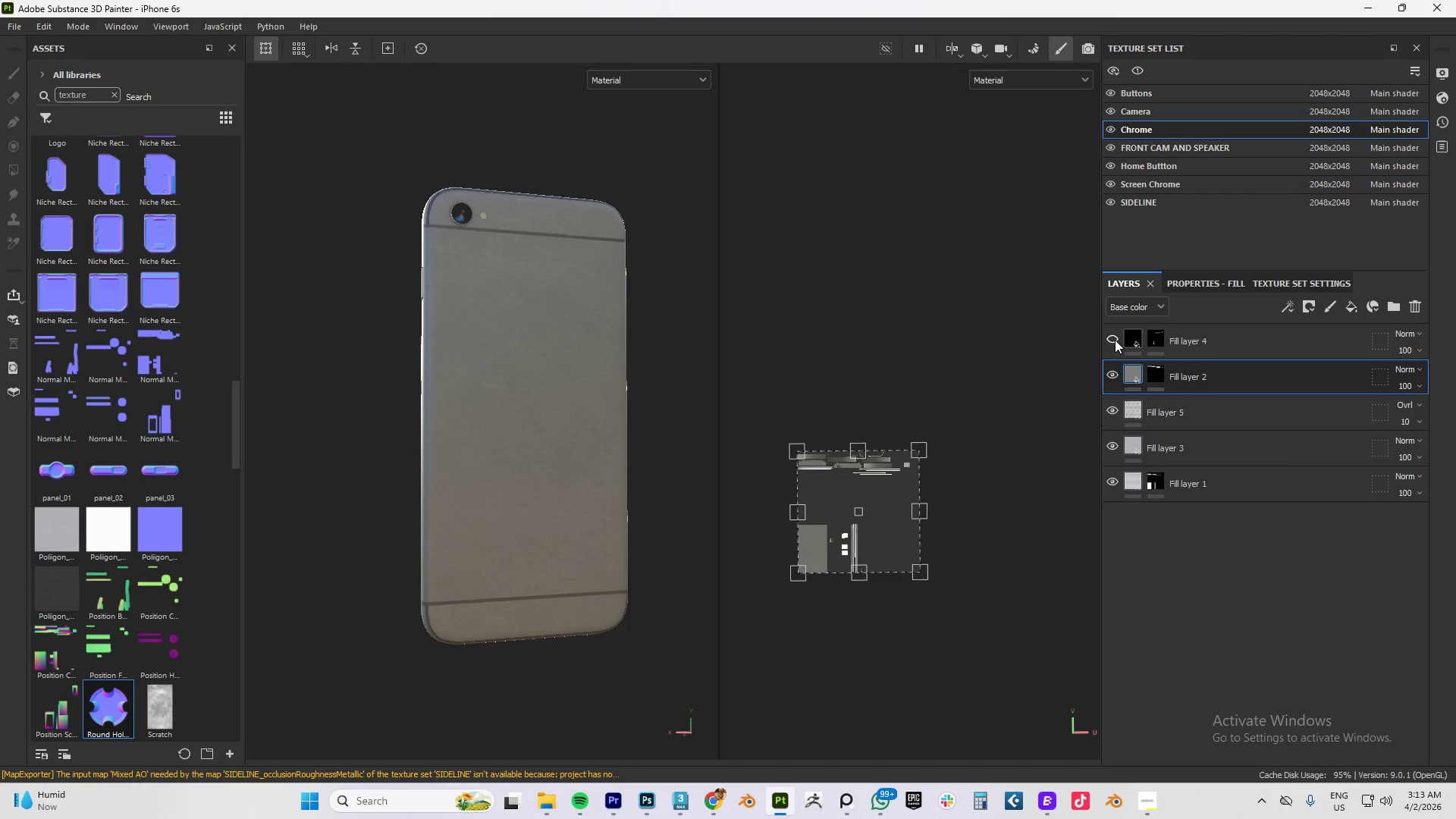 
left_click([1115, 340])
 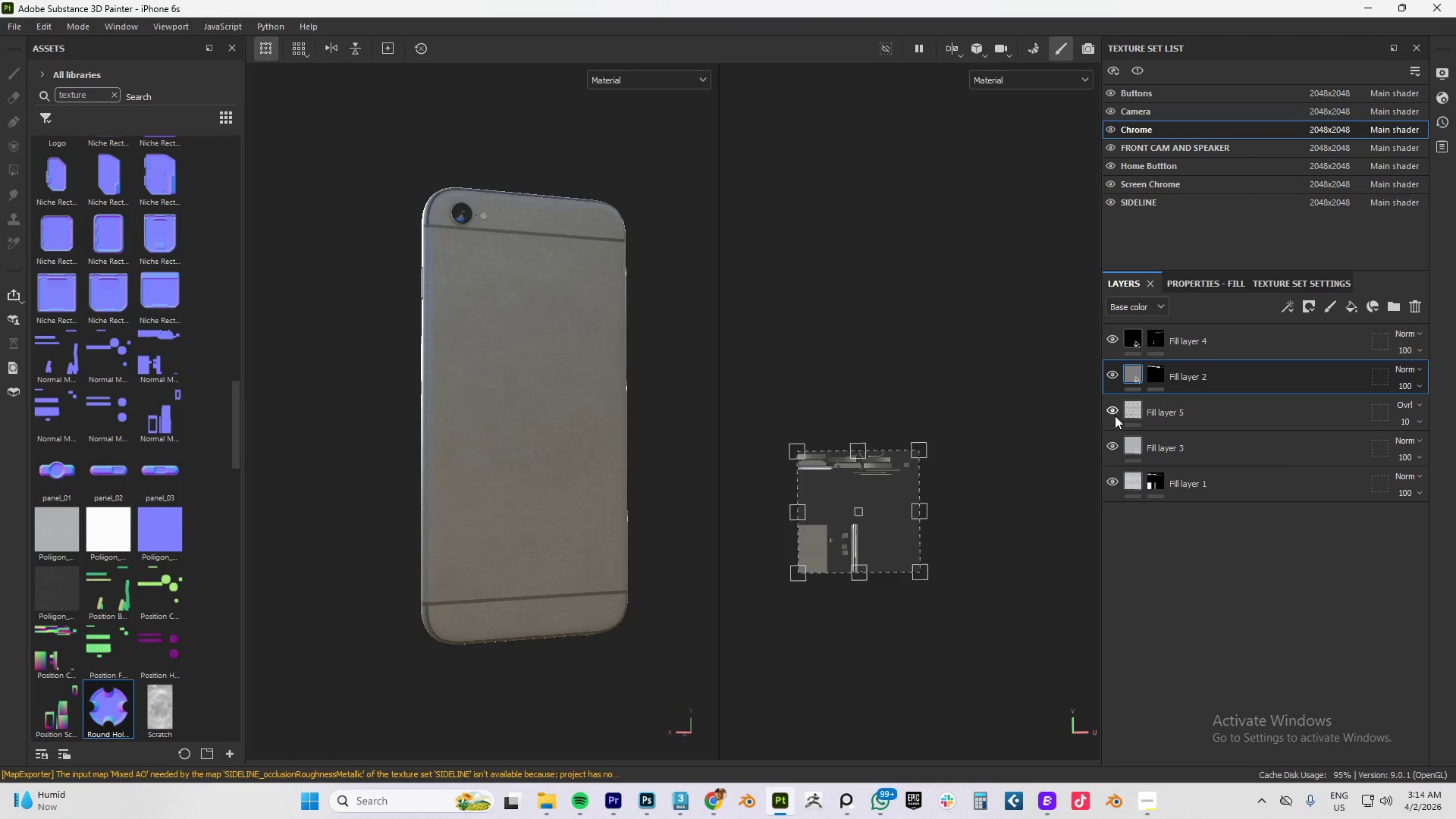 
left_click([1113, 412])
 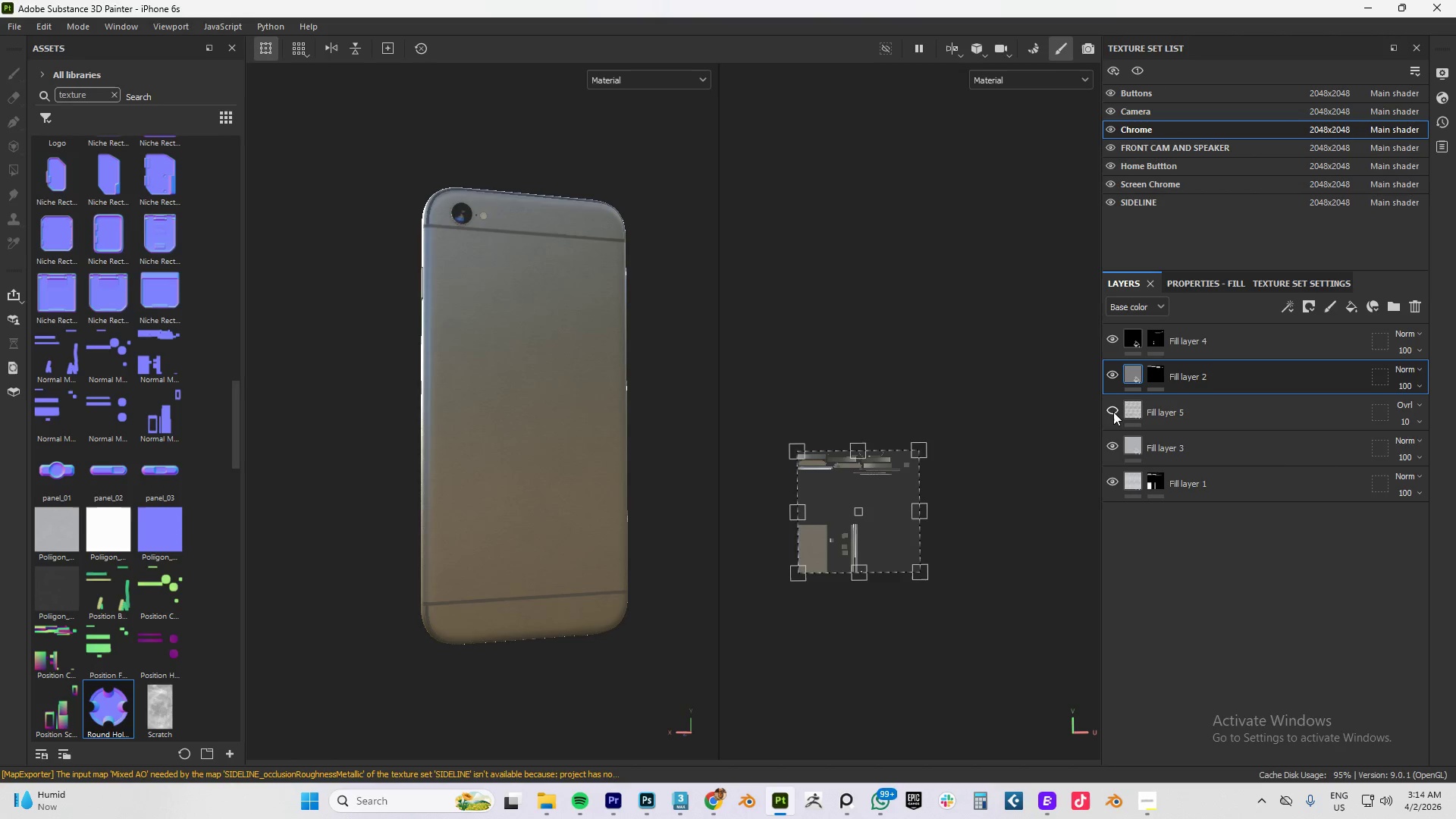 
left_click([1113, 412])
 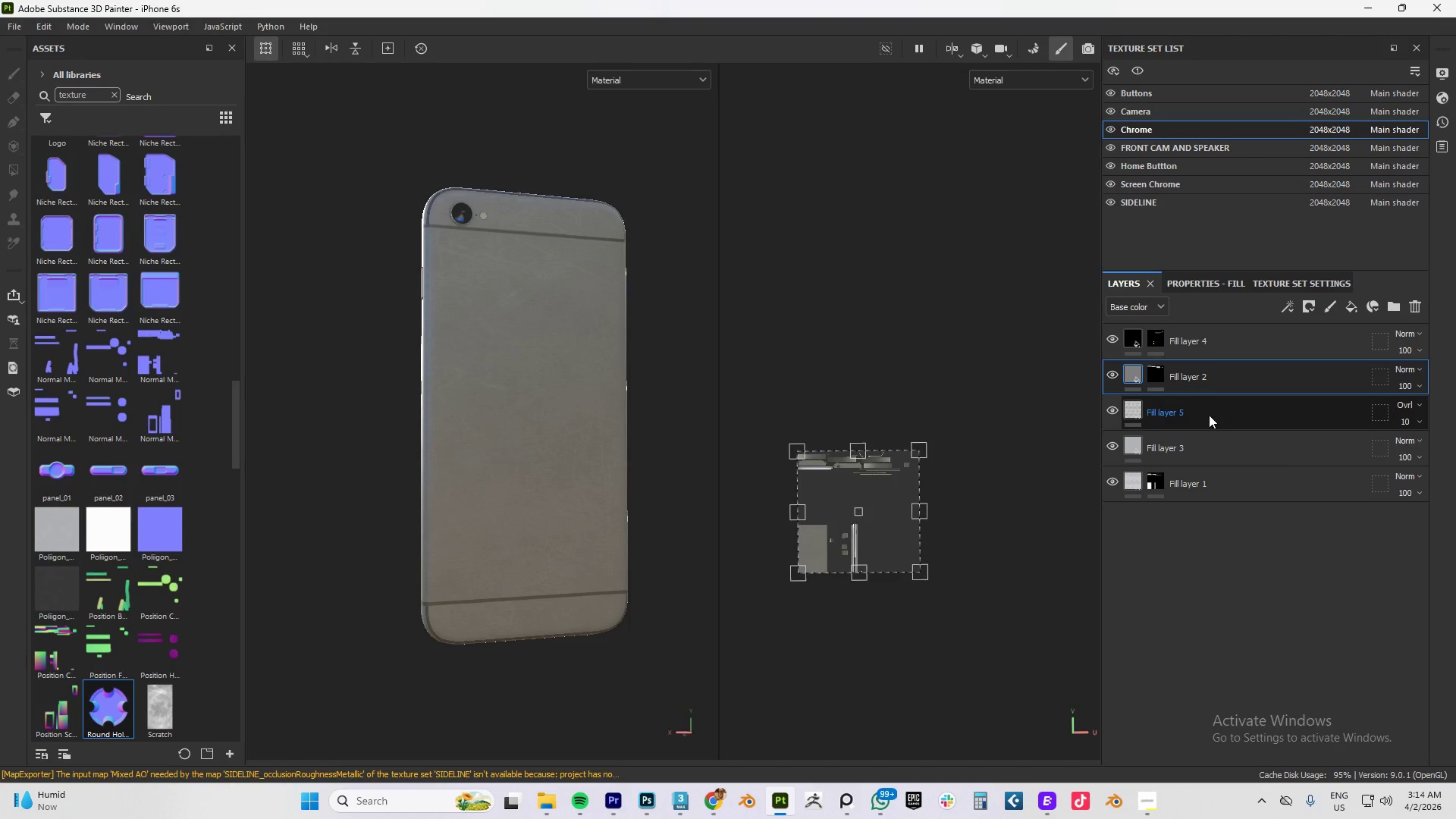 
left_click([1209, 415])
 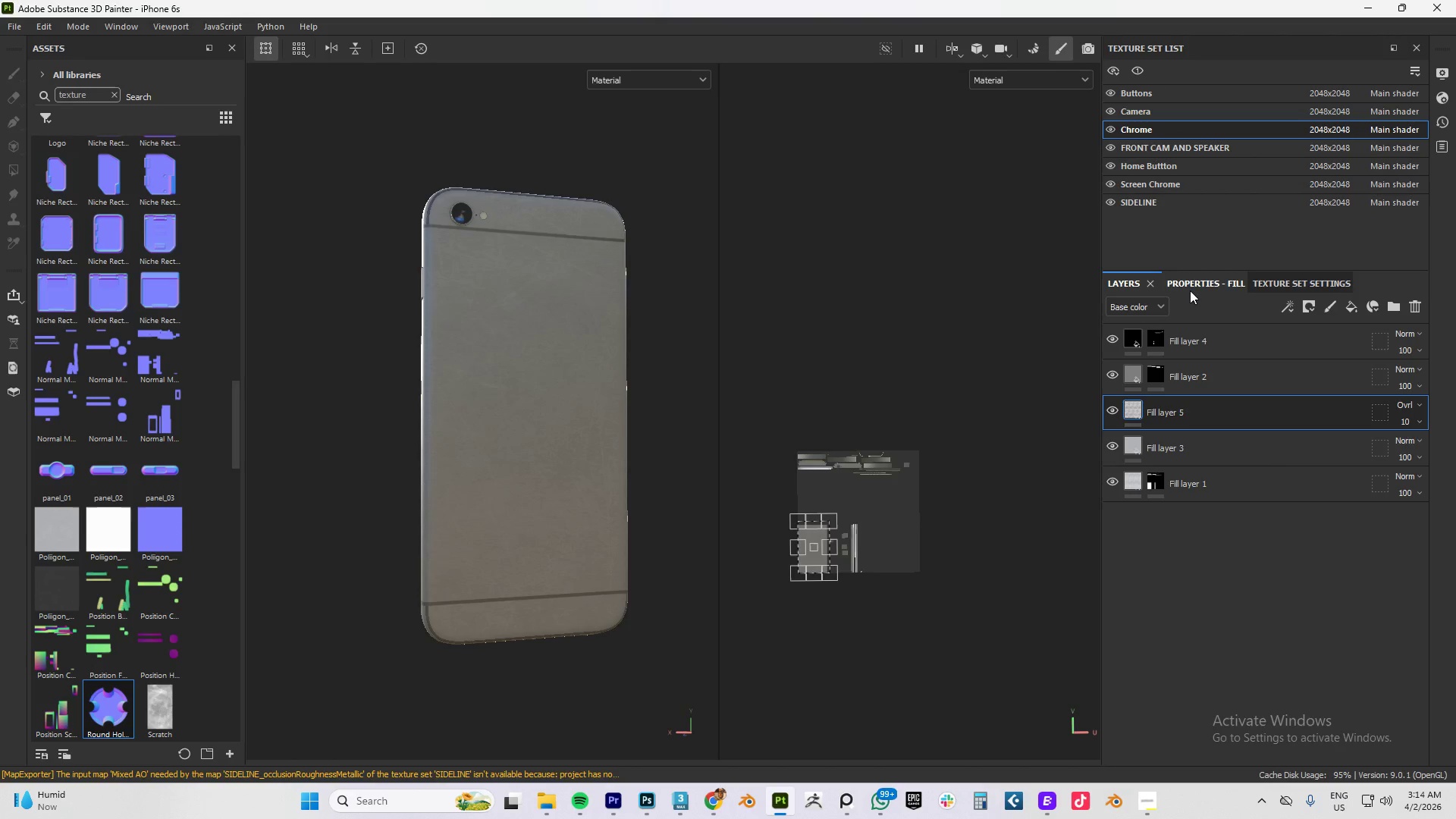 
left_click([1193, 284])
 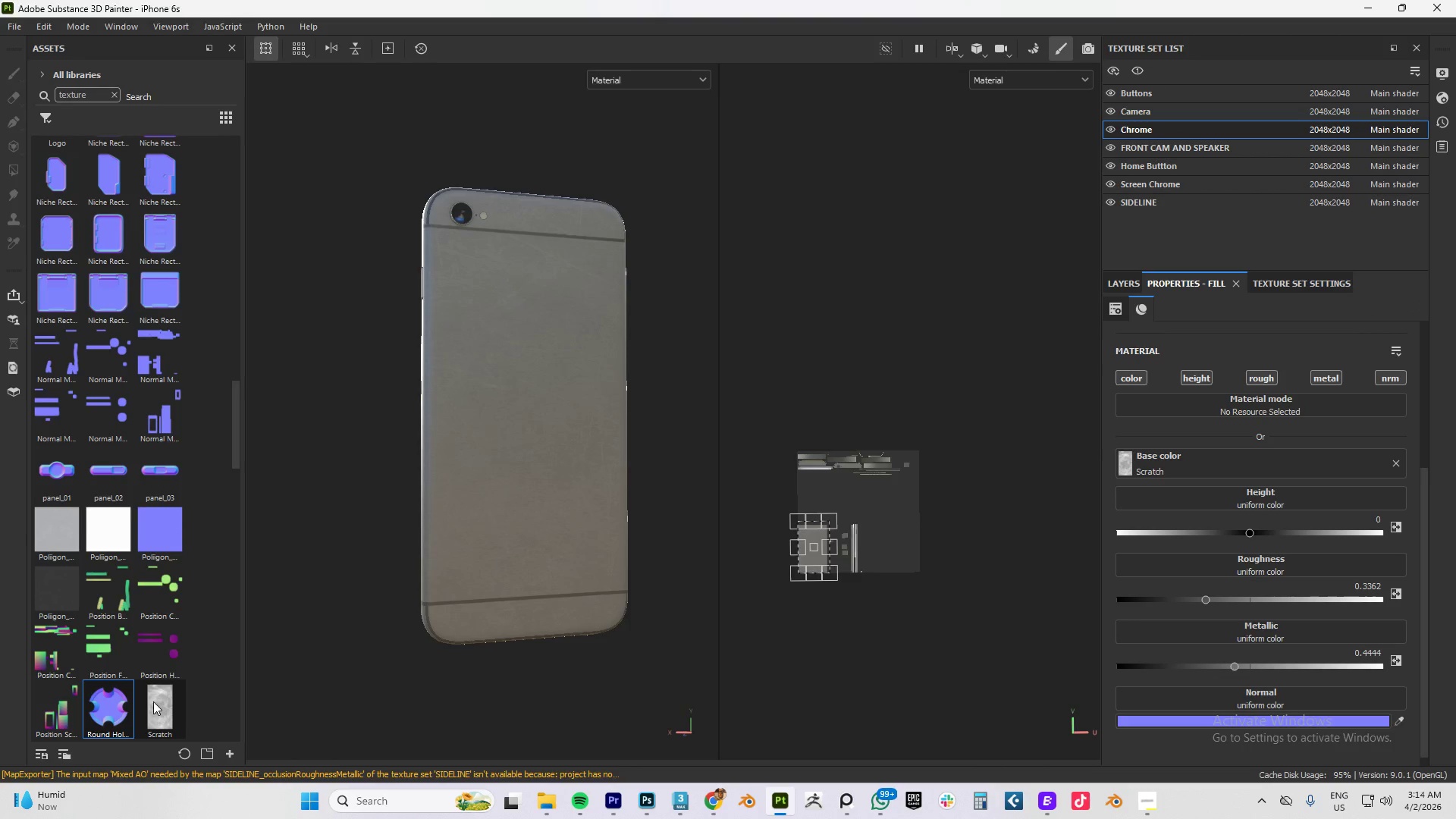 
scroll: coordinate [162, 682], scroll_direction: down, amount: 5.0
 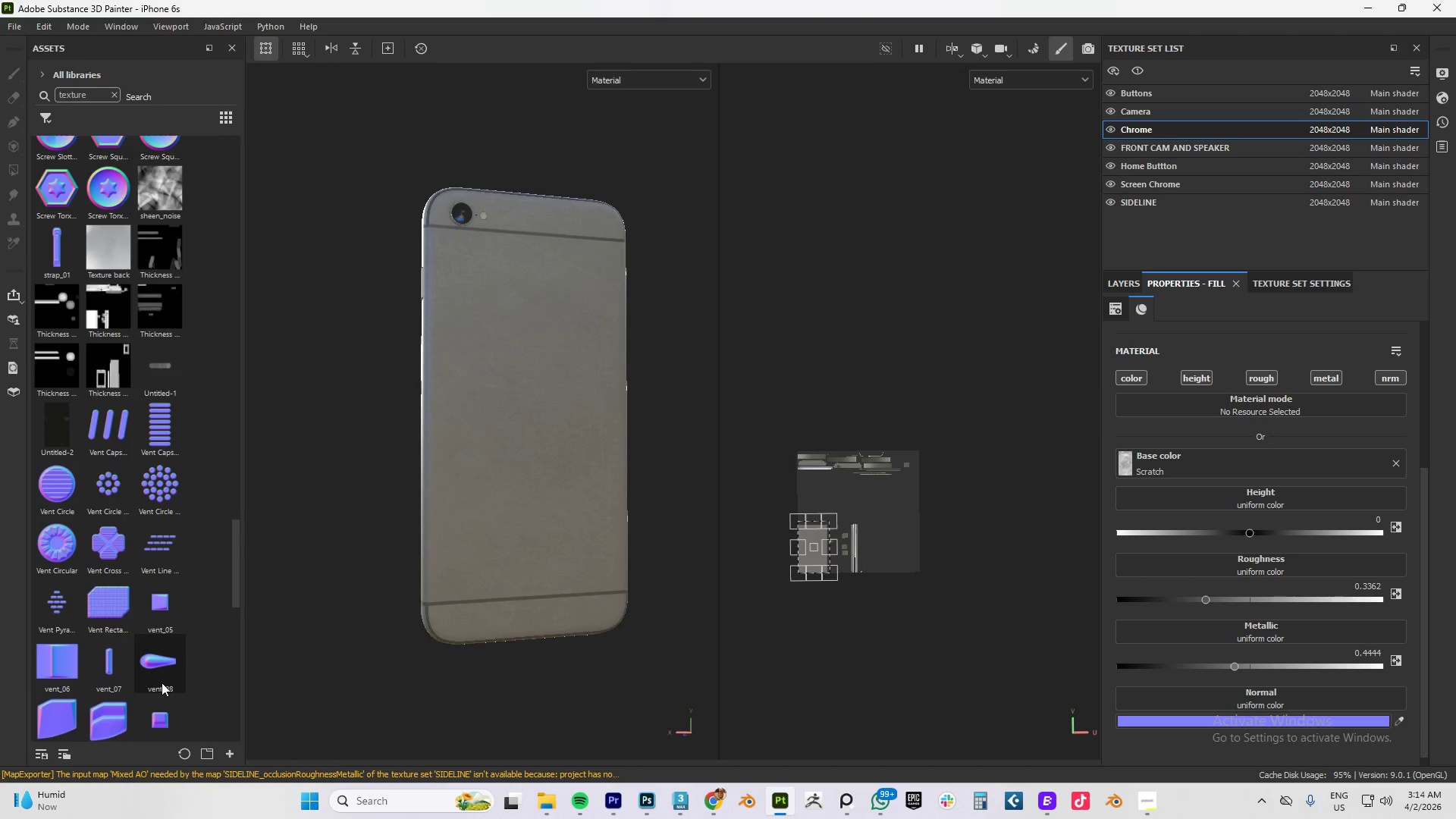 
scroll: coordinate [162, 682], scroll_direction: up, amount: 5.0
 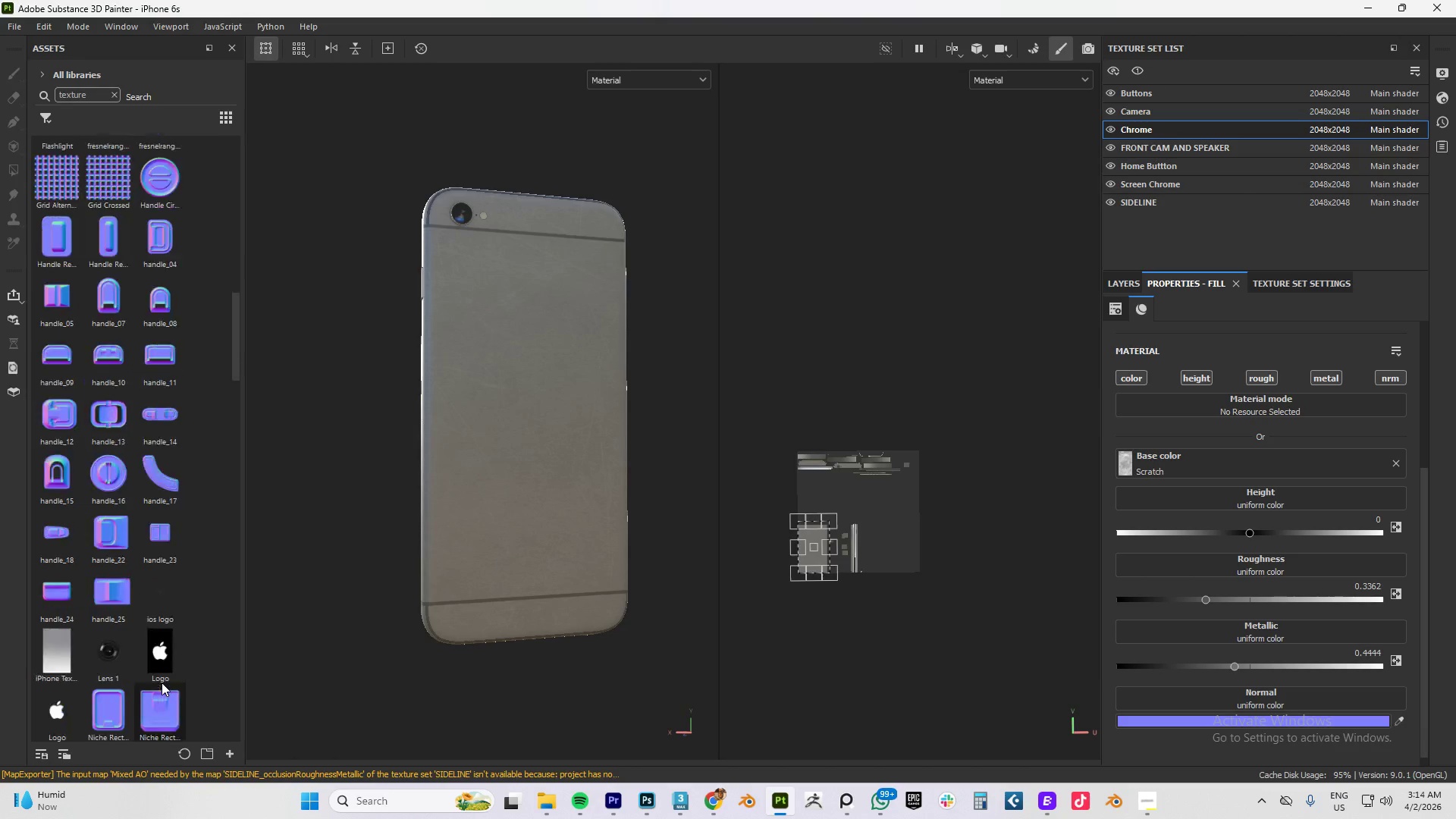 
scroll: coordinate [162, 682], scroll_direction: down, amount: 3.0
 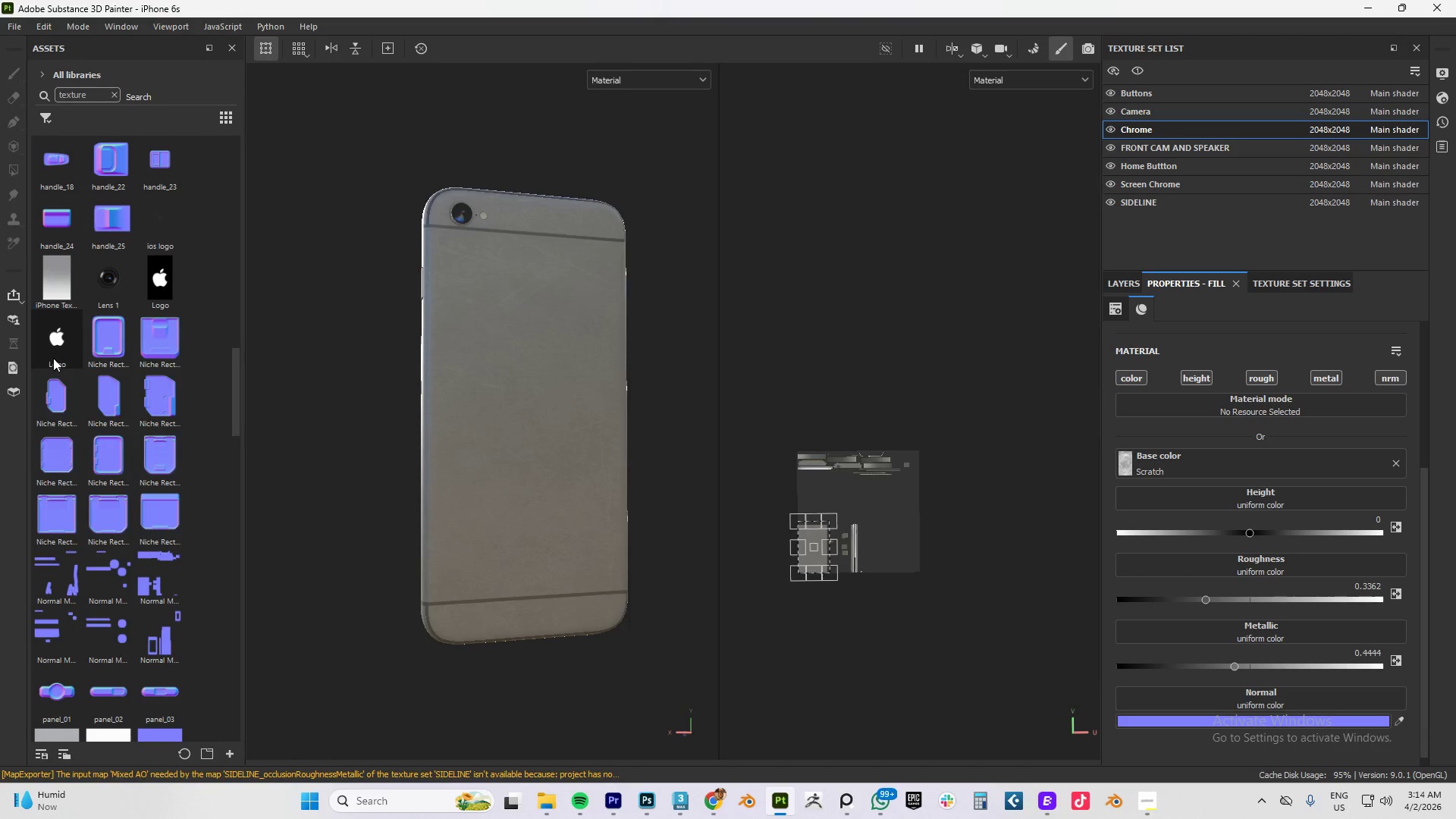 
left_click_drag(start_coordinate=[56, 354], to_coordinate=[1240, 697])
 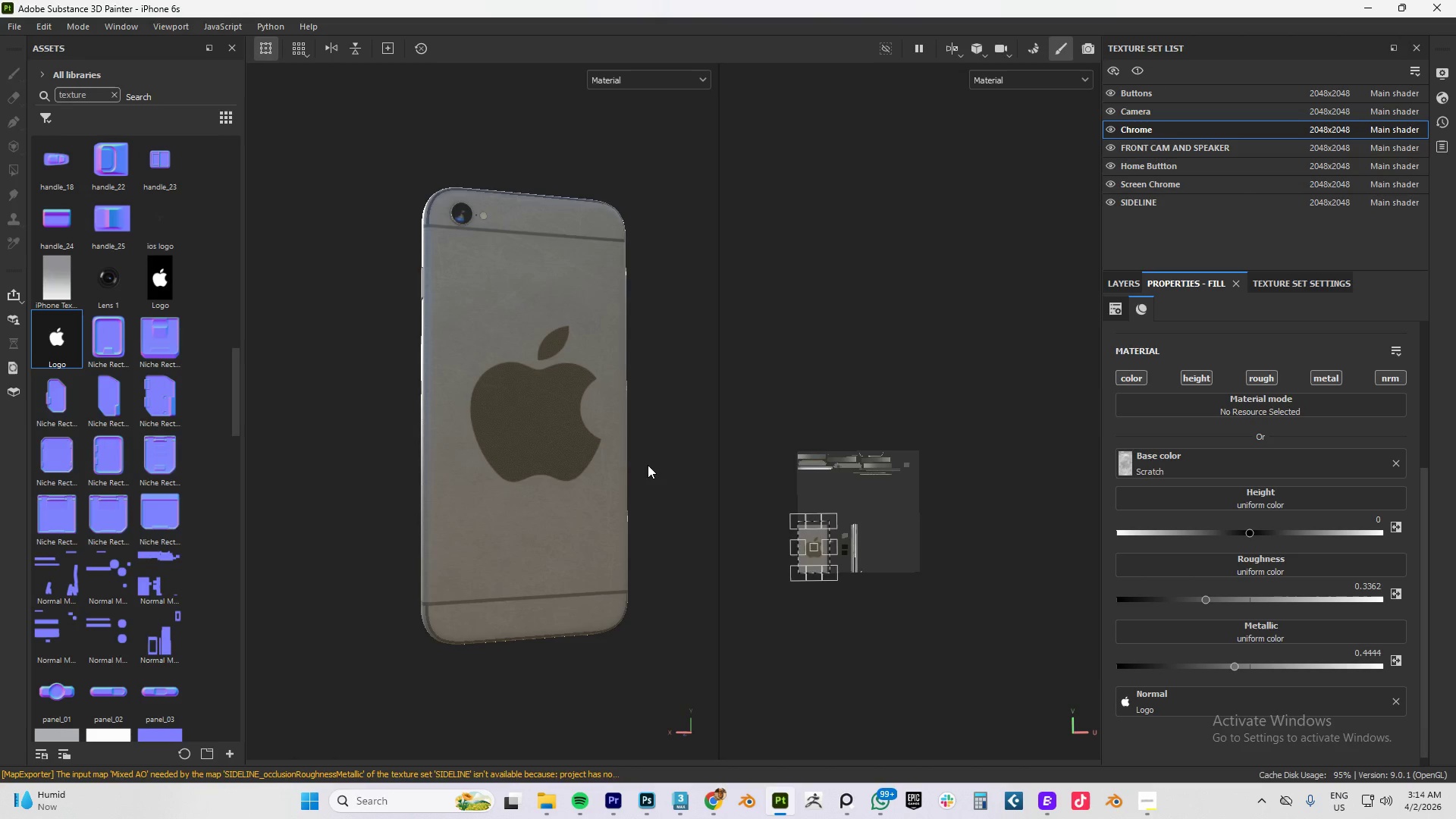 
hold_key(key=AltLeft, duration=0.89)
 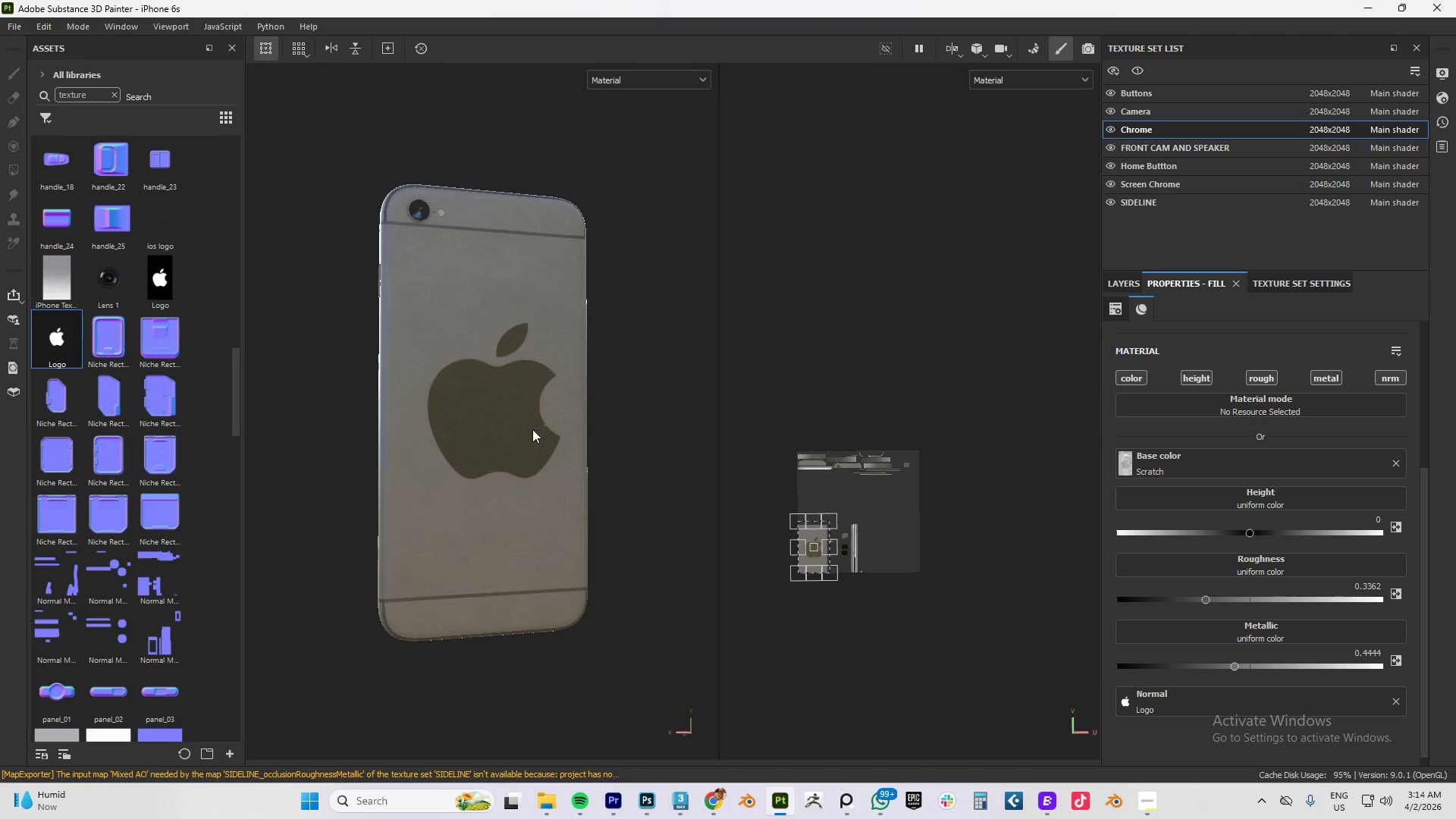 
hold_key(key=AltLeft, duration=1.5)
left_click_drag(start_coordinate=[522, 429], to_coordinate=[470, 424])
 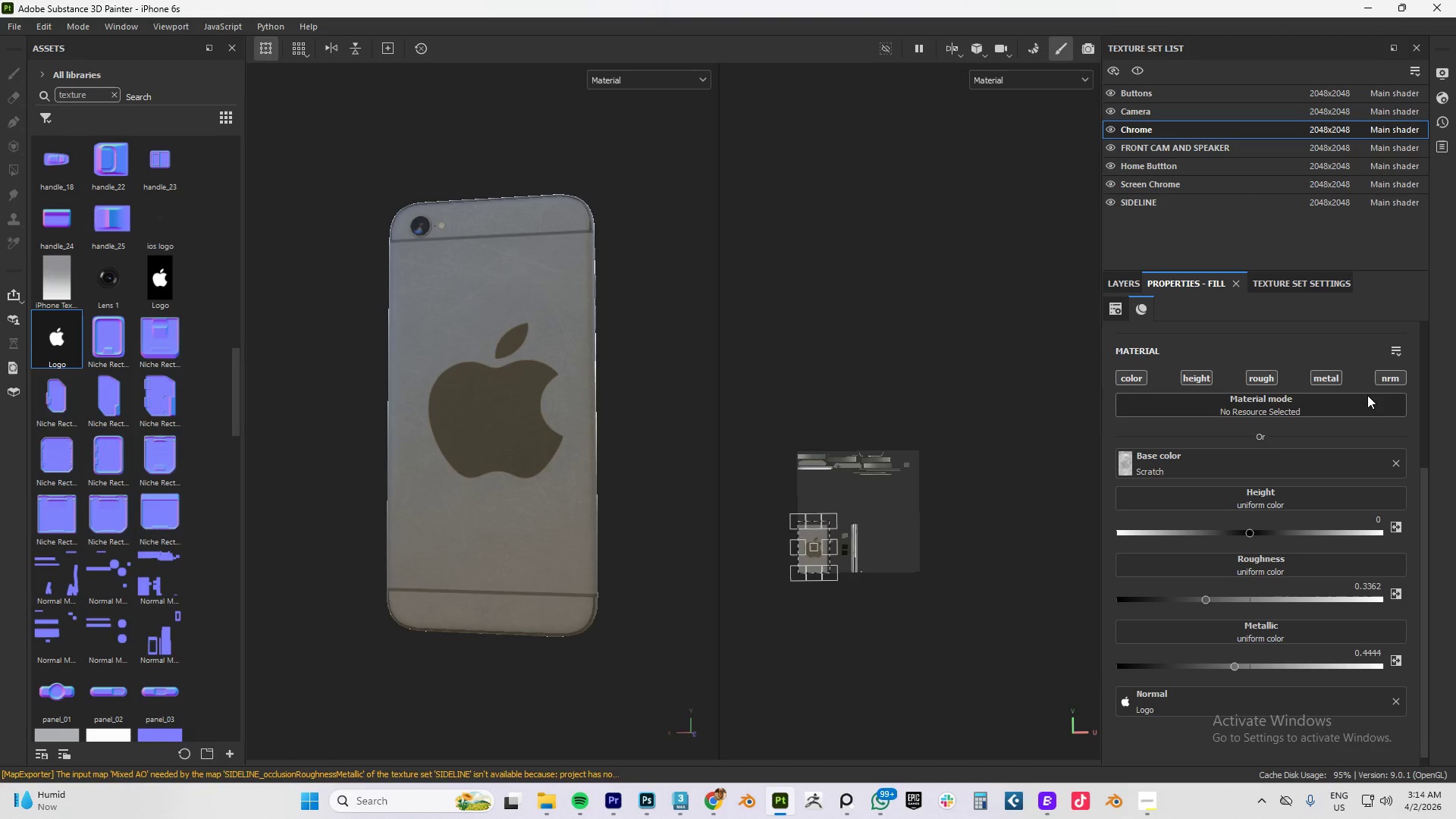 
key(Alt+AltLeft)
 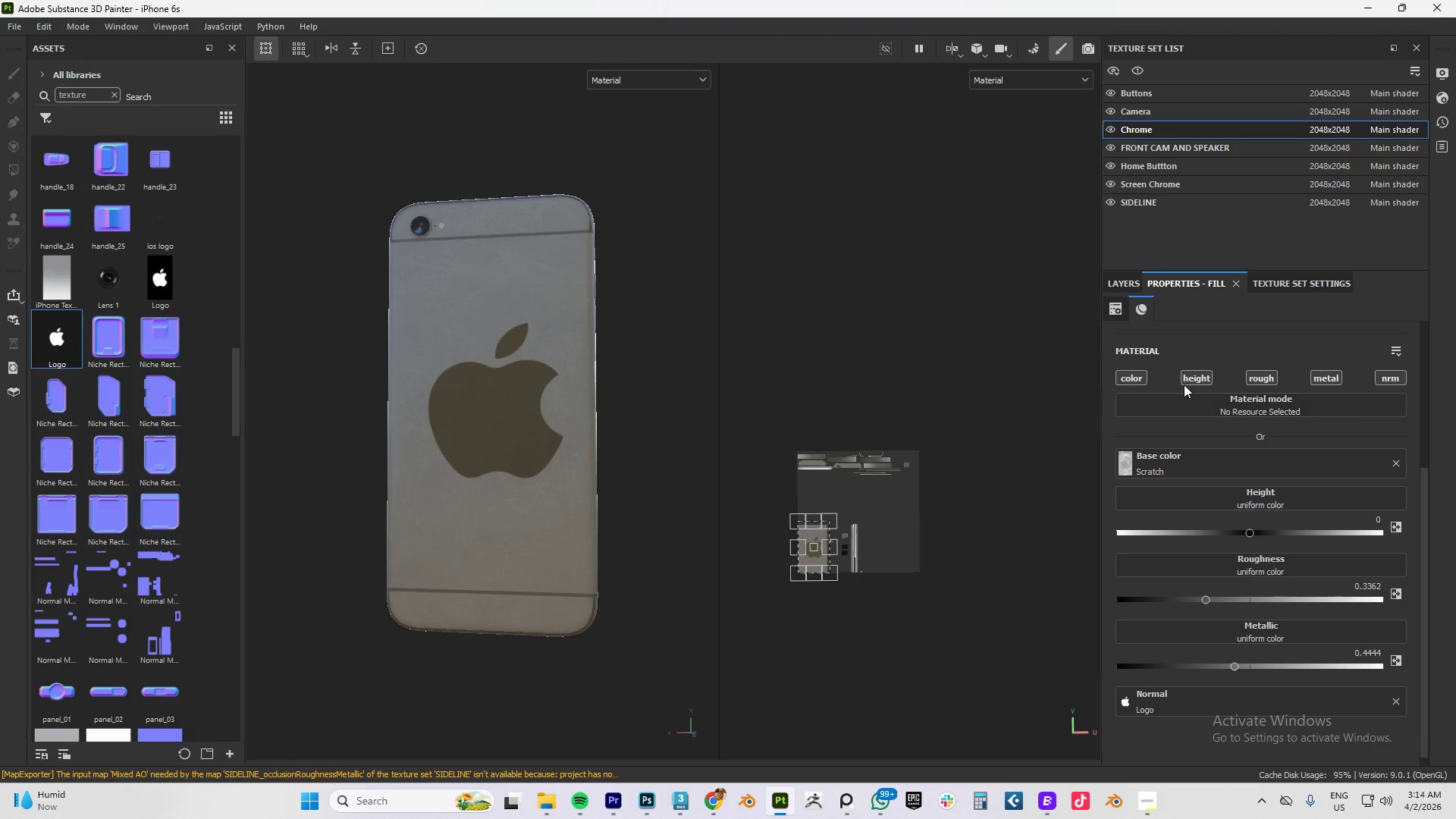 
hold_key(key=AltLeft, duration=1.5)
left_click_drag(start_coordinate=[534, 413], to_coordinate=[516, 444])
 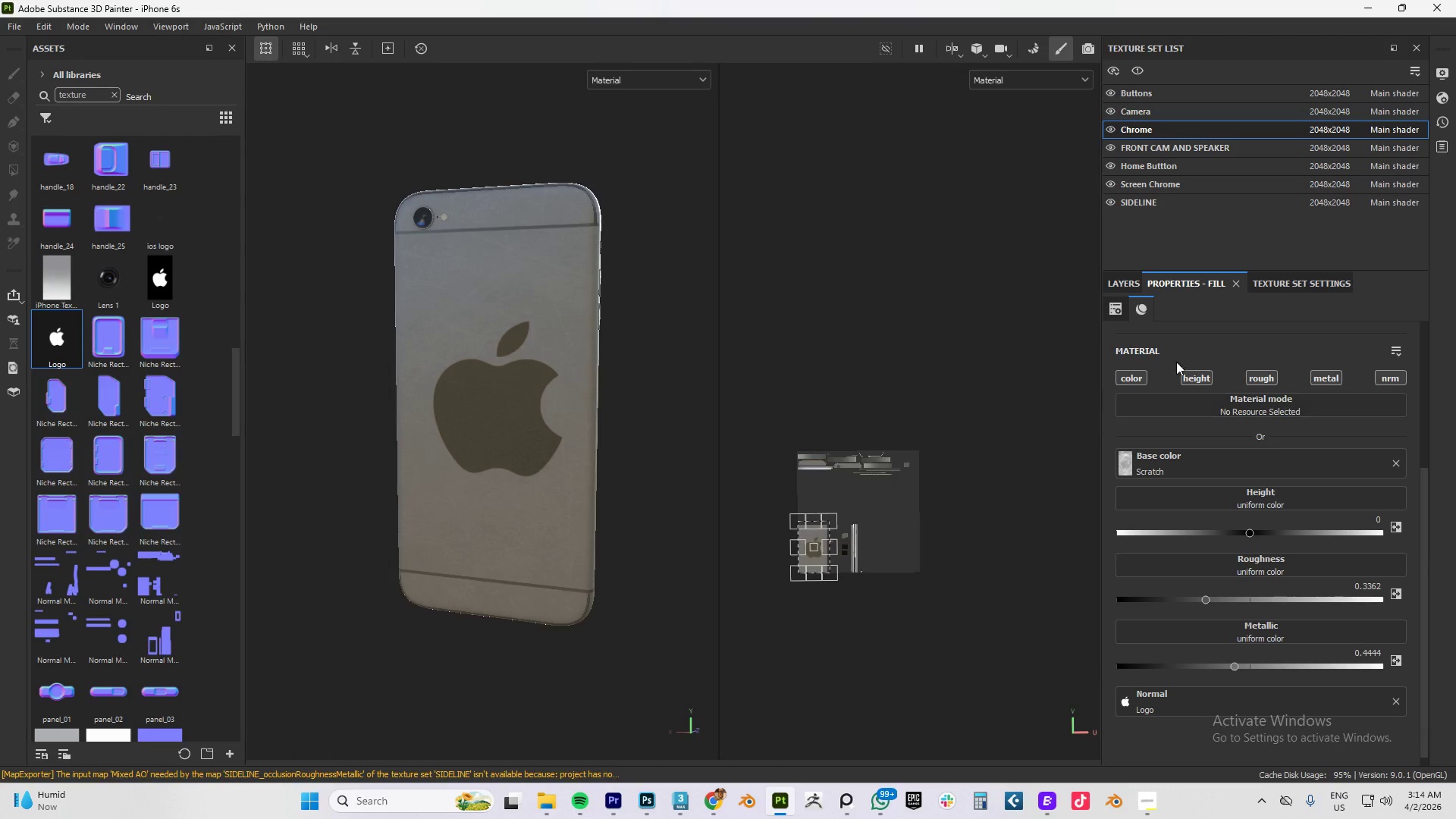 
hold_key(key=AltLeft, duration=0.8)
 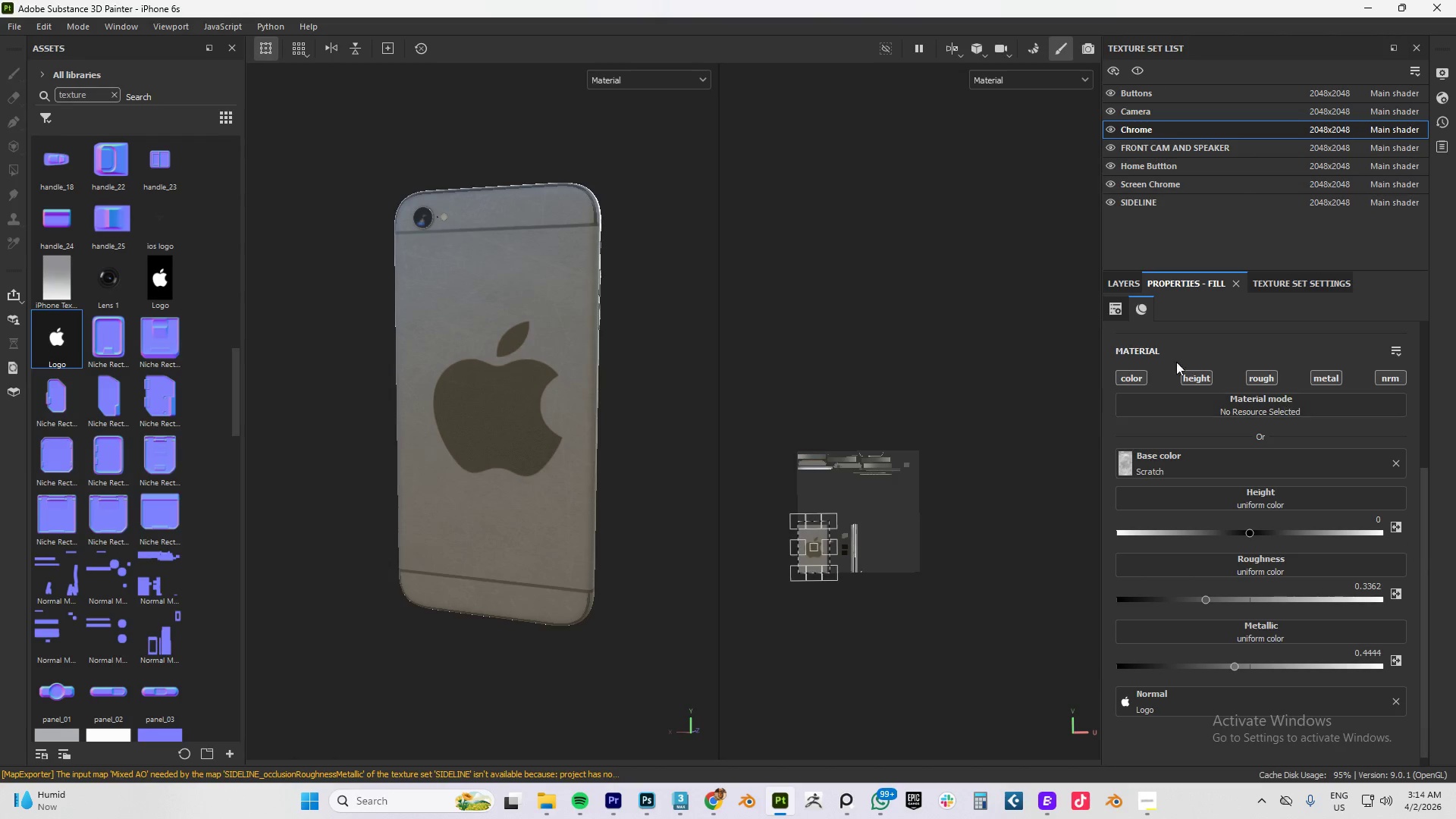 
hold_key(key=AltLeft, duration=24.97)
scroll: coordinate [1232, 404], scroll_direction: up, amount: 8.0
 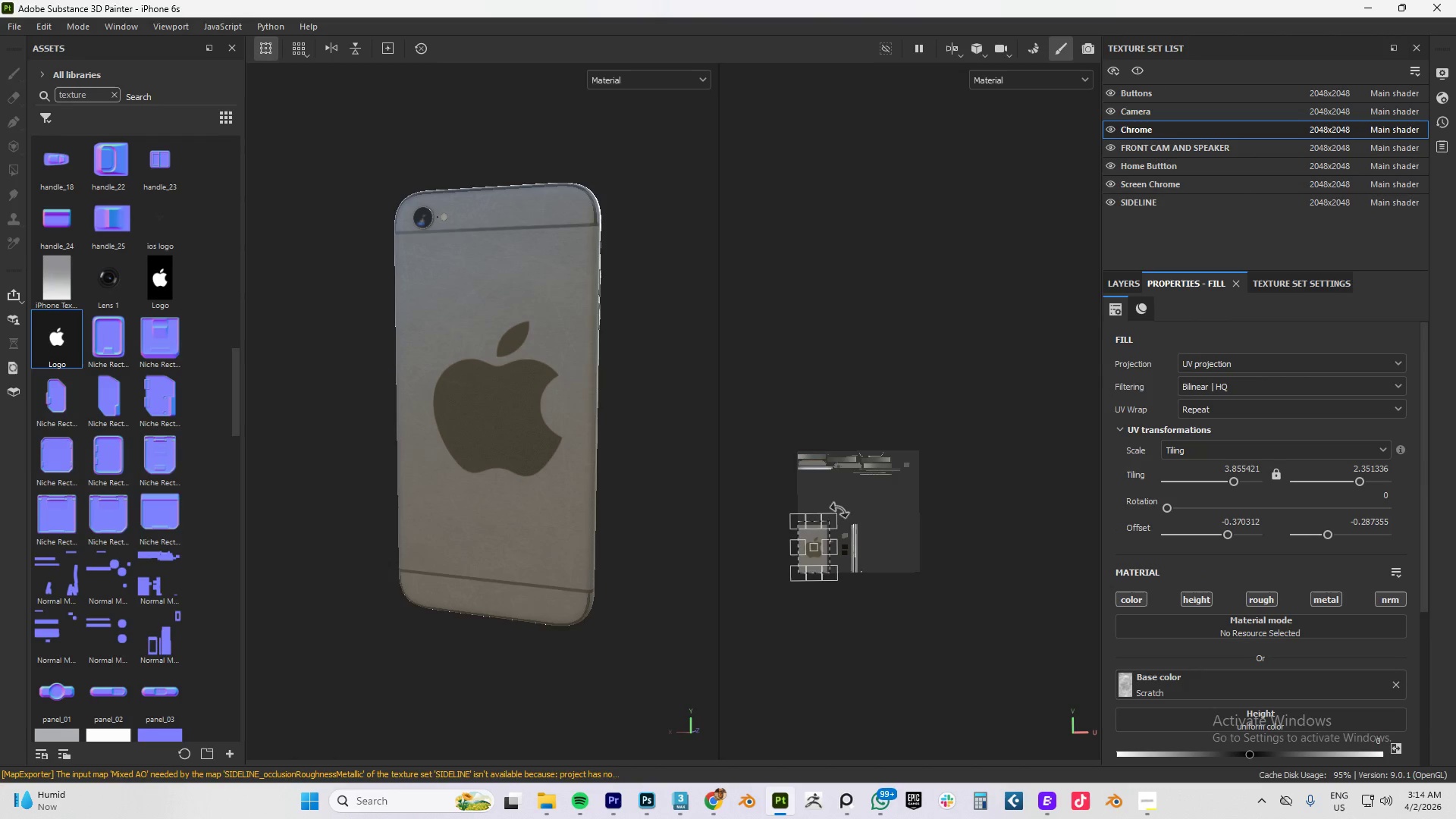 
left_click_drag(start_coordinate=[833, 519], to_coordinate=[820, 535])
 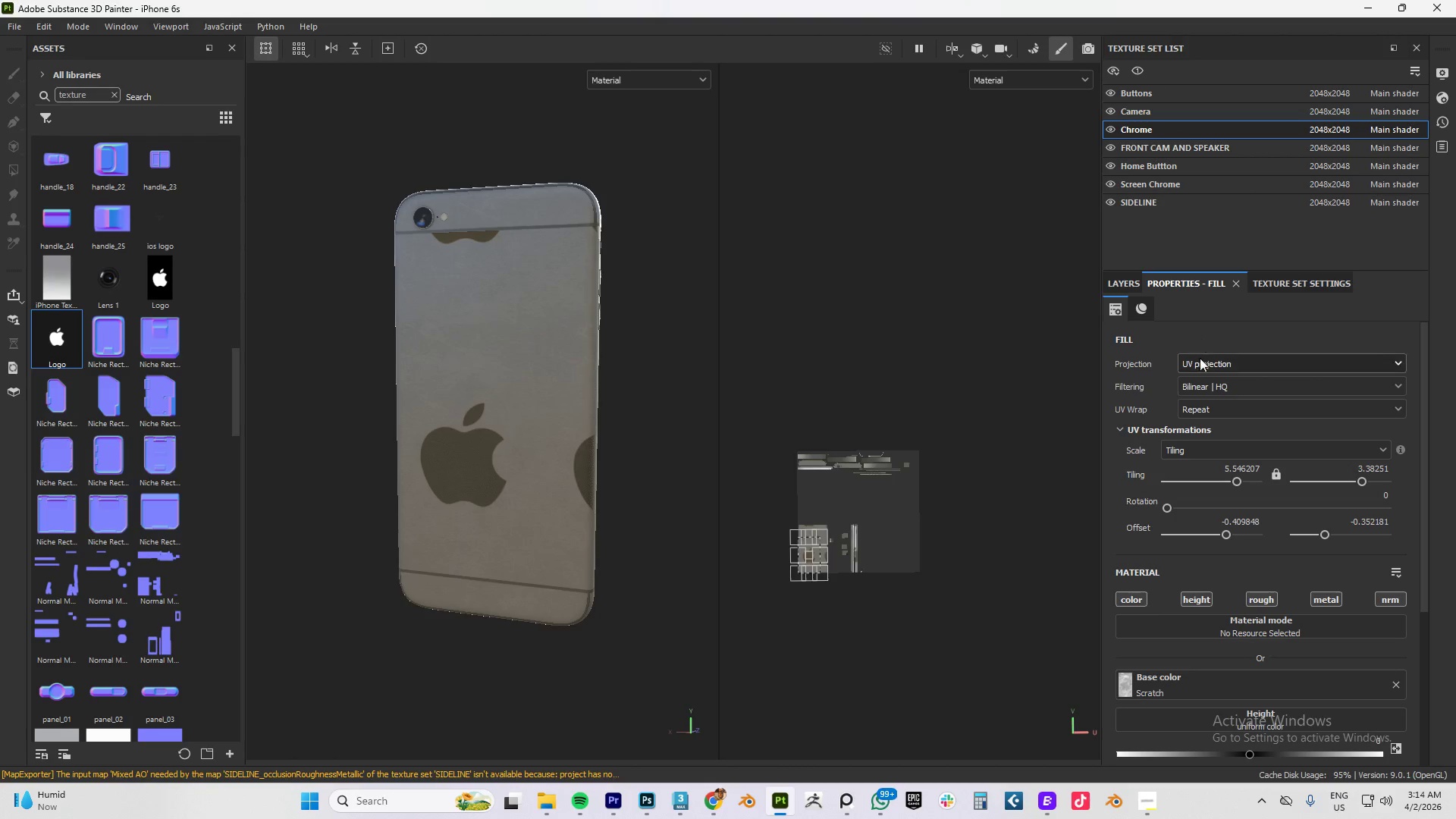 
hold_key(key=ShiftLeft, duration=1.5)
 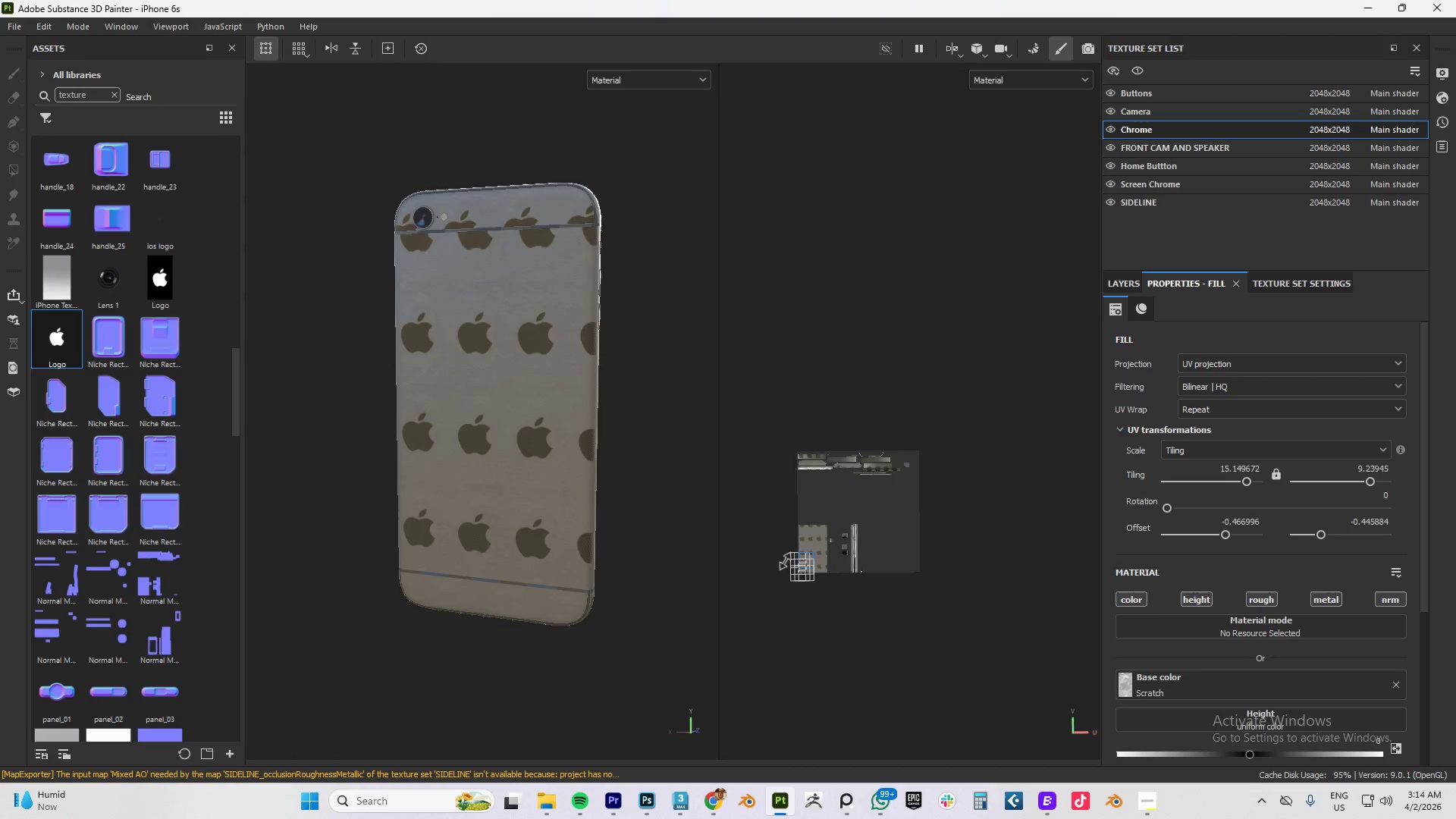 
hold_key(key=ShiftLeft, duration=1.53)
 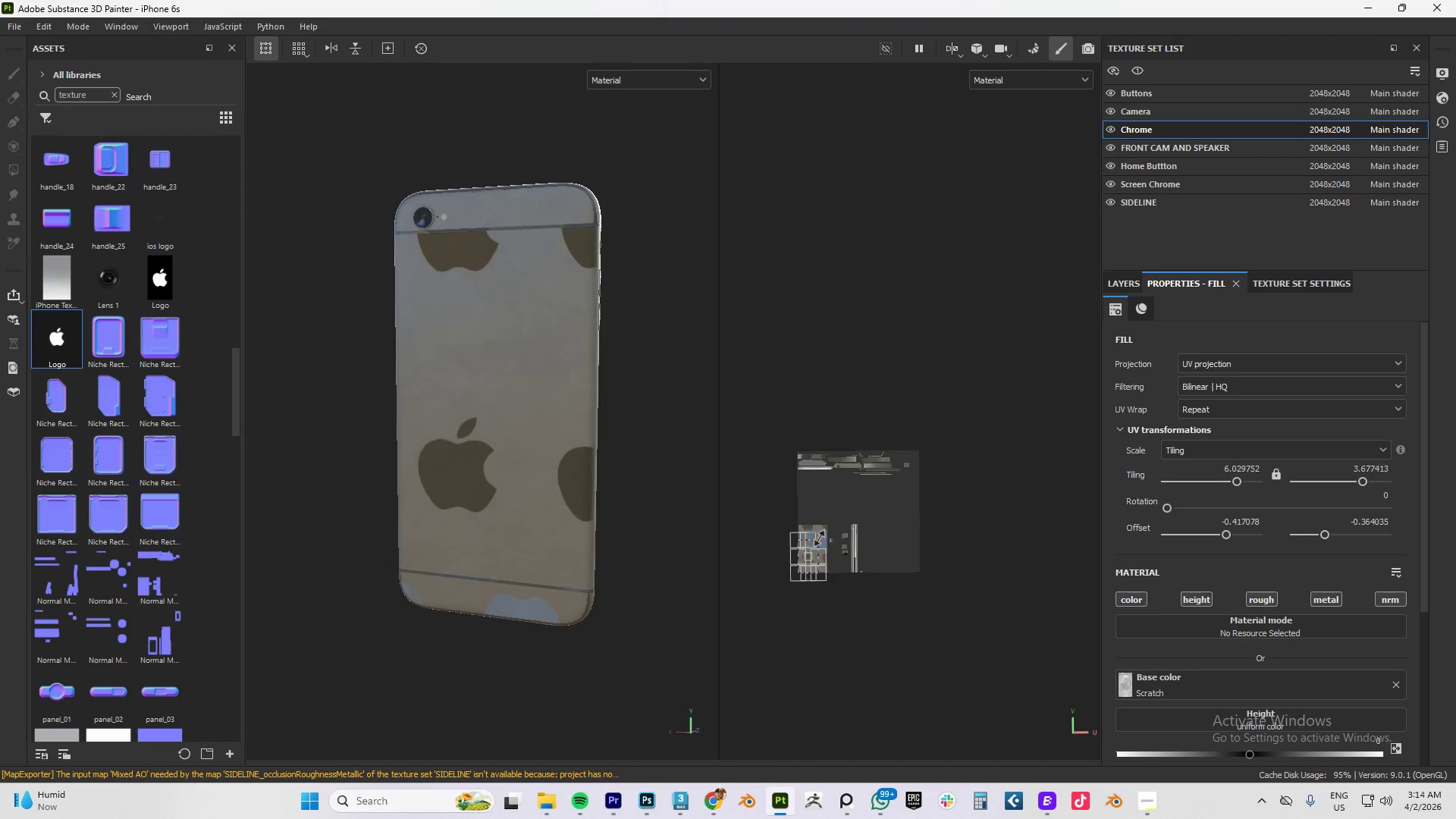 
hold_key(key=ShiftLeft, duration=1.5)
 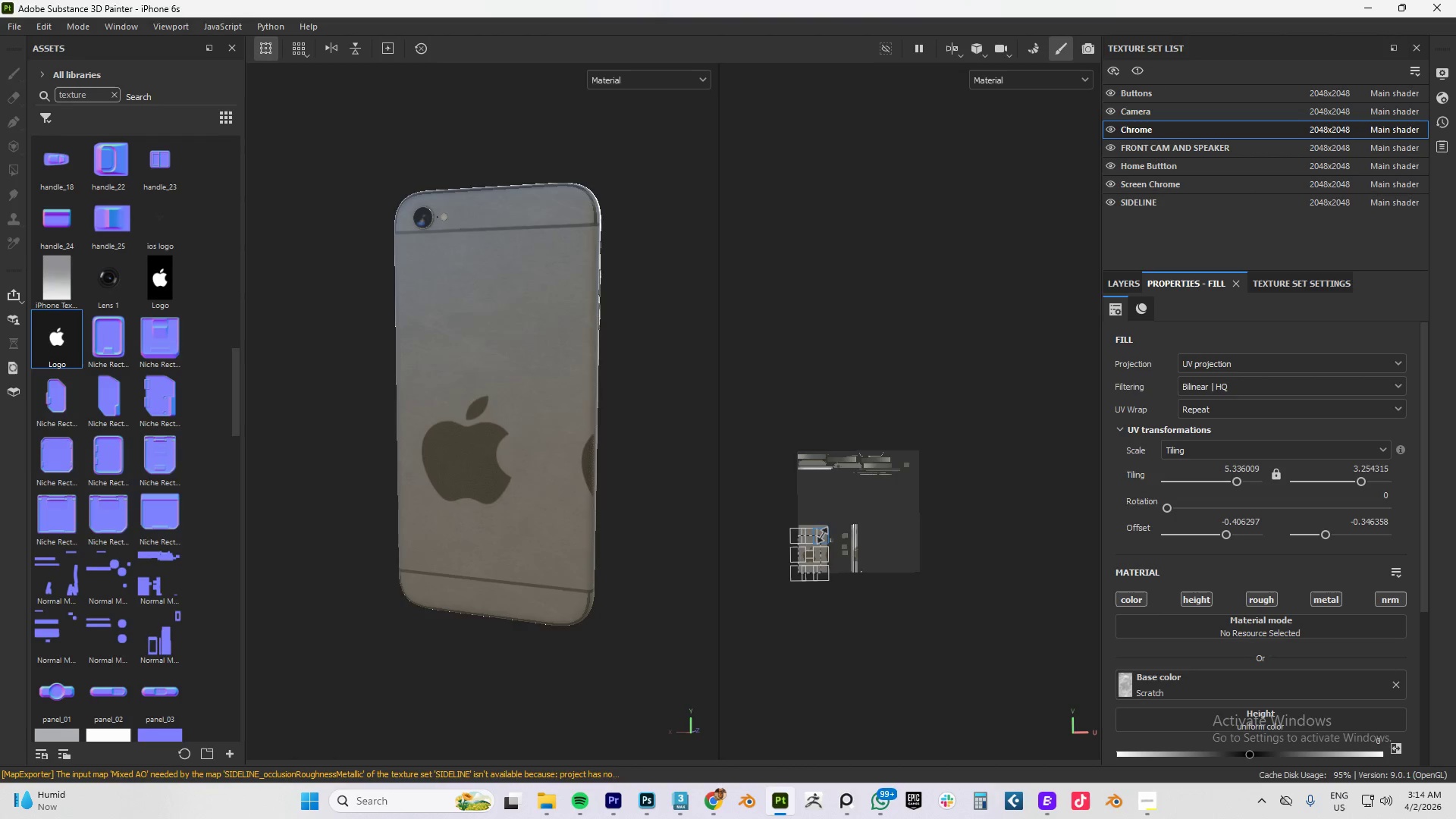 
hold_key(key=ShiftLeft, duration=0.89)
 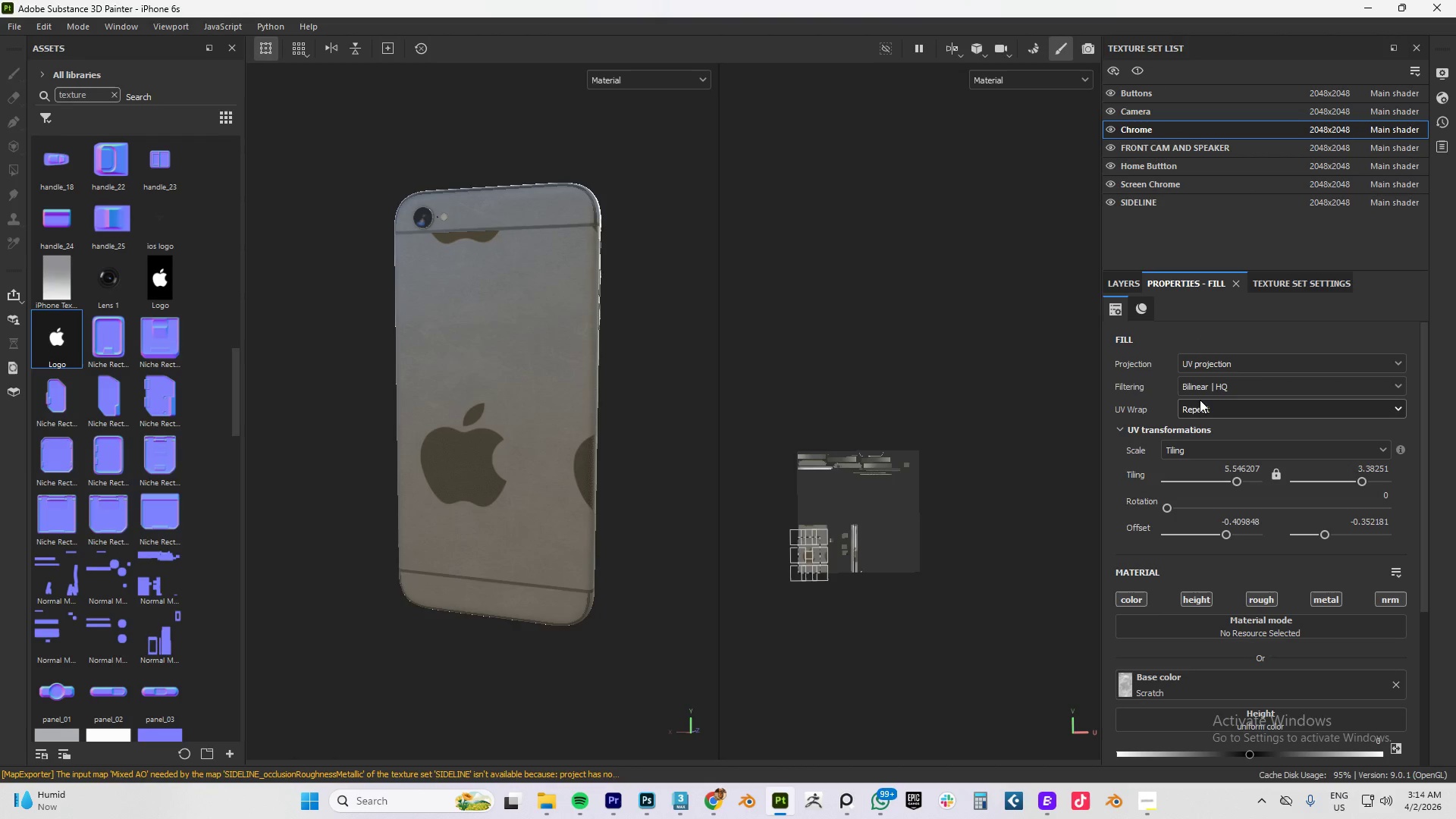 
left_click([1198, 411])
 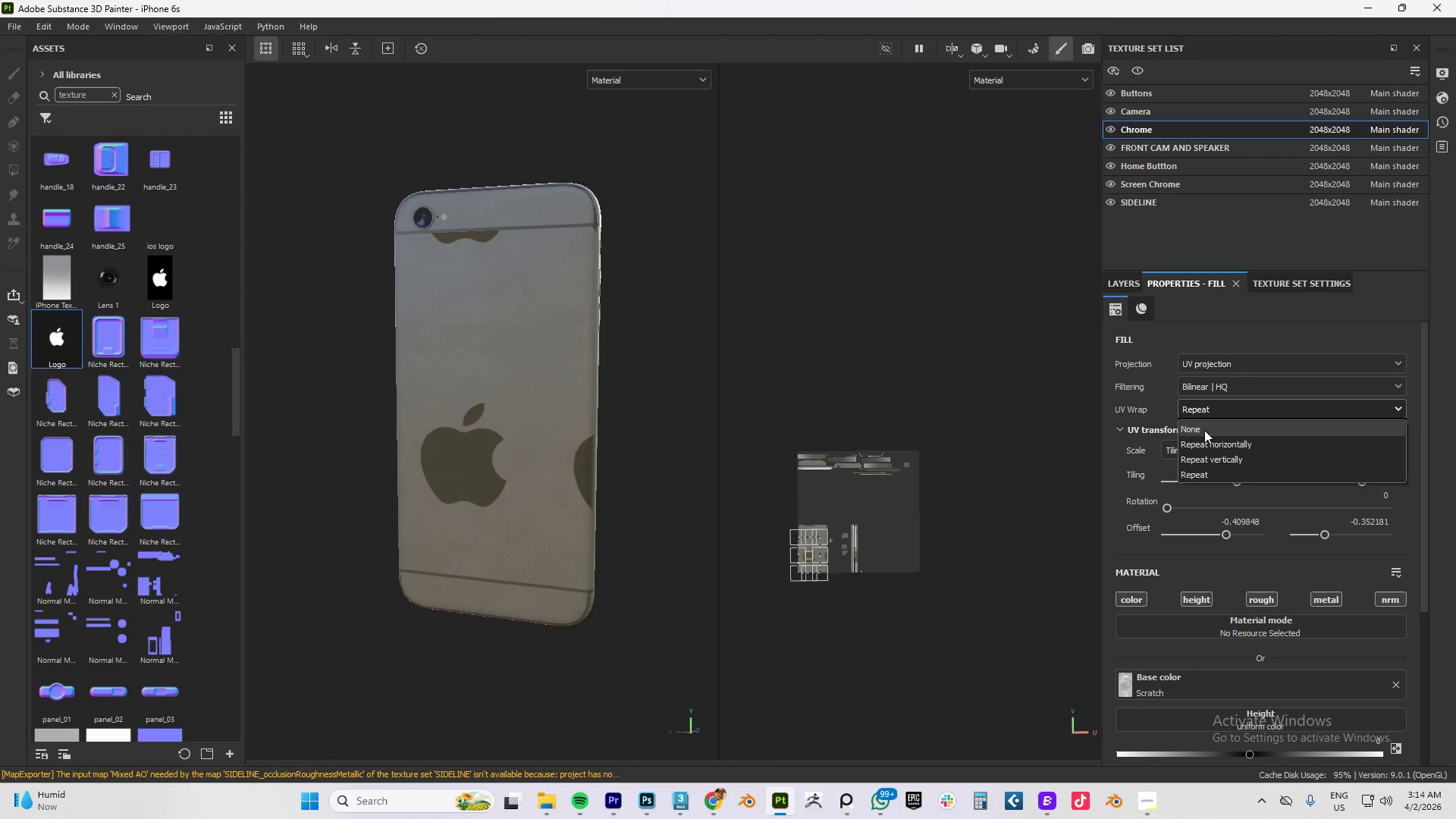 
left_click([1197, 431])
 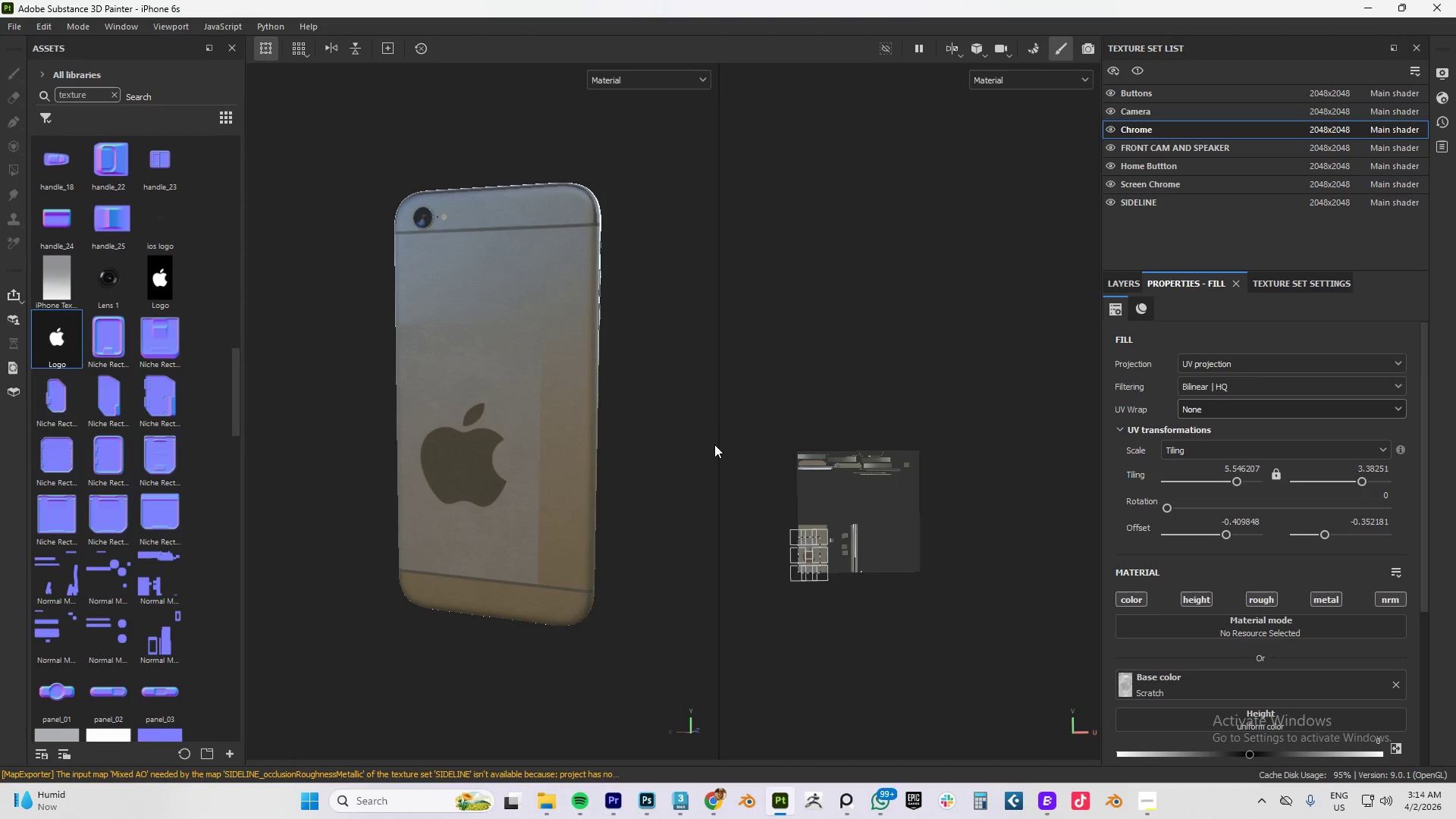 
key(Control+Z)
 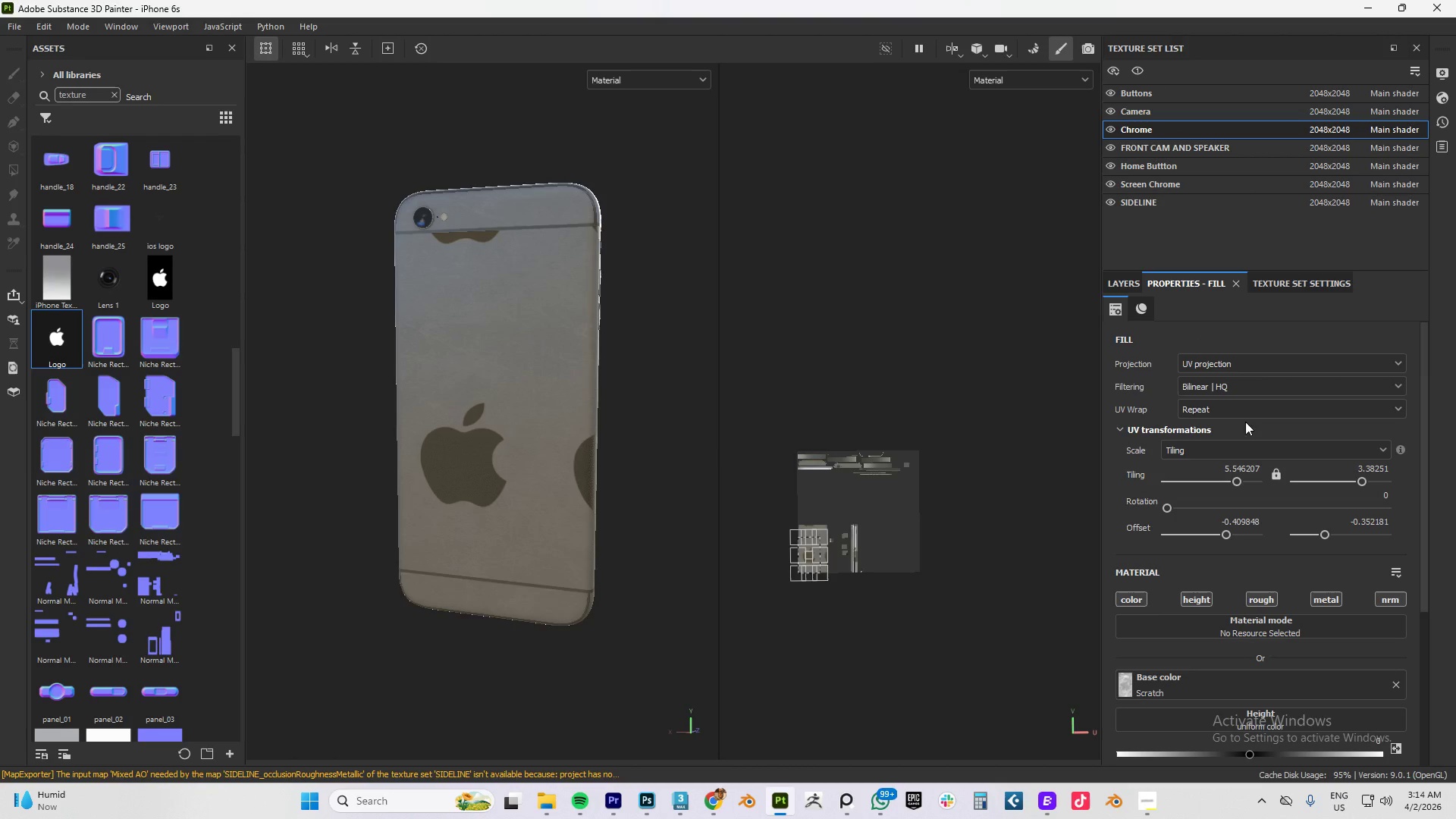 
left_click([1232, 411])
 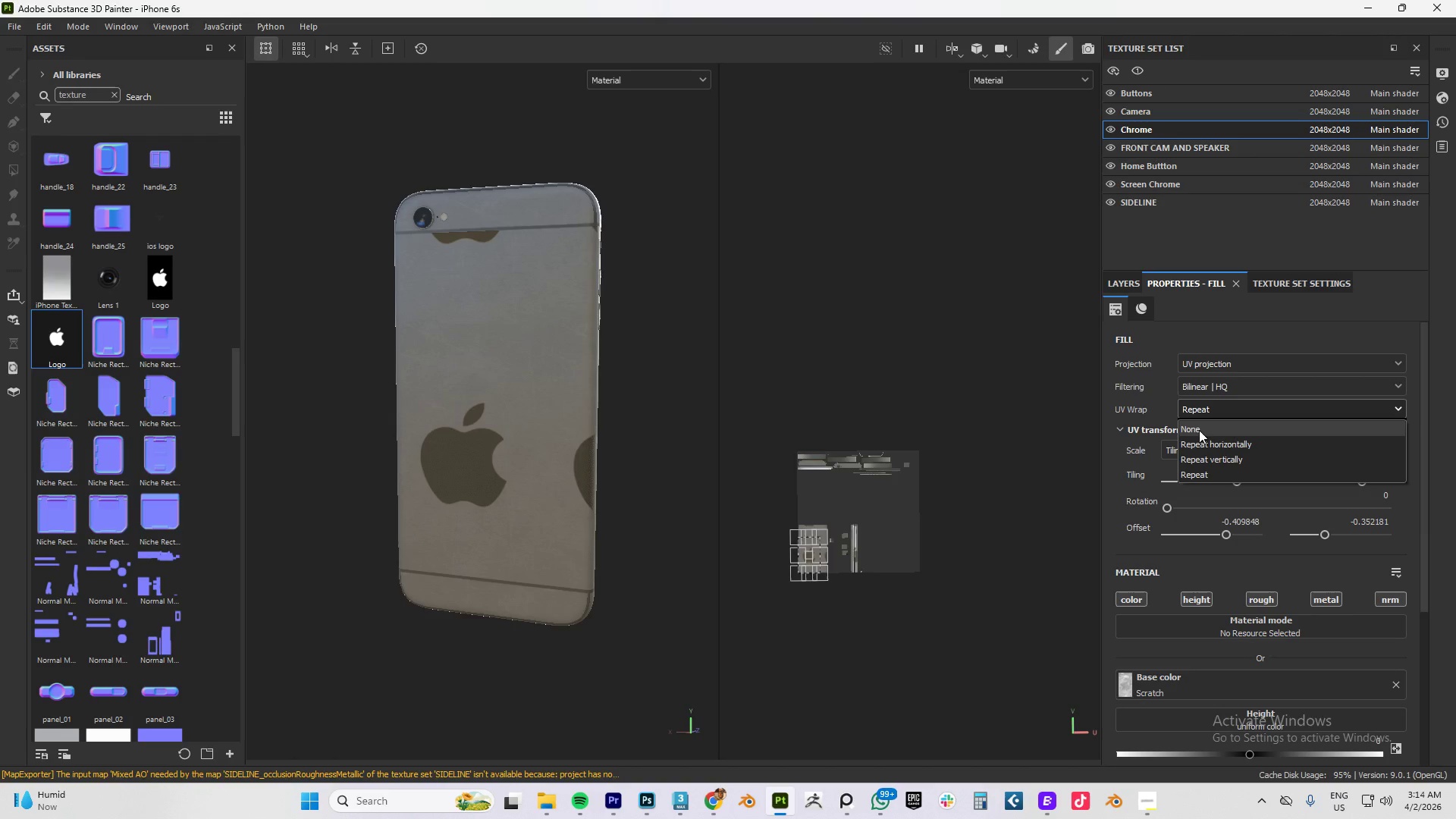 
left_click([1158, 400])
 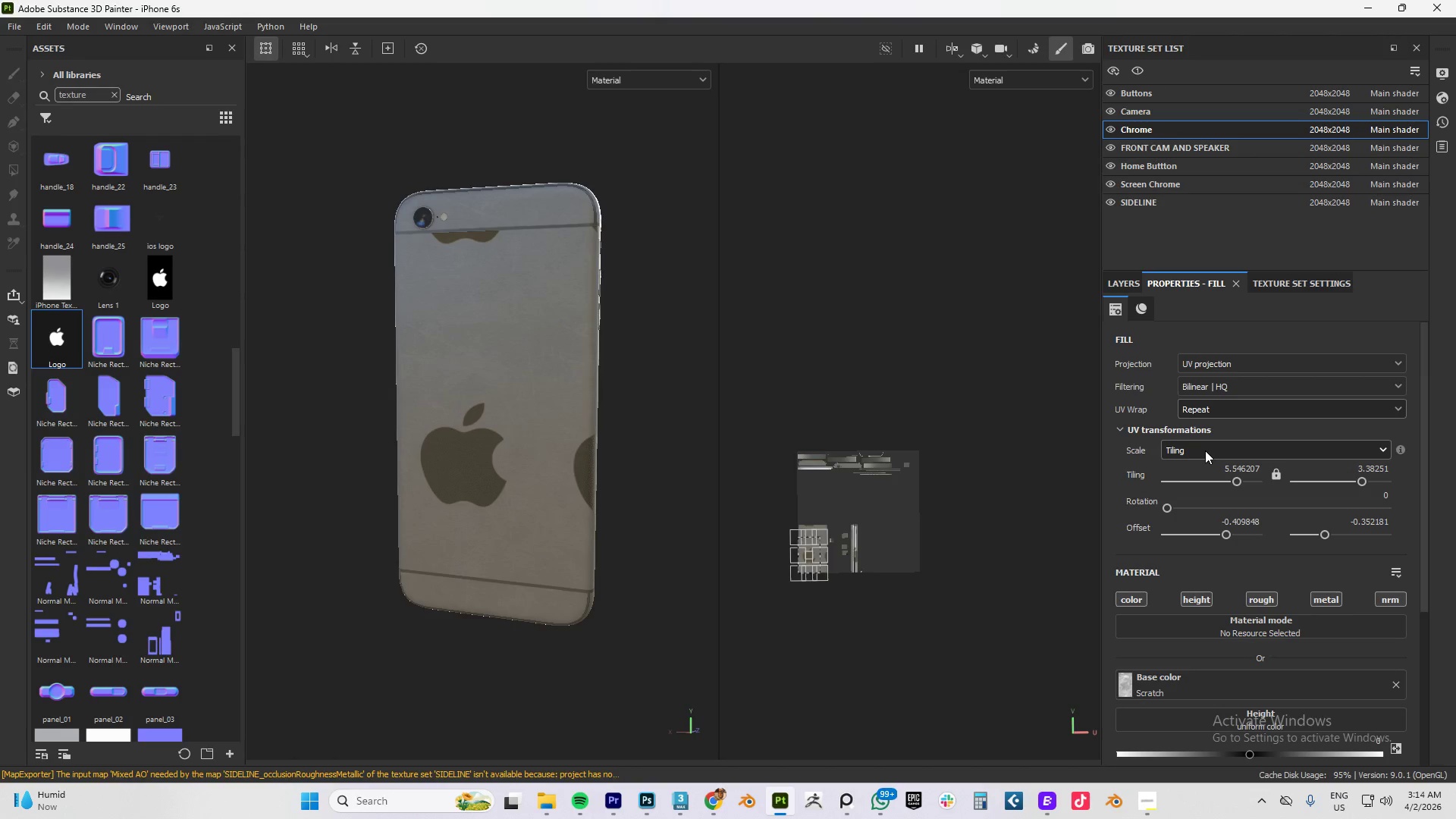 
left_click([1205, 451])
 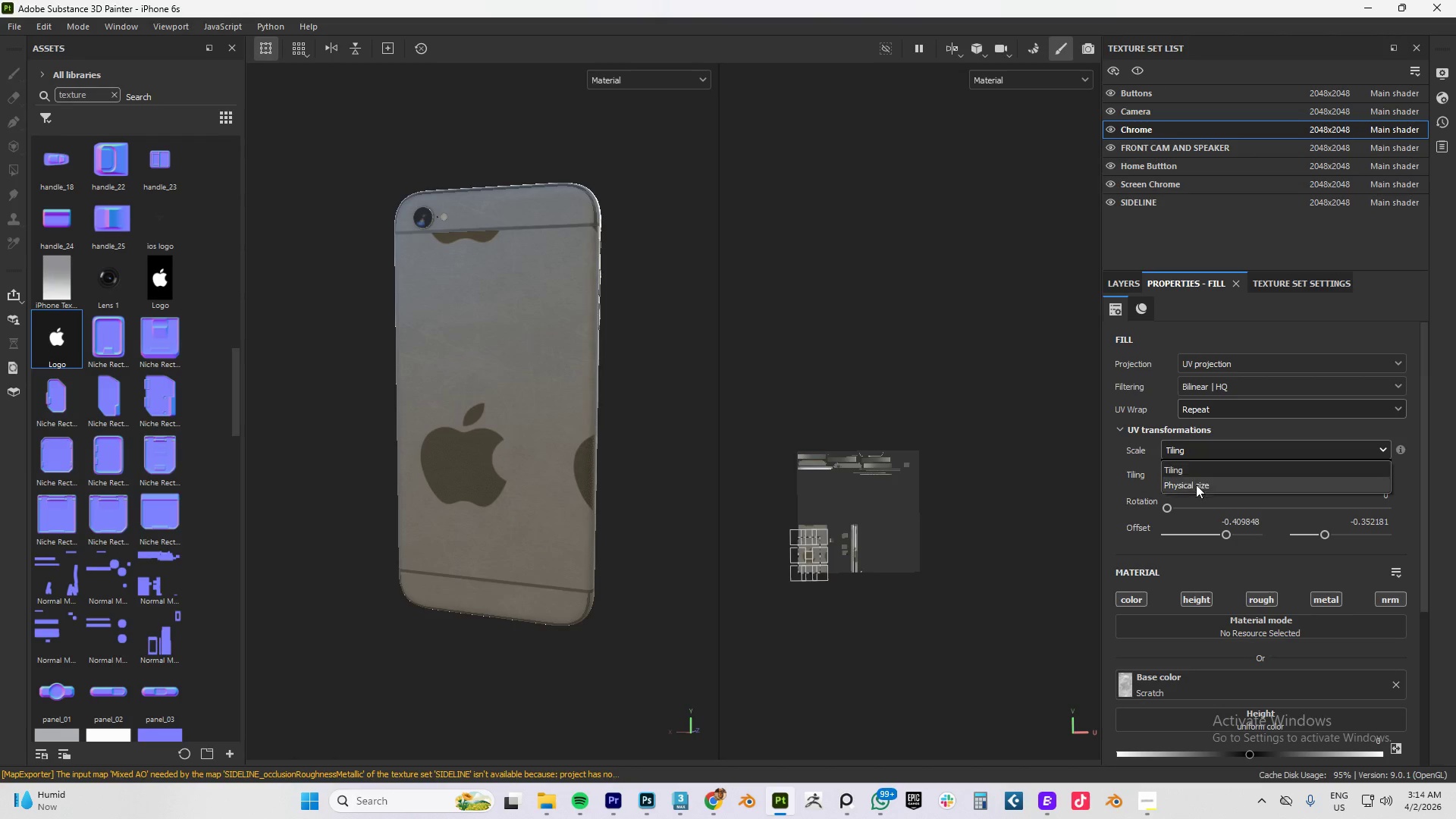 
left_click([1195, 486])
 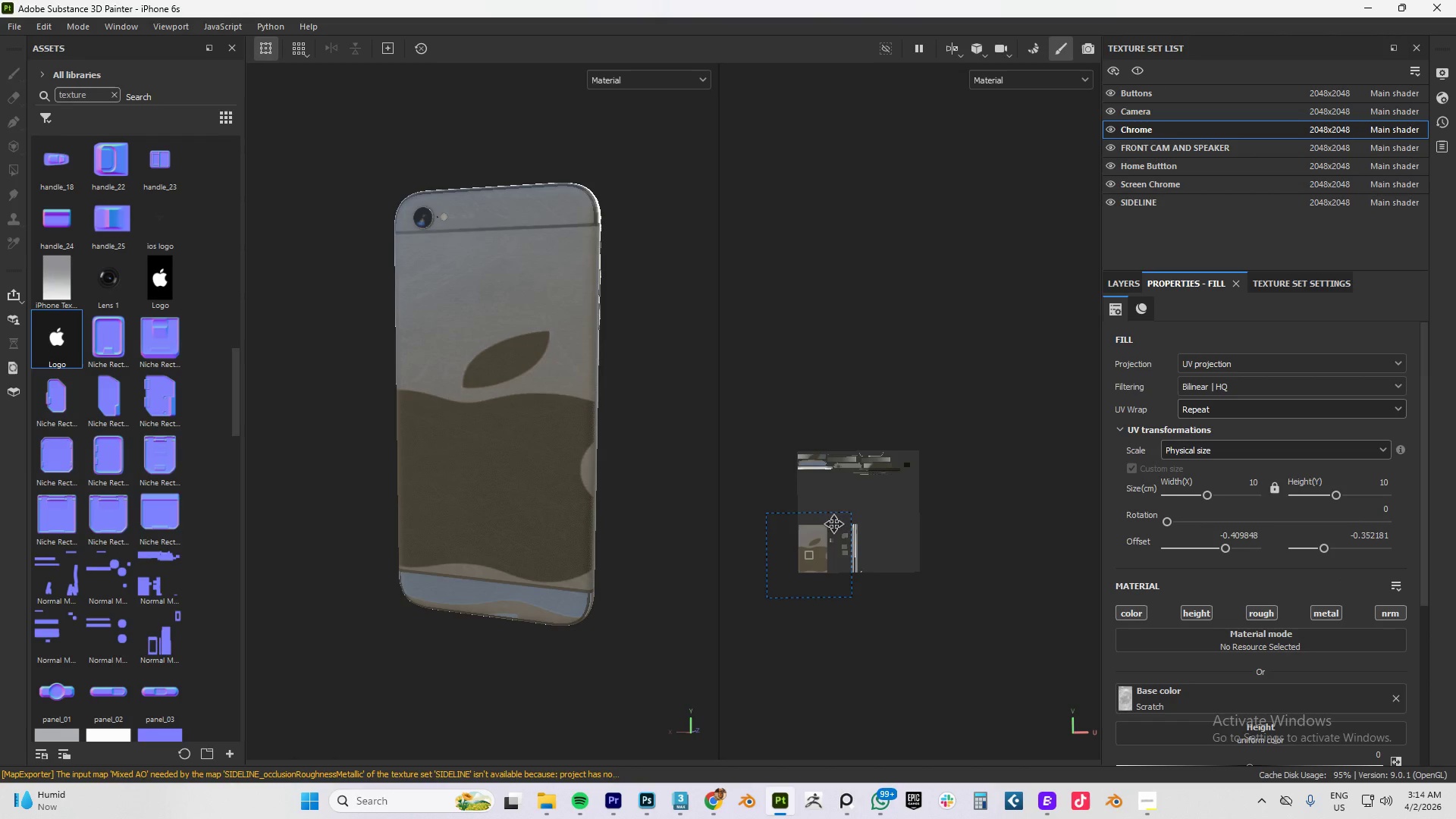 
left_click_drag(start_coordinate=[839, 523], to_coordinate=[845, 513])
 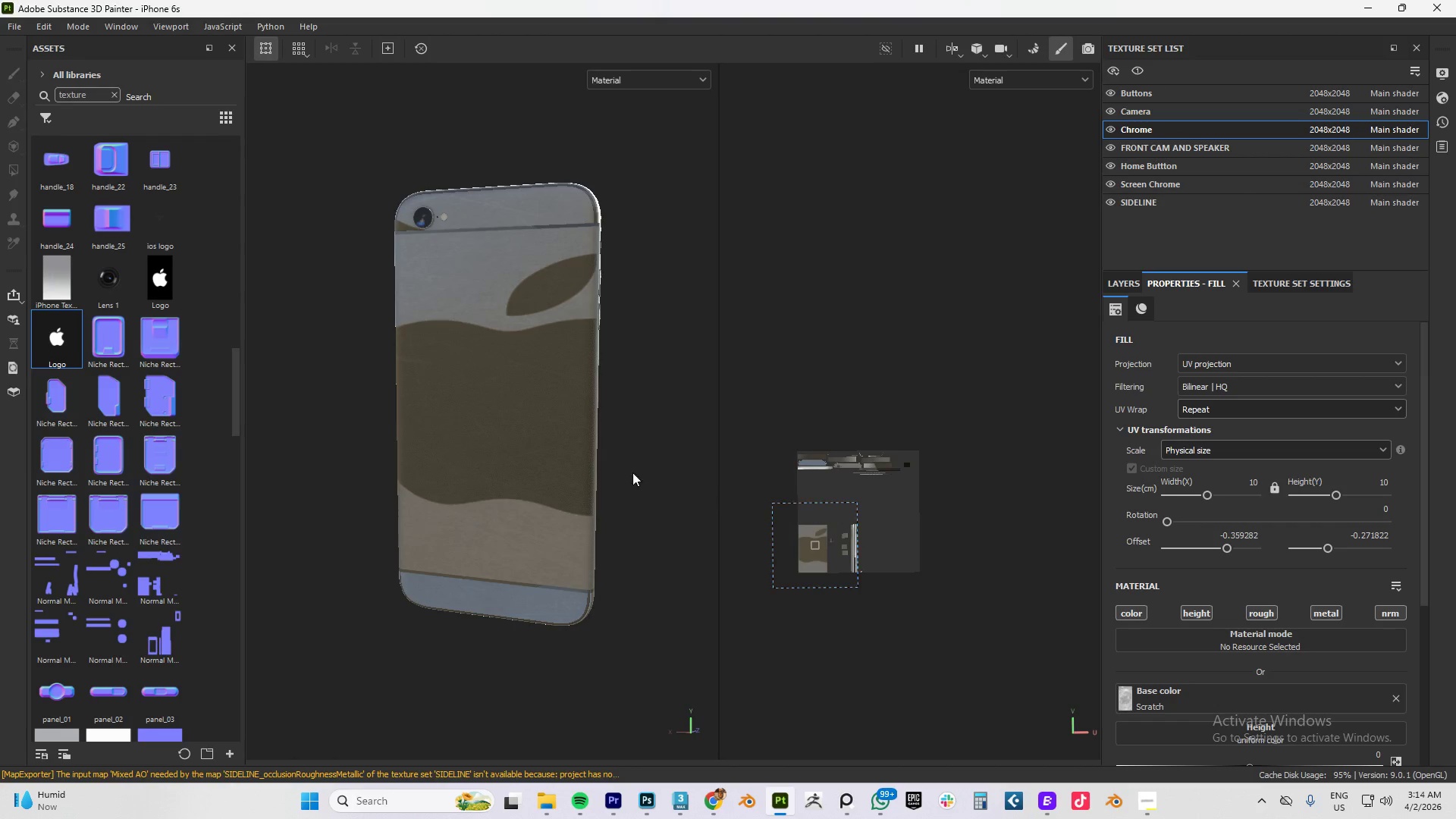 
hold_key(key=AltLeft, duration=1.5)
left_click_drag(start_coordinate=[601, 459], to_coordinate=[750, 444])
 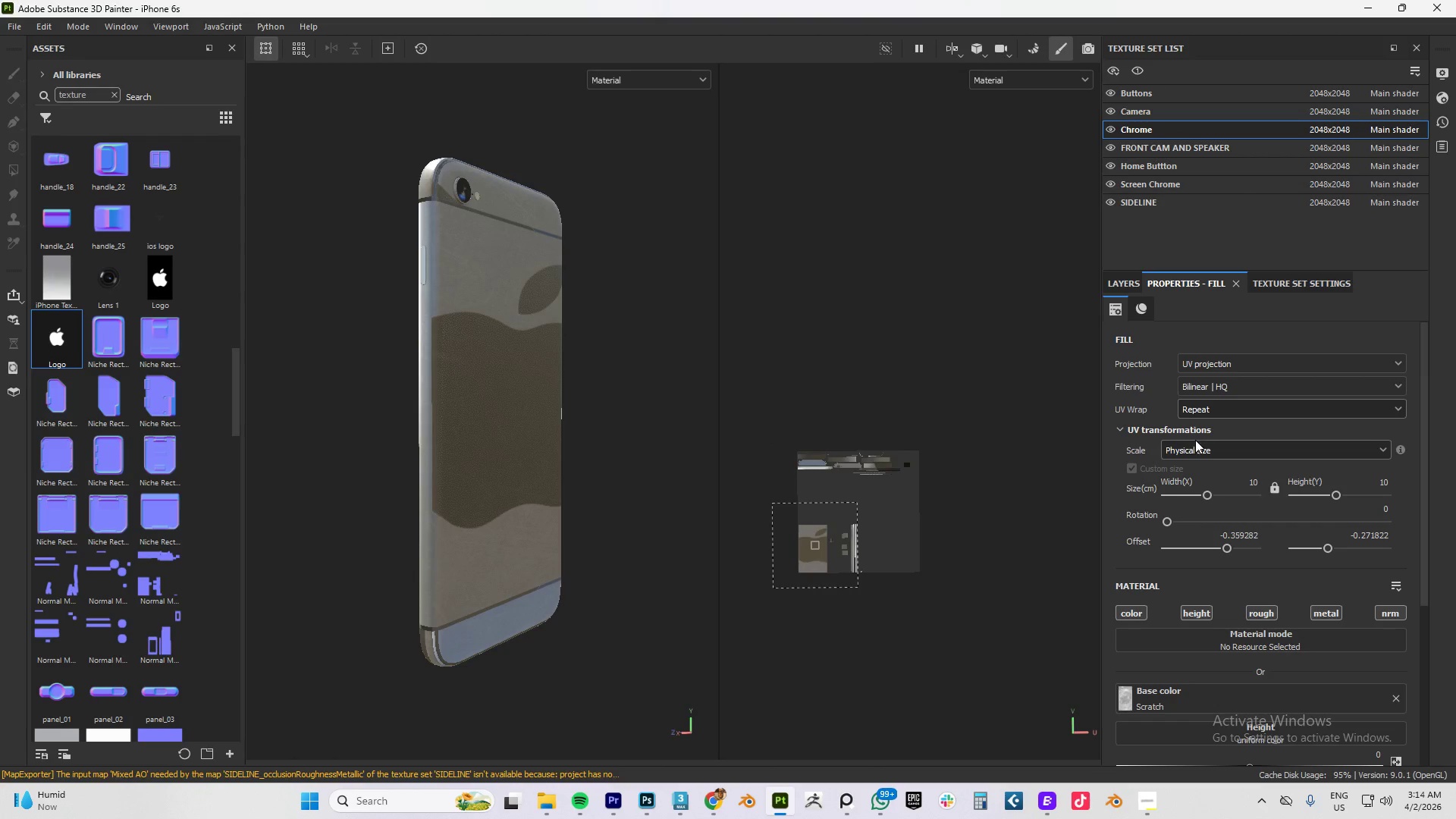 
hold_key(key=AltLeft, duration=0.58)
 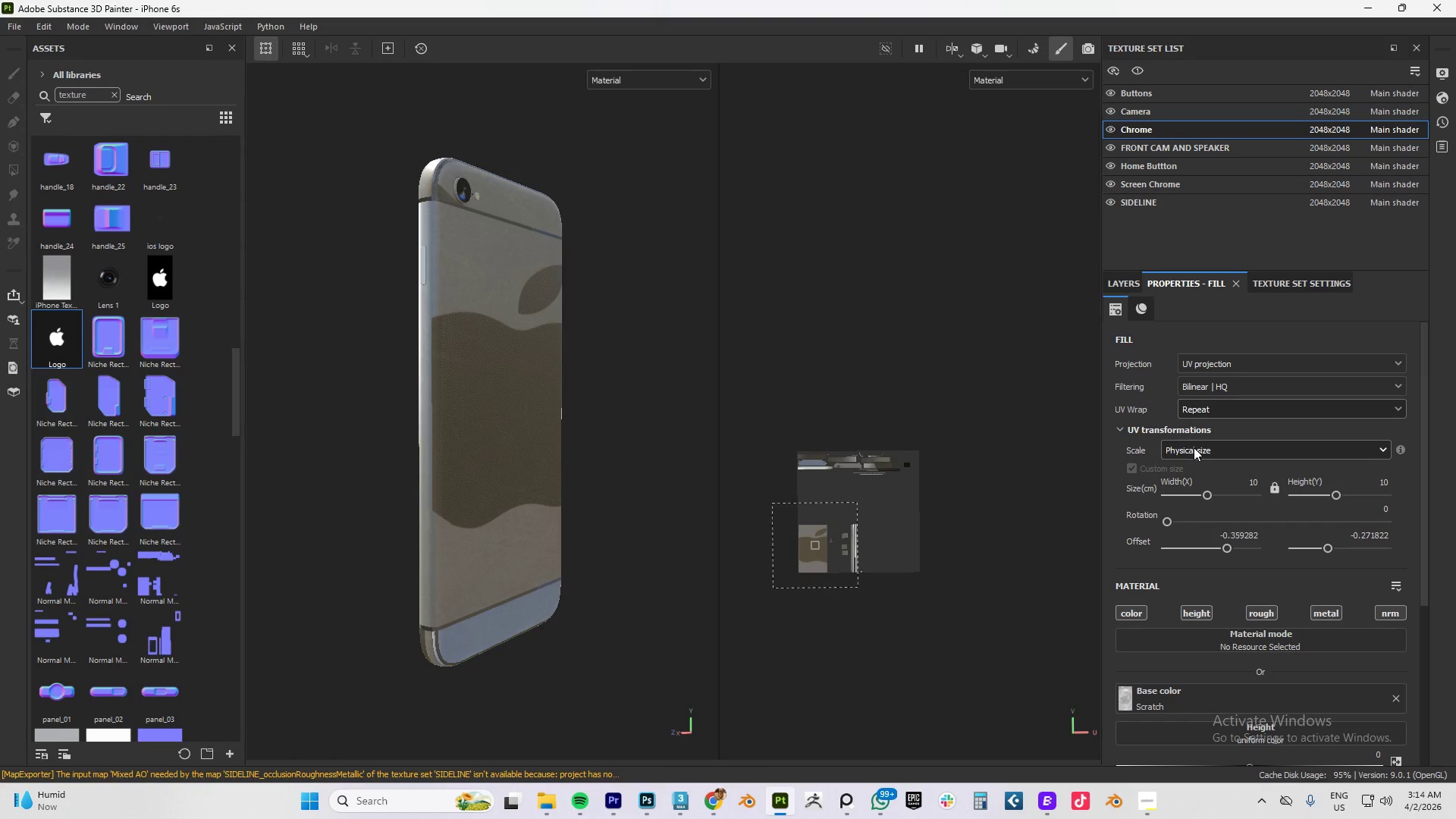 
left_click([1194, 449])
 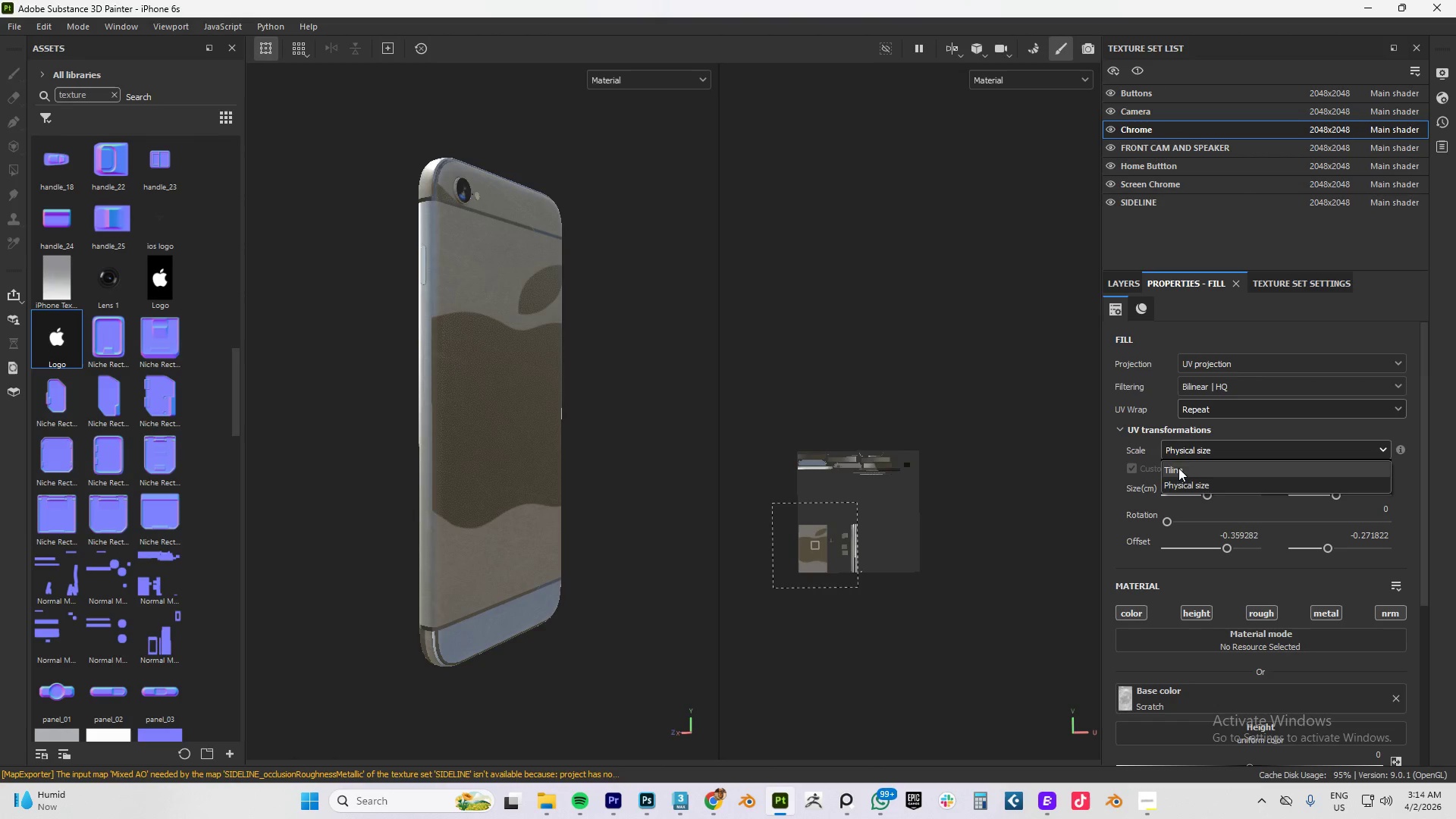 
left_click([1178, 469])
 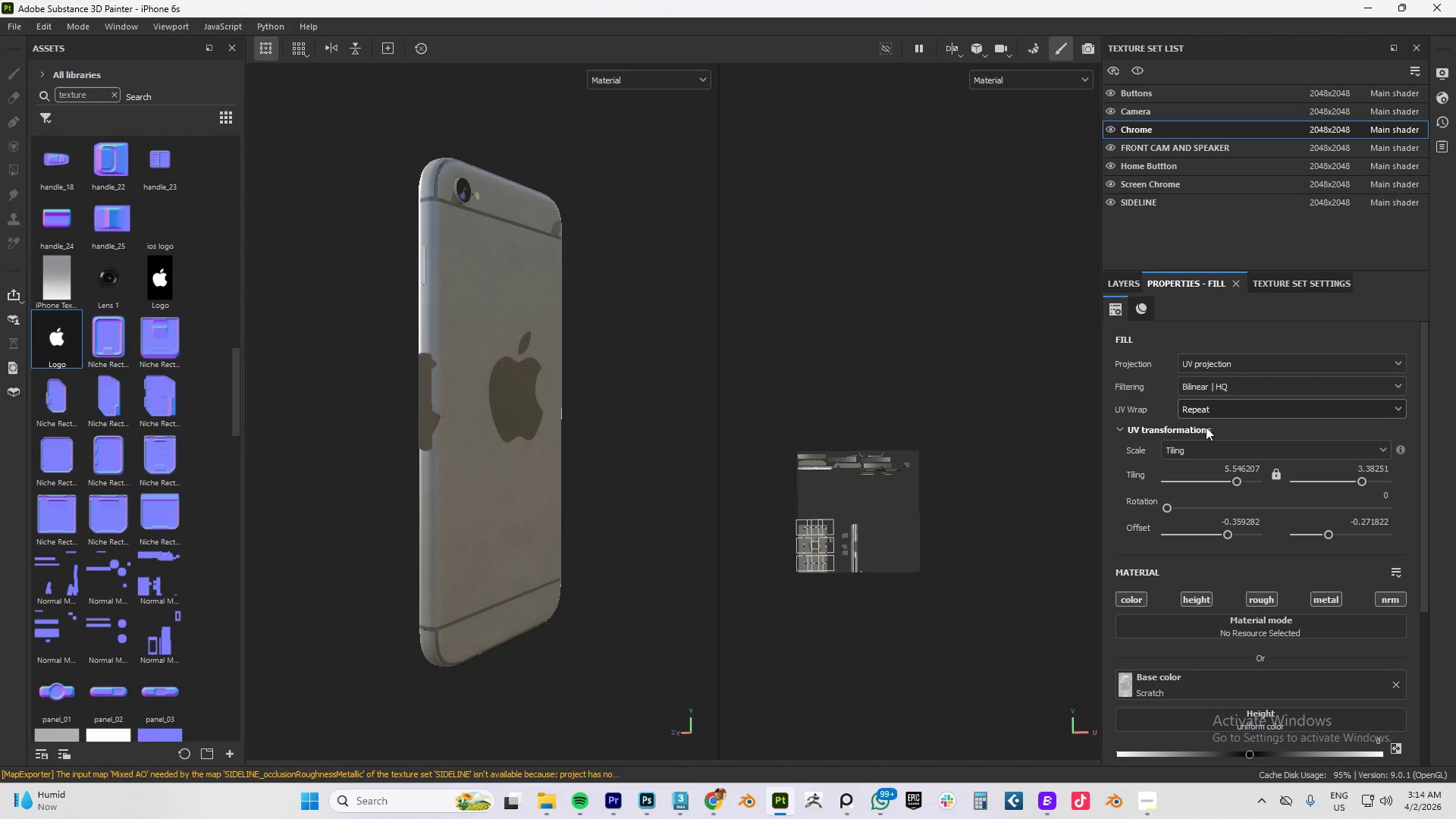 
left_click([1213, 406])
 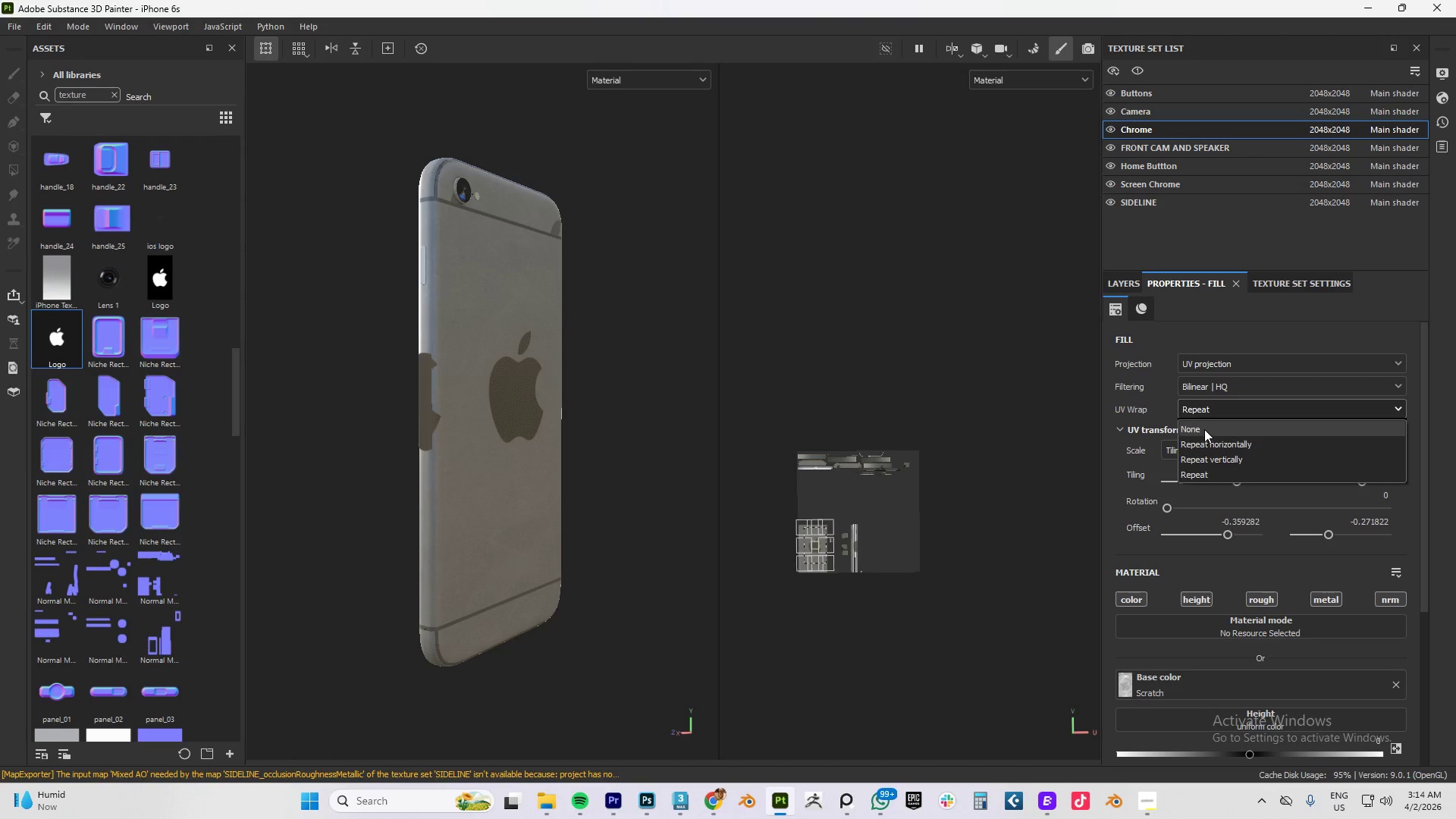 
left_click([1204, 428])
 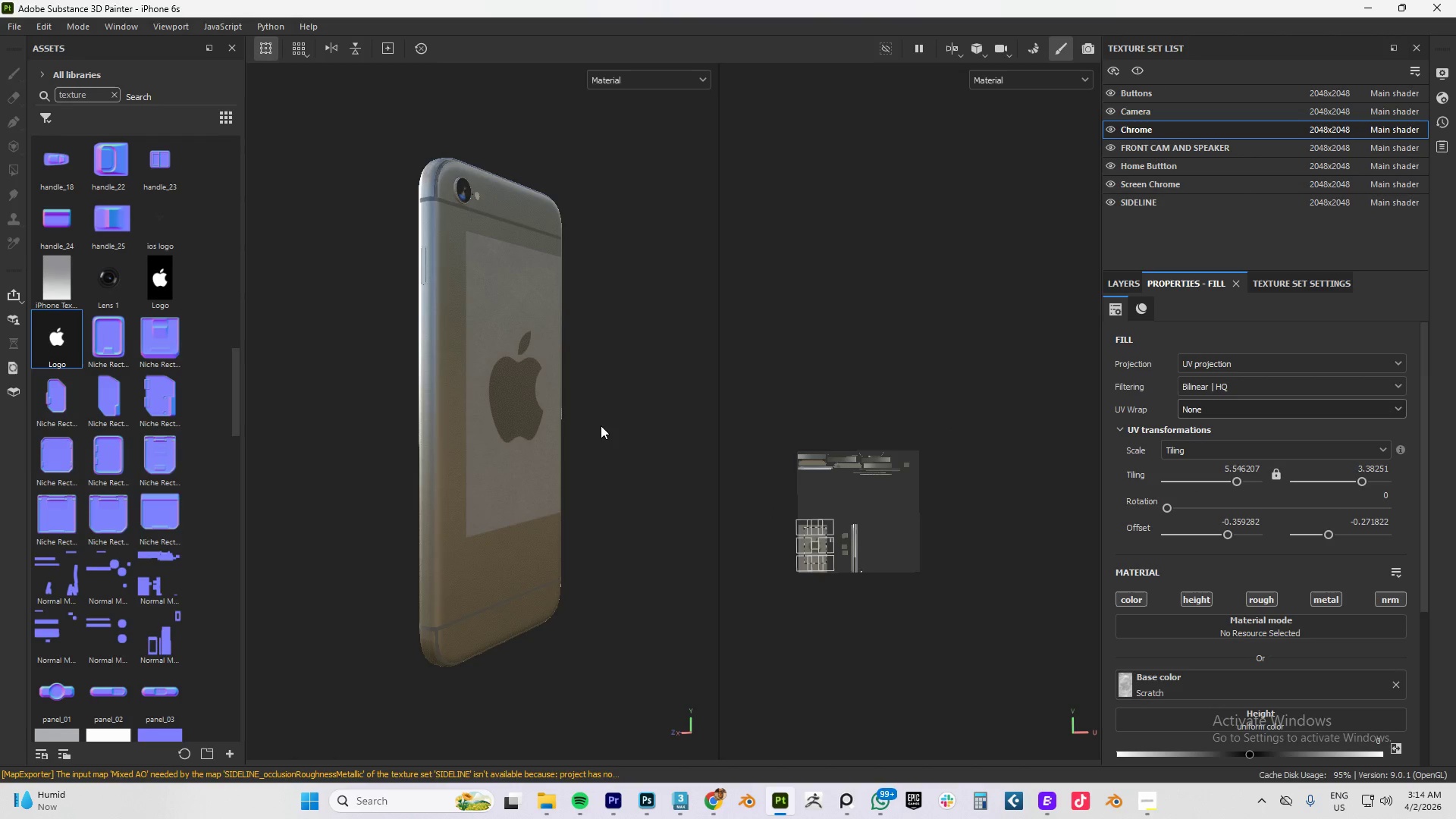 
hold_key(key=AltLeft, duration=0.42)
 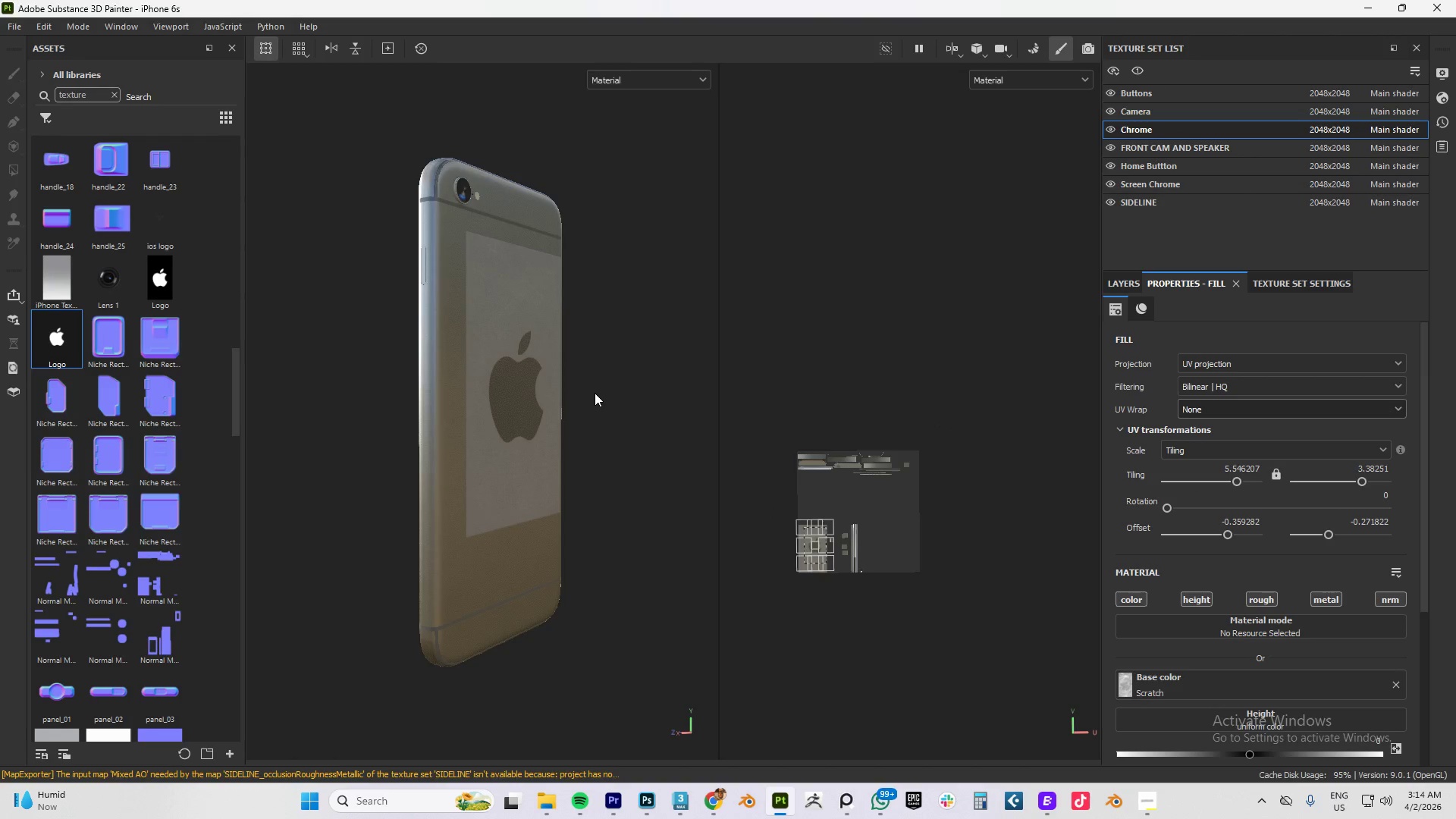 
hold_key(key=AltLeft, duration=0.8)
 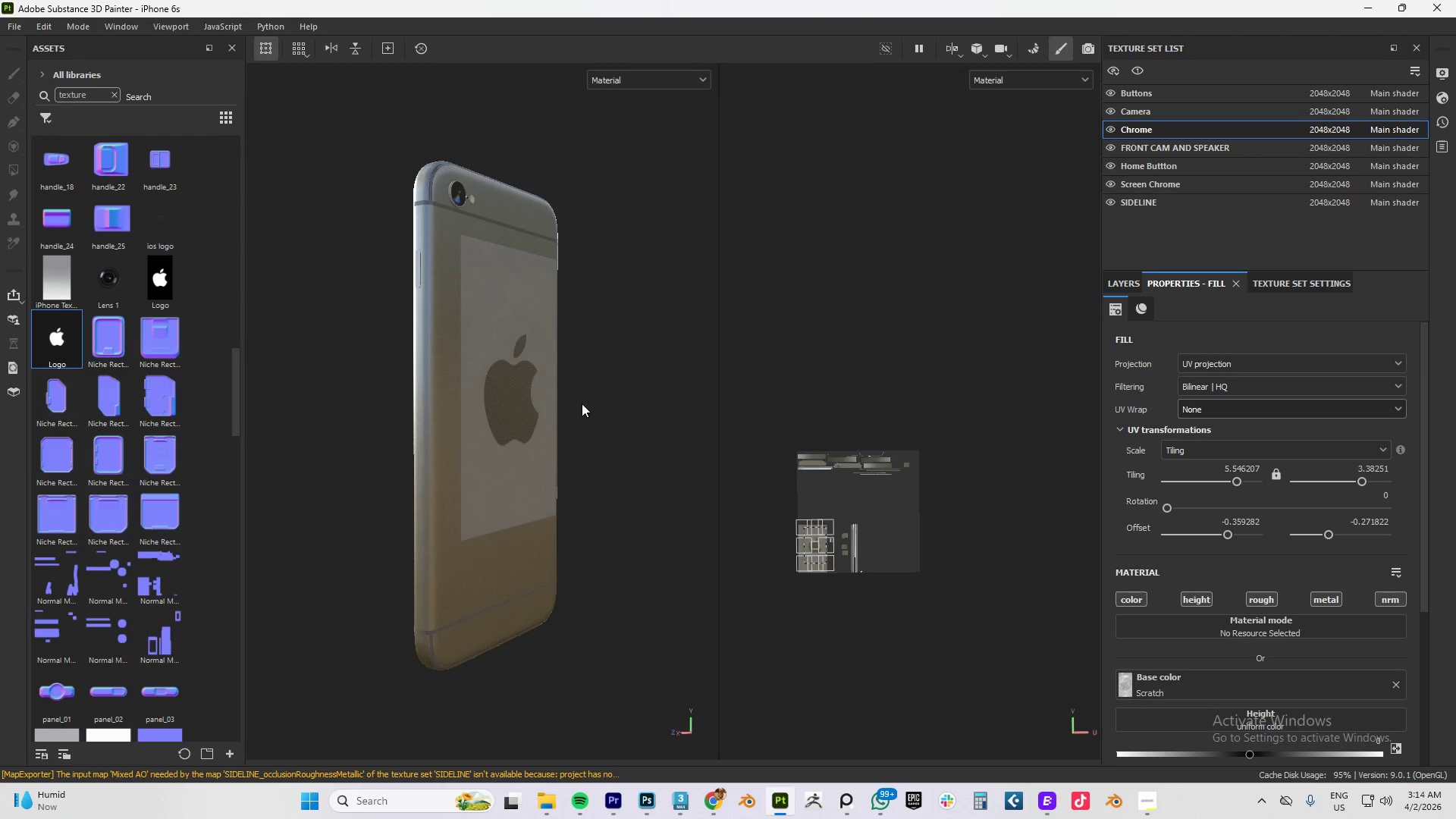 
hold_key(key=AltLeft, duration=0.77)
left_click_drag(start_coordinate=[573, 409], to_coordinate=[467, 422])
 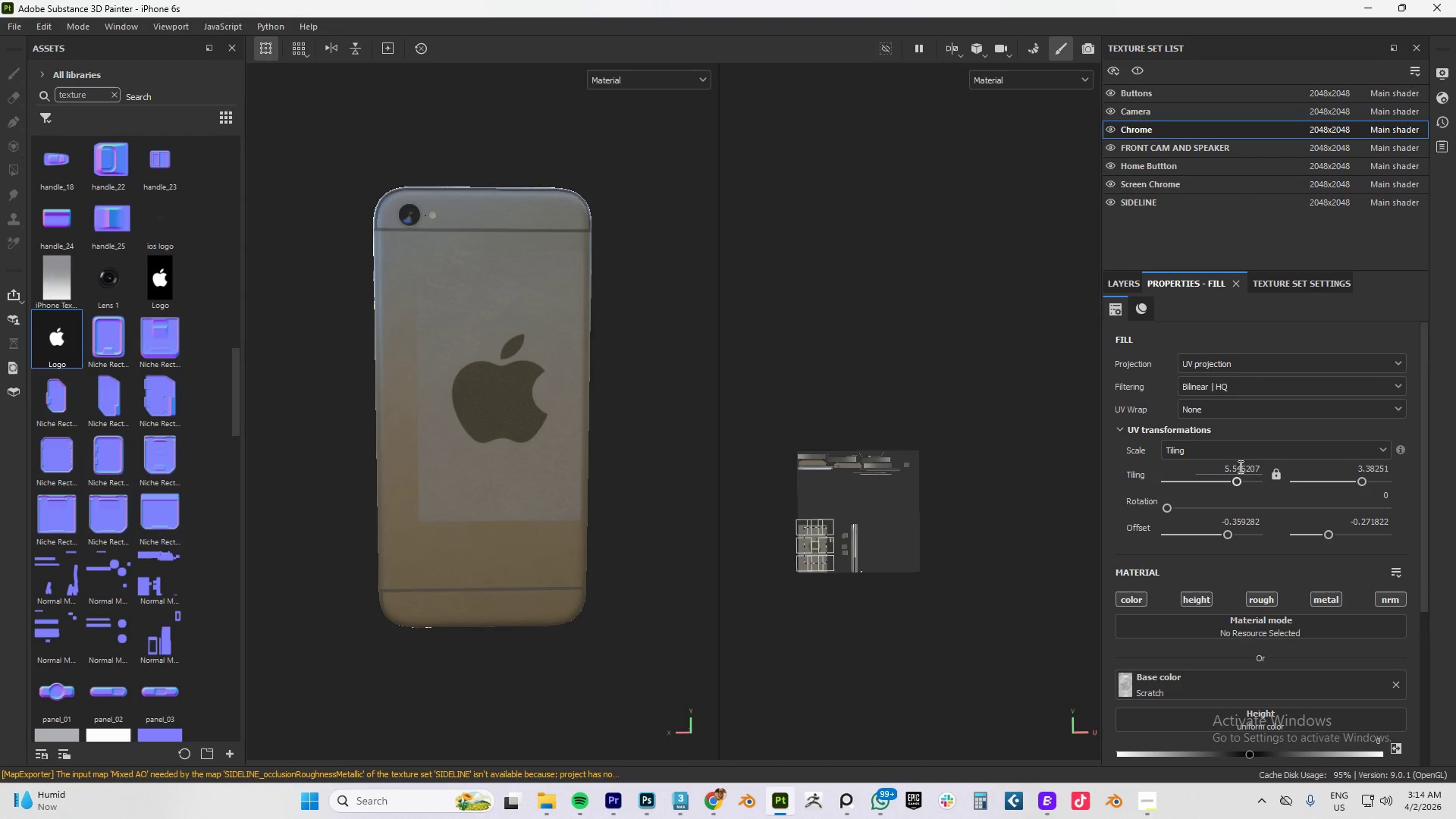 
left_click_drag(start_coordinate=[1240, 480], to_coordinate=[1229, 483])
 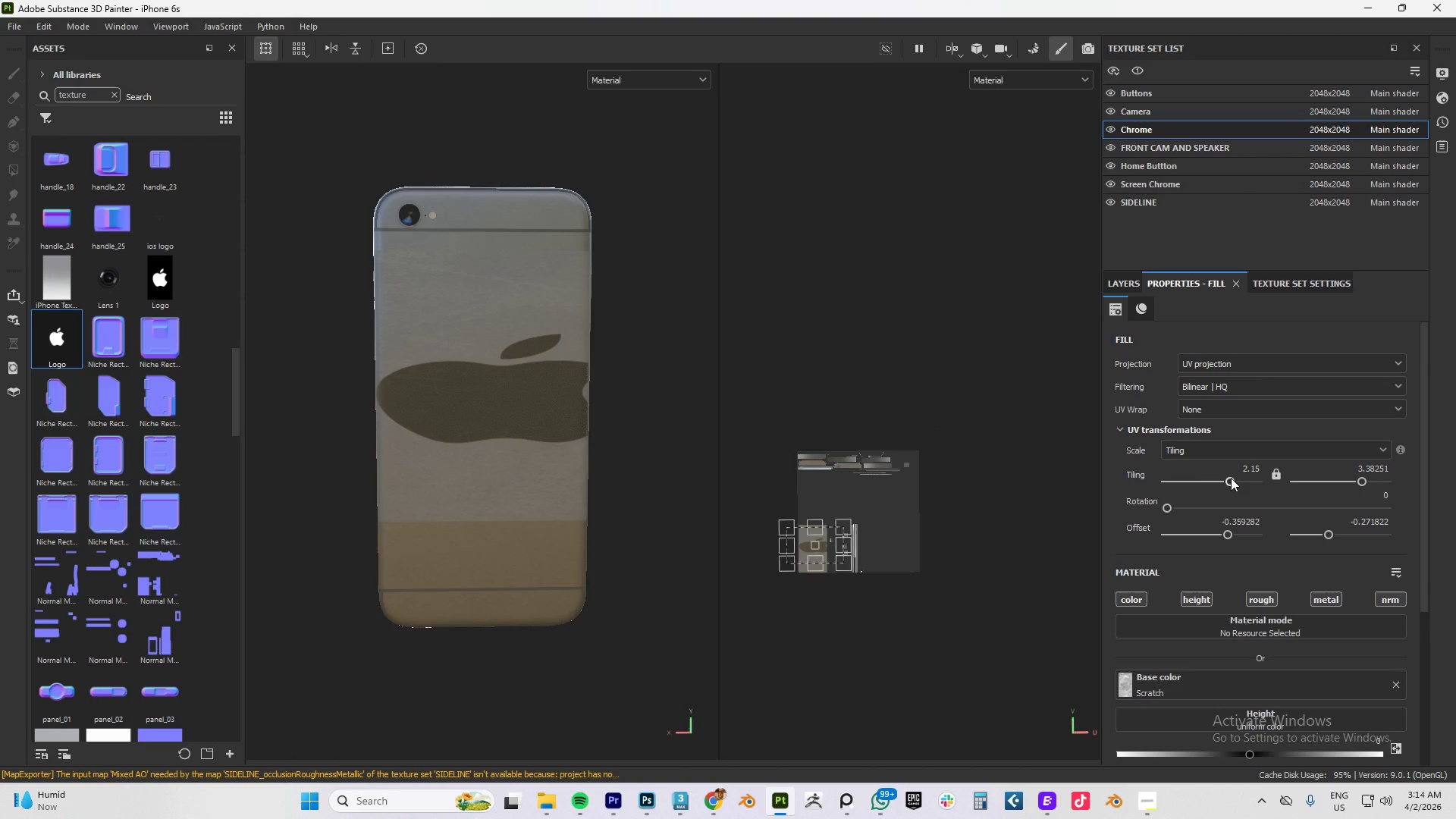 
key(Control+Z)
 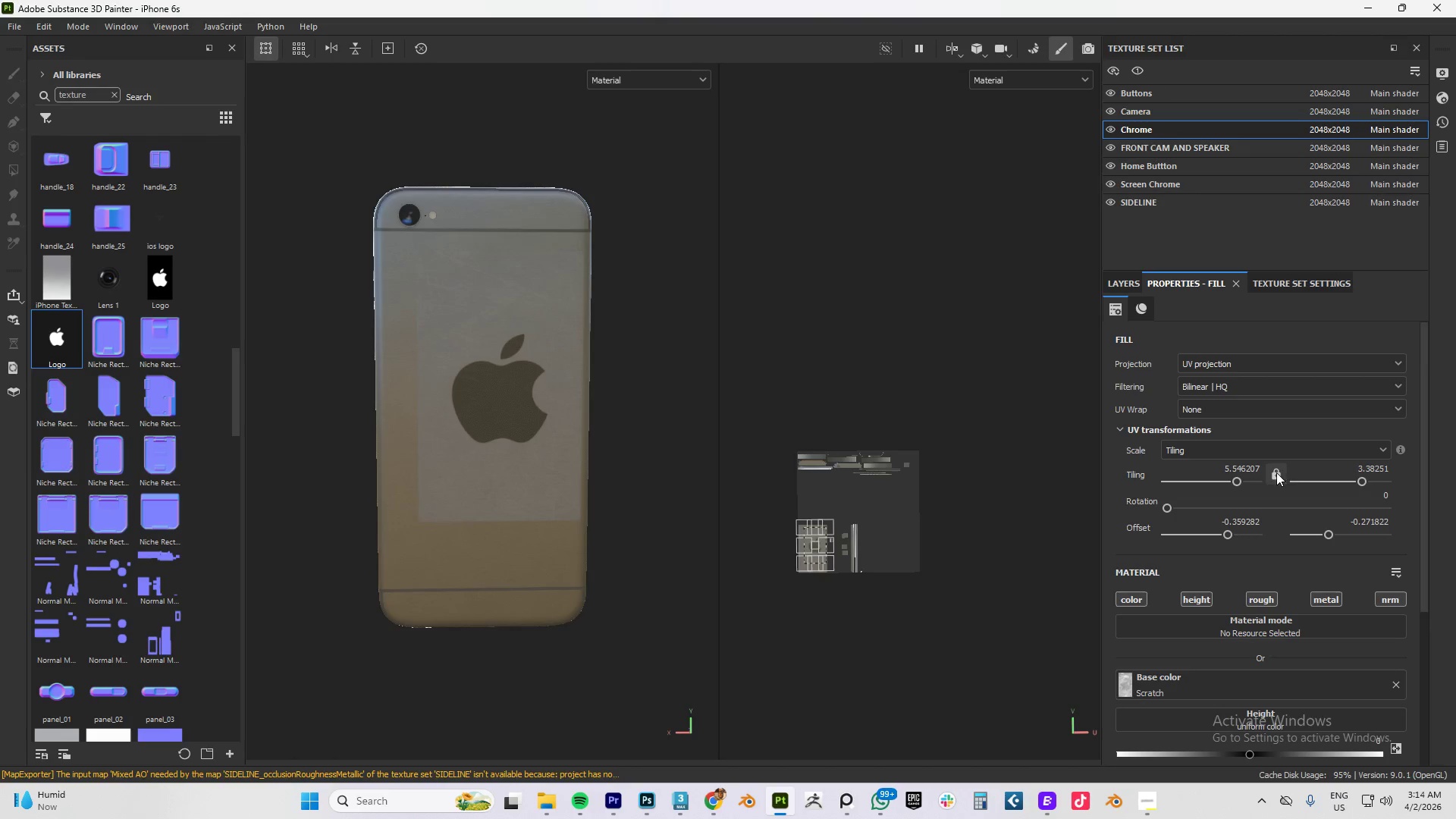 
left_click([1276, 472])
 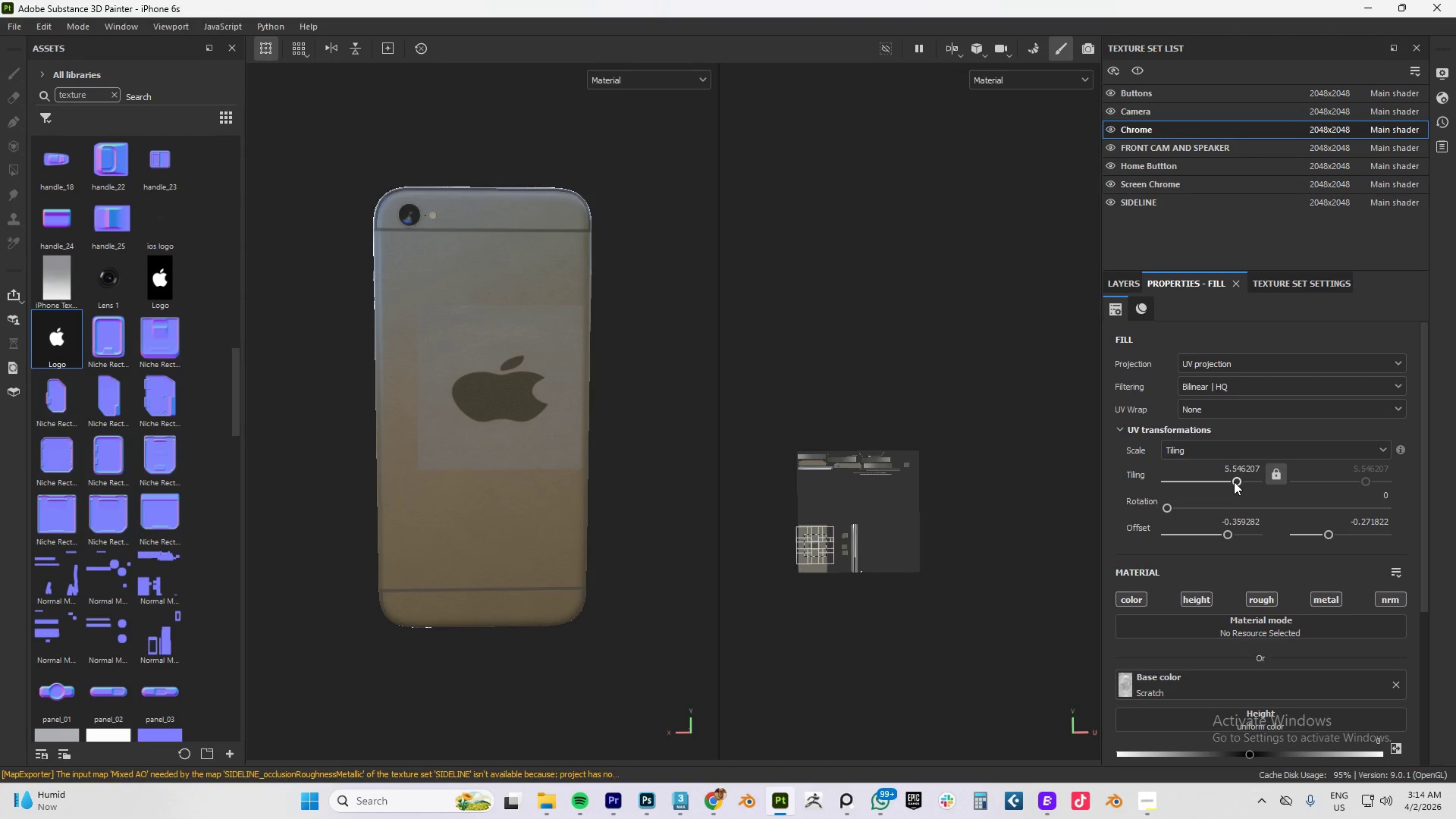 
left_click_drag(start_coordinate=[1235, 482], to_coordinate=[1246, 479])
 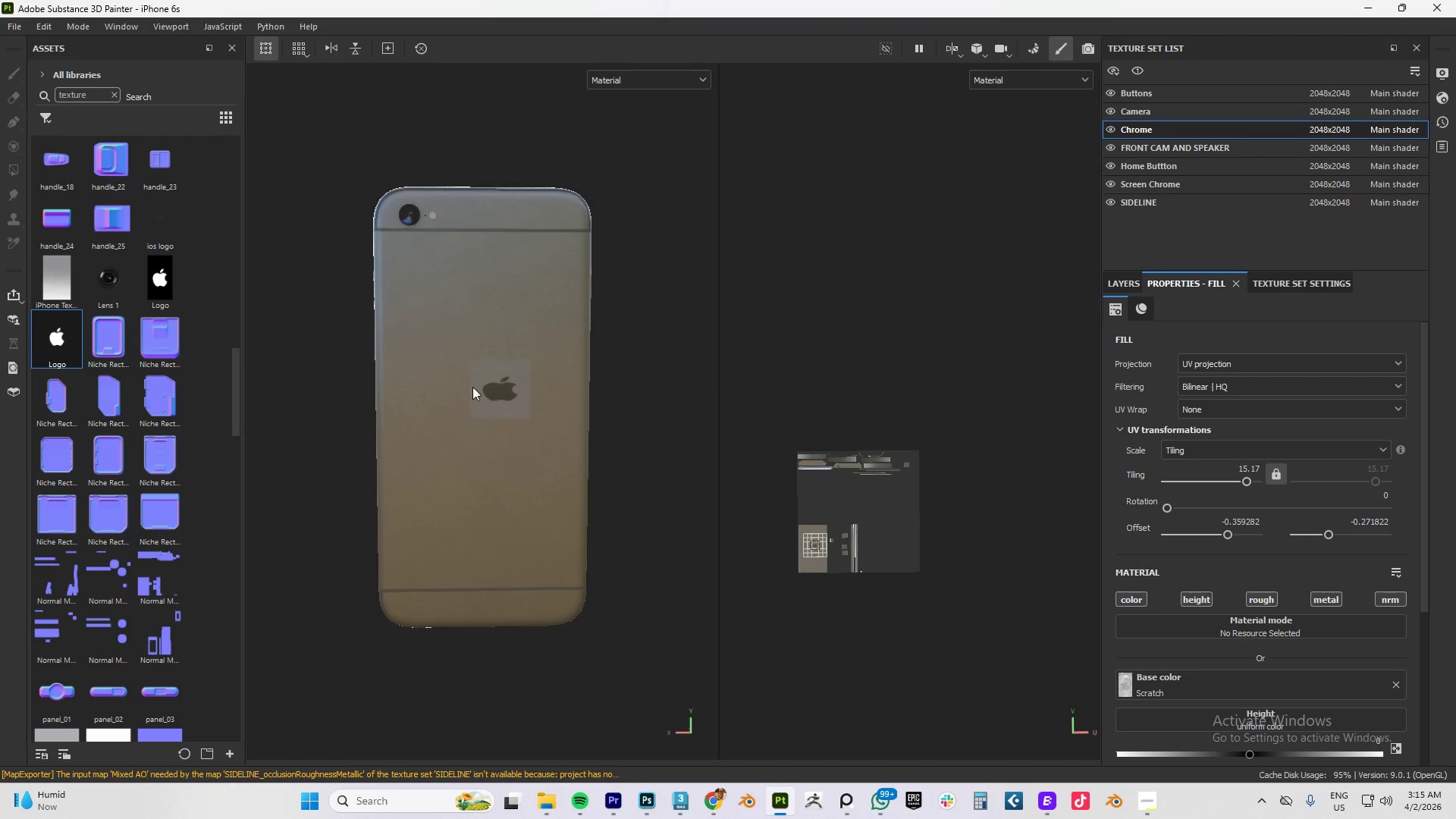 
scroll: coordinate [488, 375], scroll_direction: up, amount: 6.0
 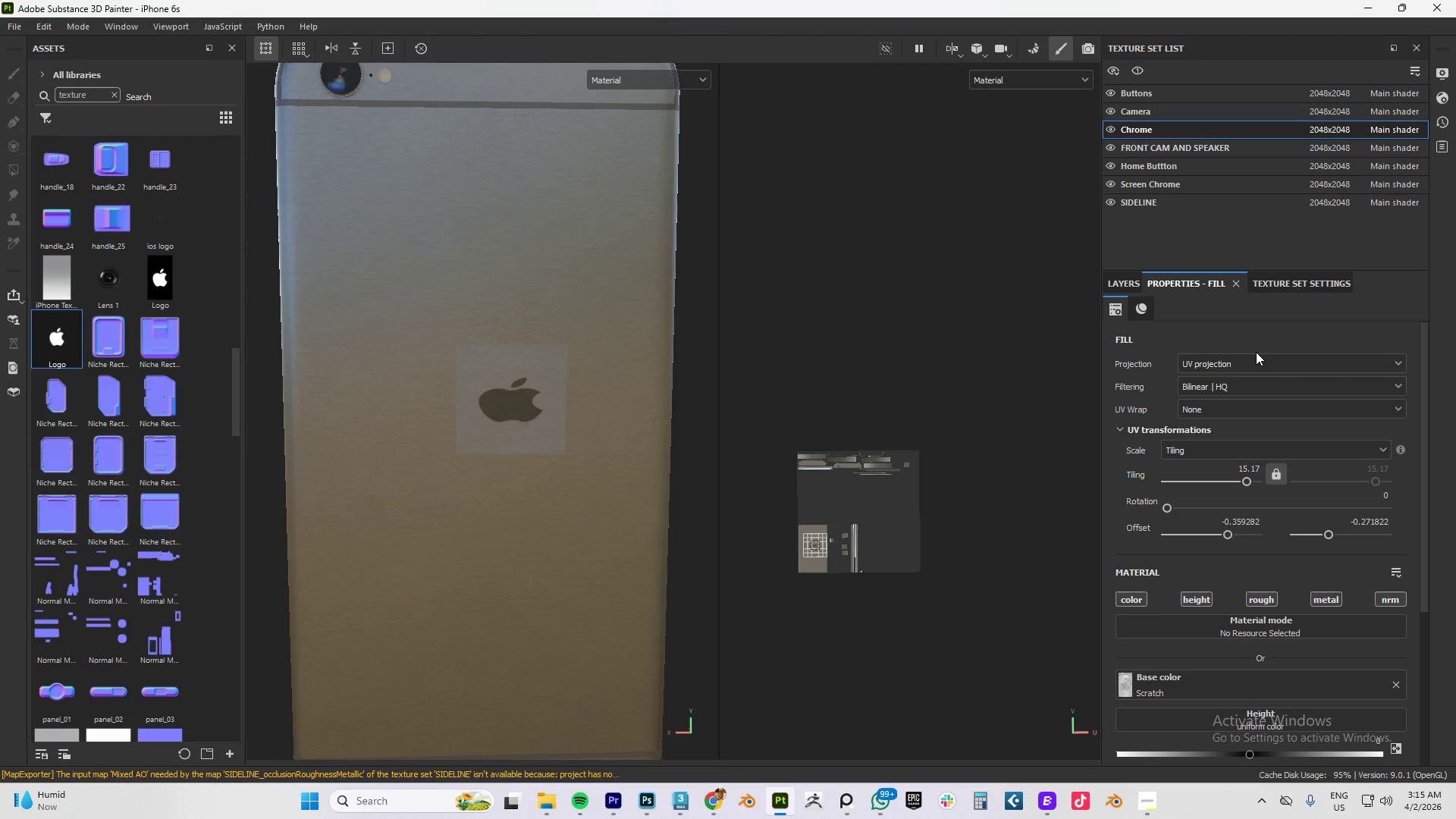 
scroll: coordinate [1211, 632], scroll_direction: down, amount: 11.0
 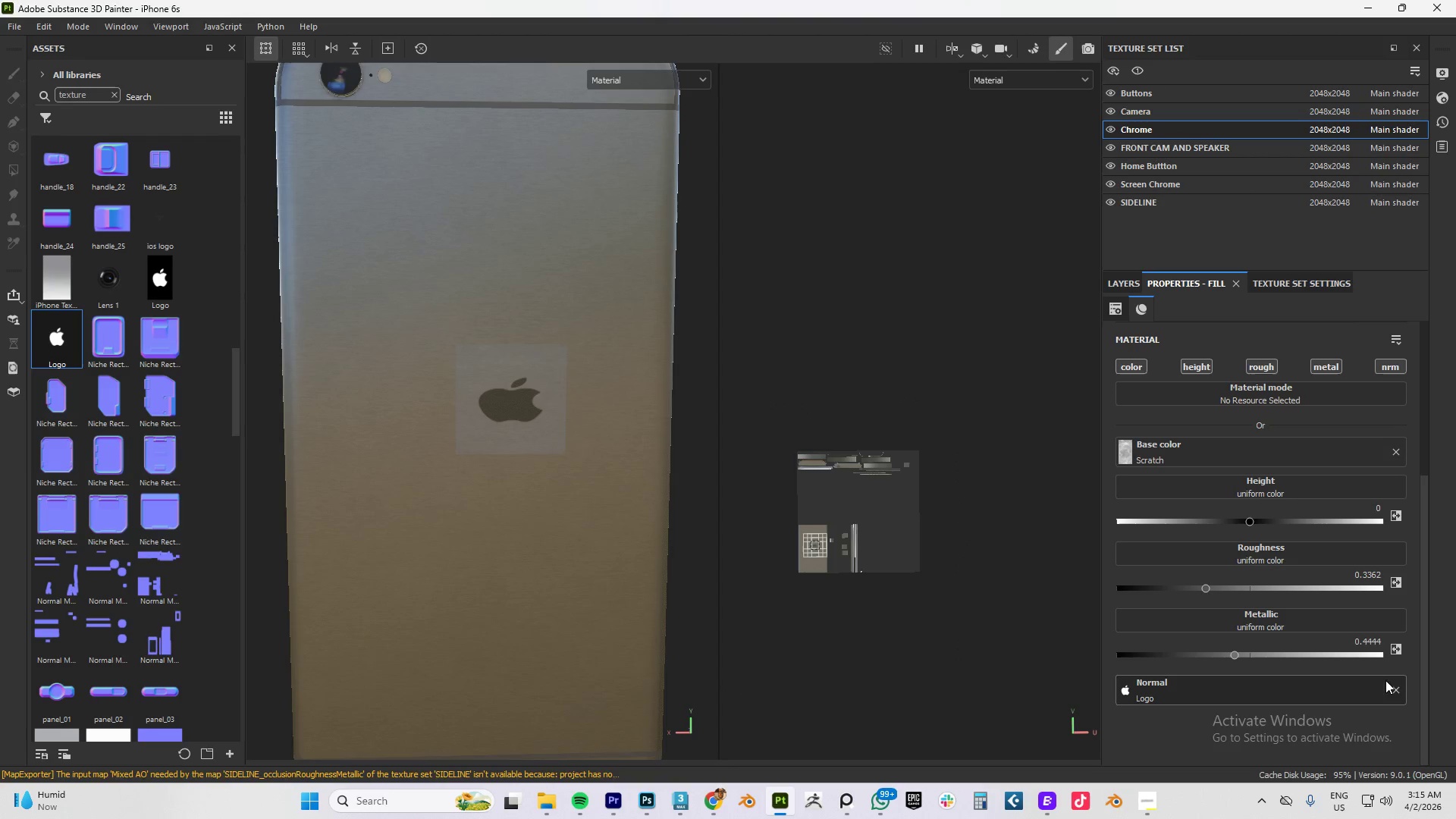 
left_click([1397, 688])
 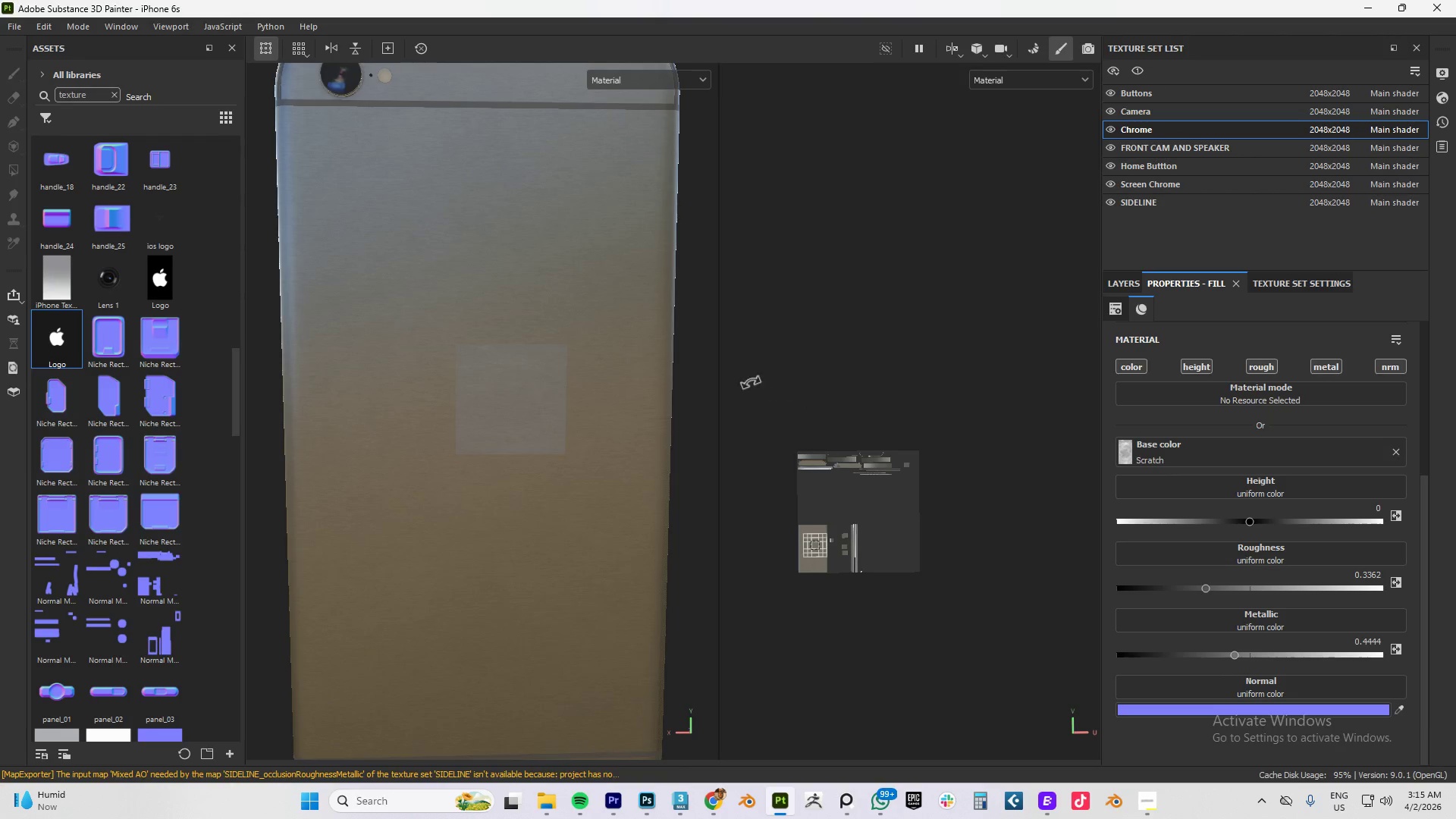 
left_click([1117, 284])
 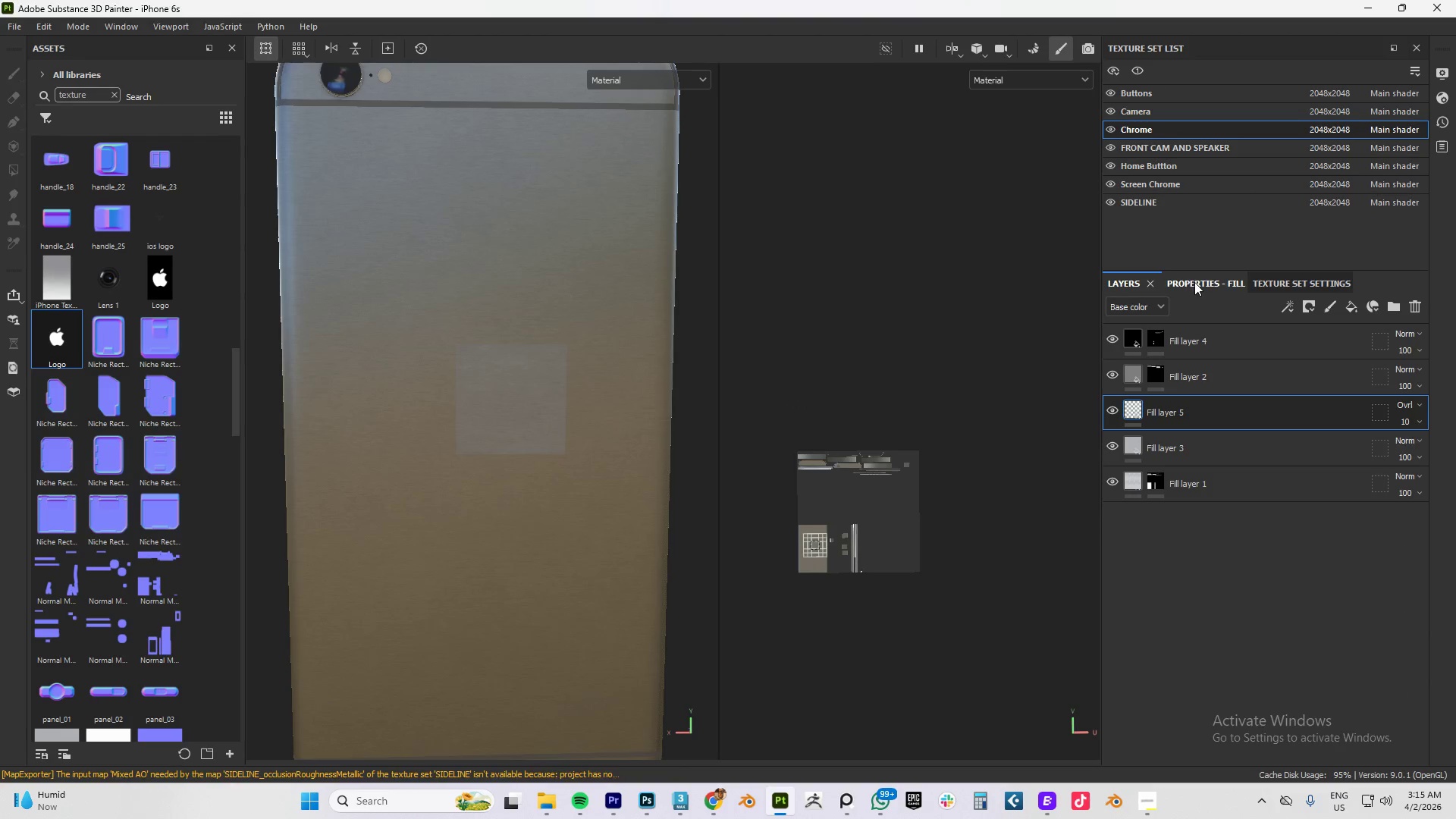 
left_click([1195, 282])
 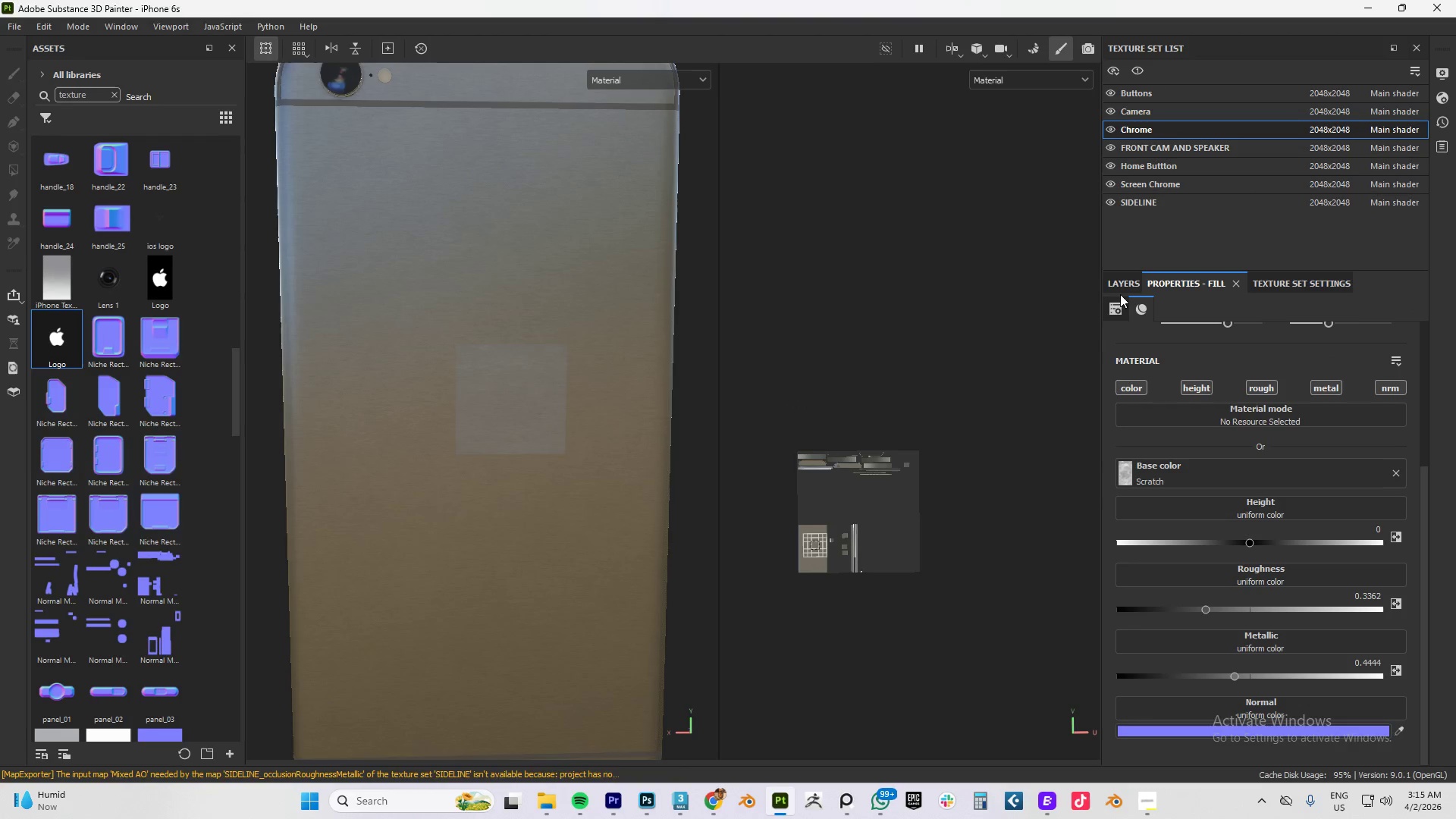 
left_click([1122, 284])
 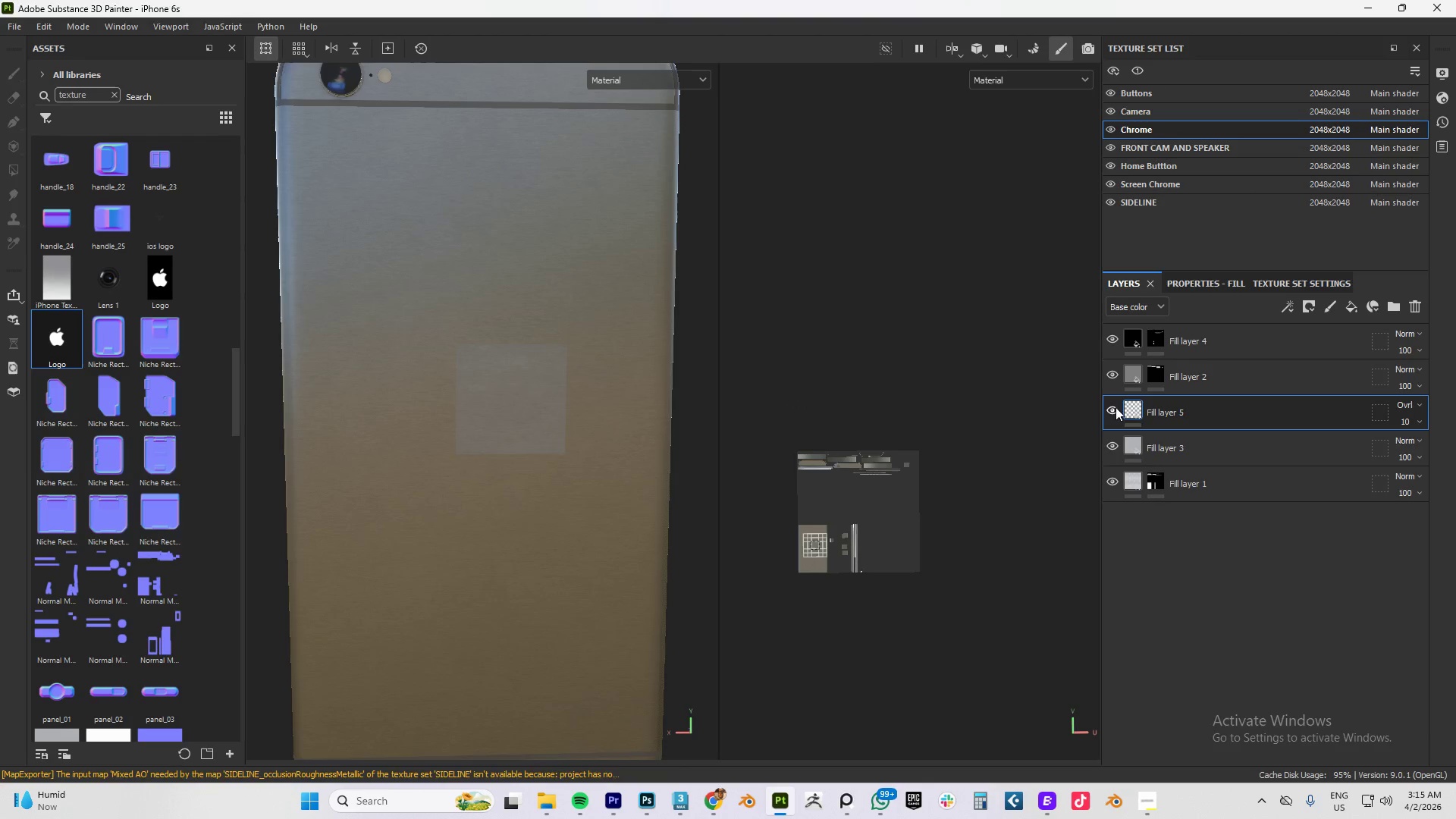 
left_click([1113, 407])
 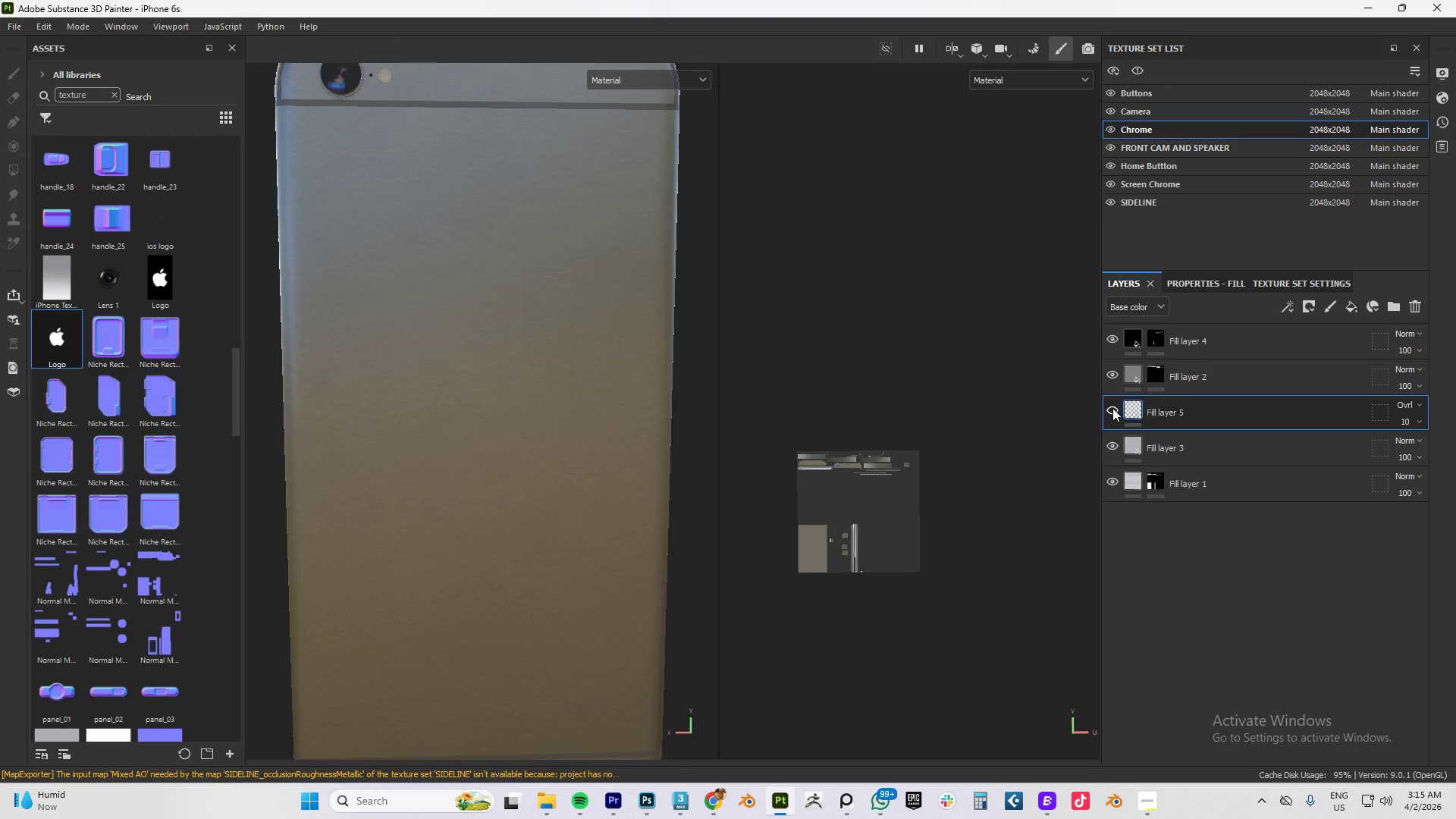 
left_click([1112, 408])
 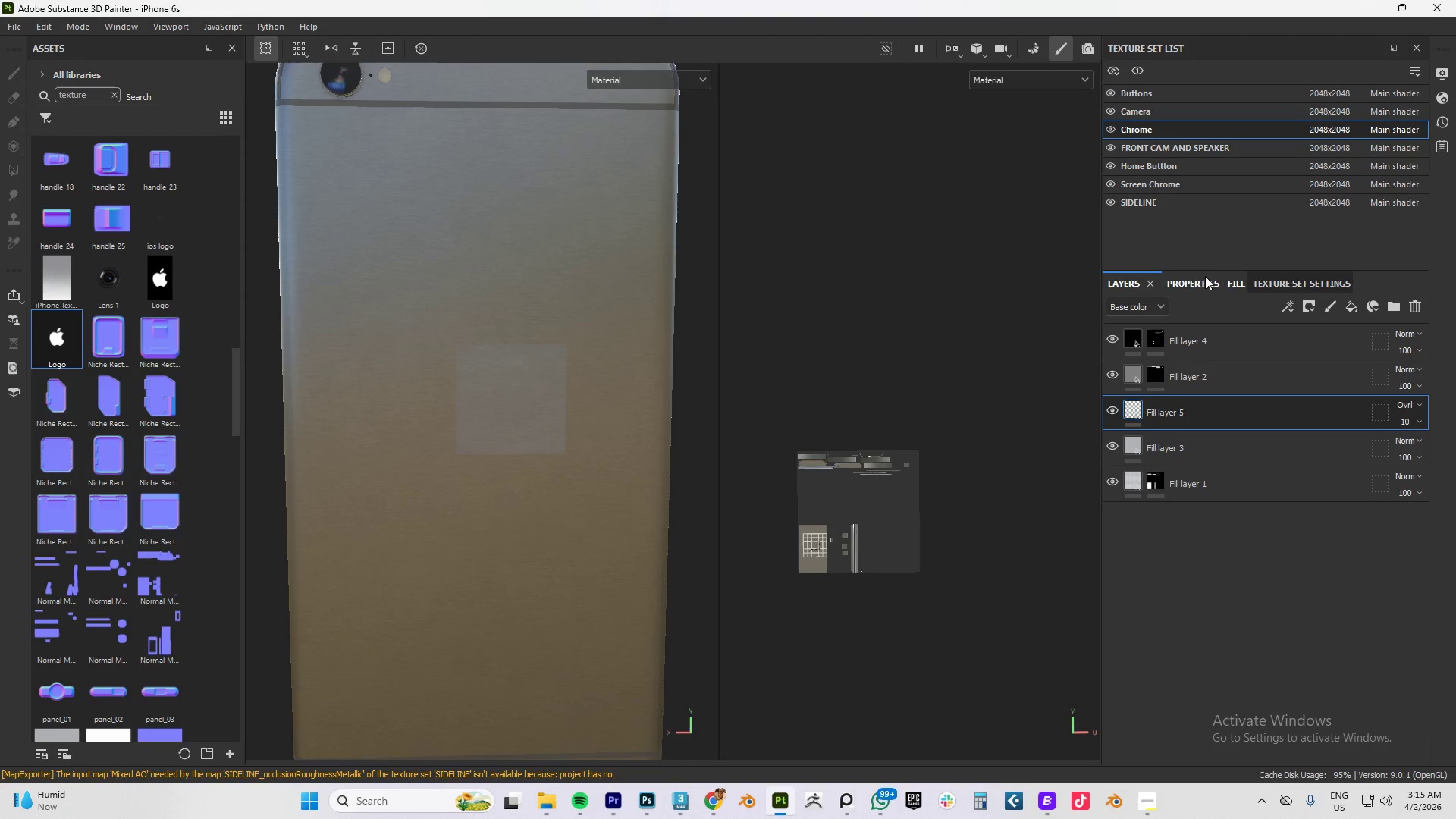 
left_click([1199, 284])
 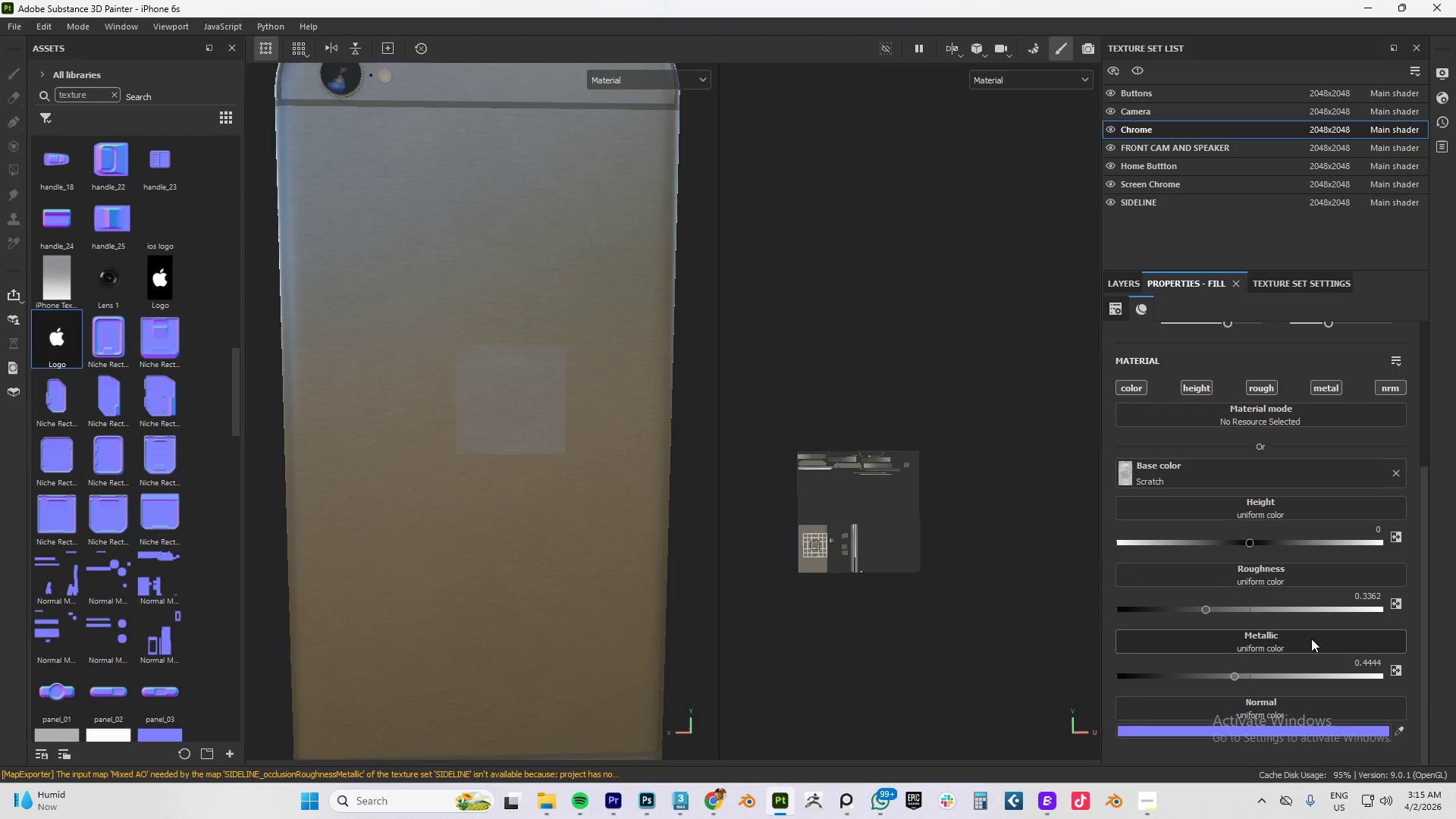 
scroll: coordinate [1313, 657], scroll_direction: down, amount: 4.0
 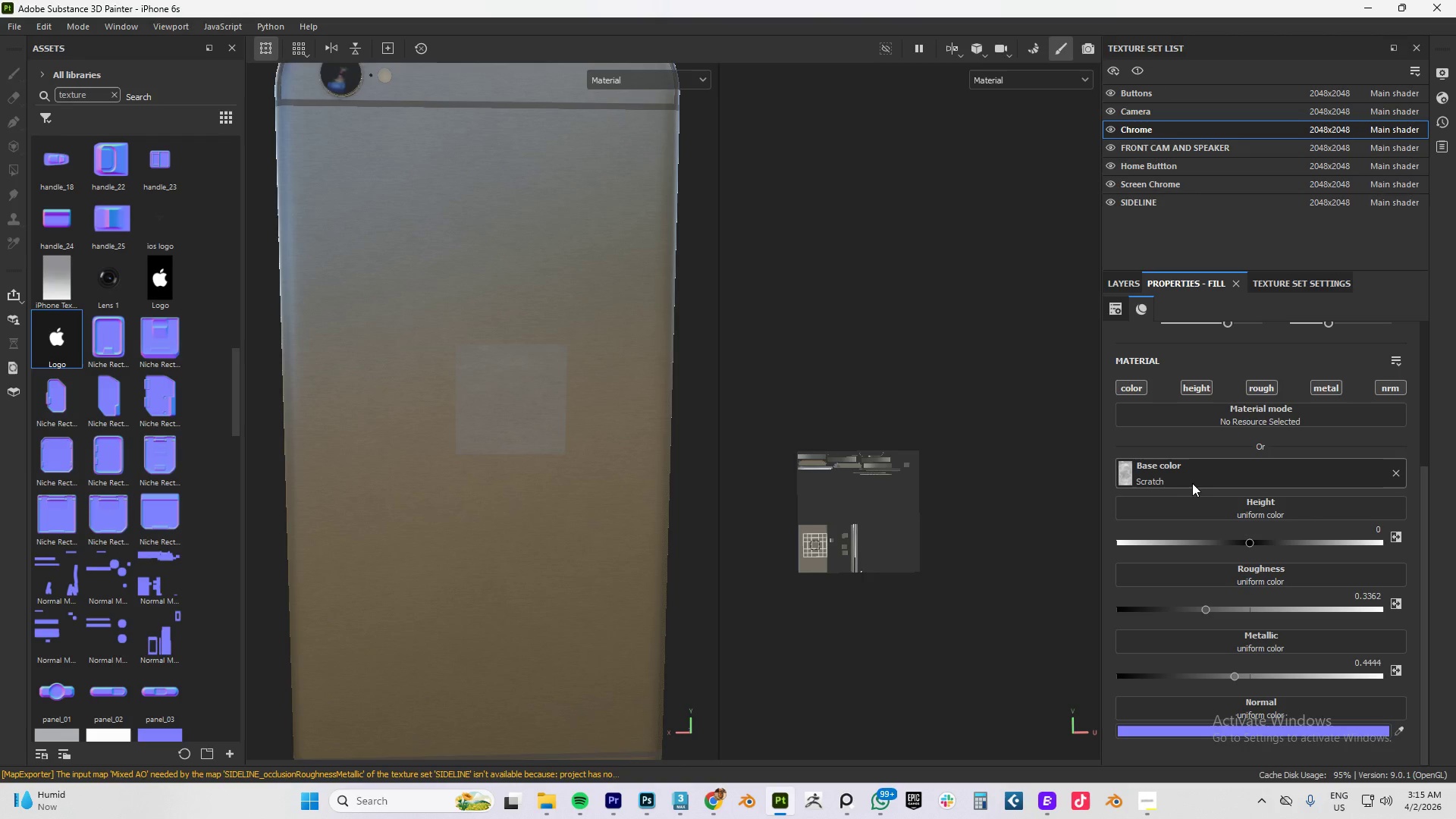 
scroll: coordinate [1210, 472], scroll_direction: up, amount: 3.0
 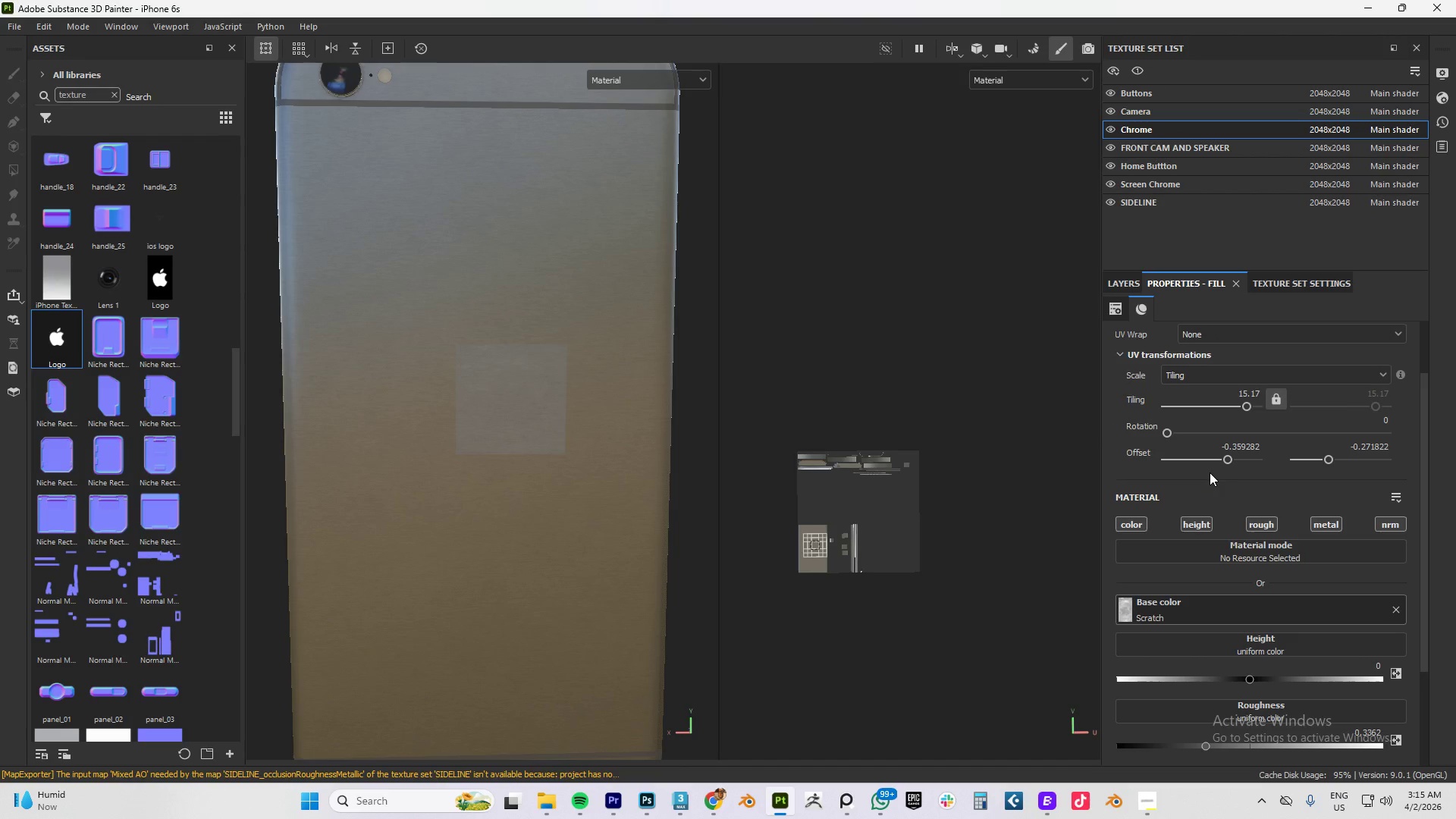 
key(Control+Z)
 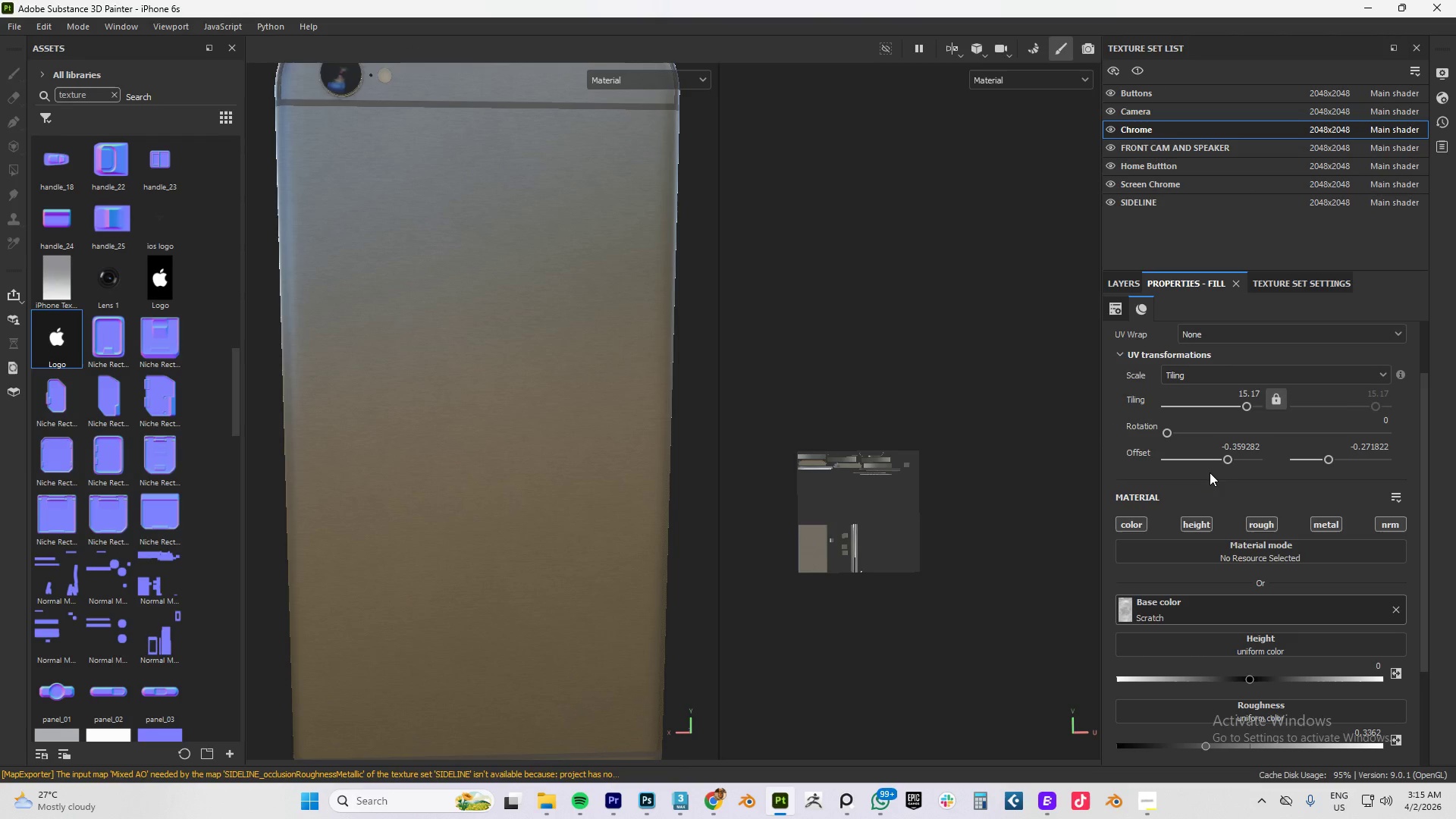 
key(Control+Z)
 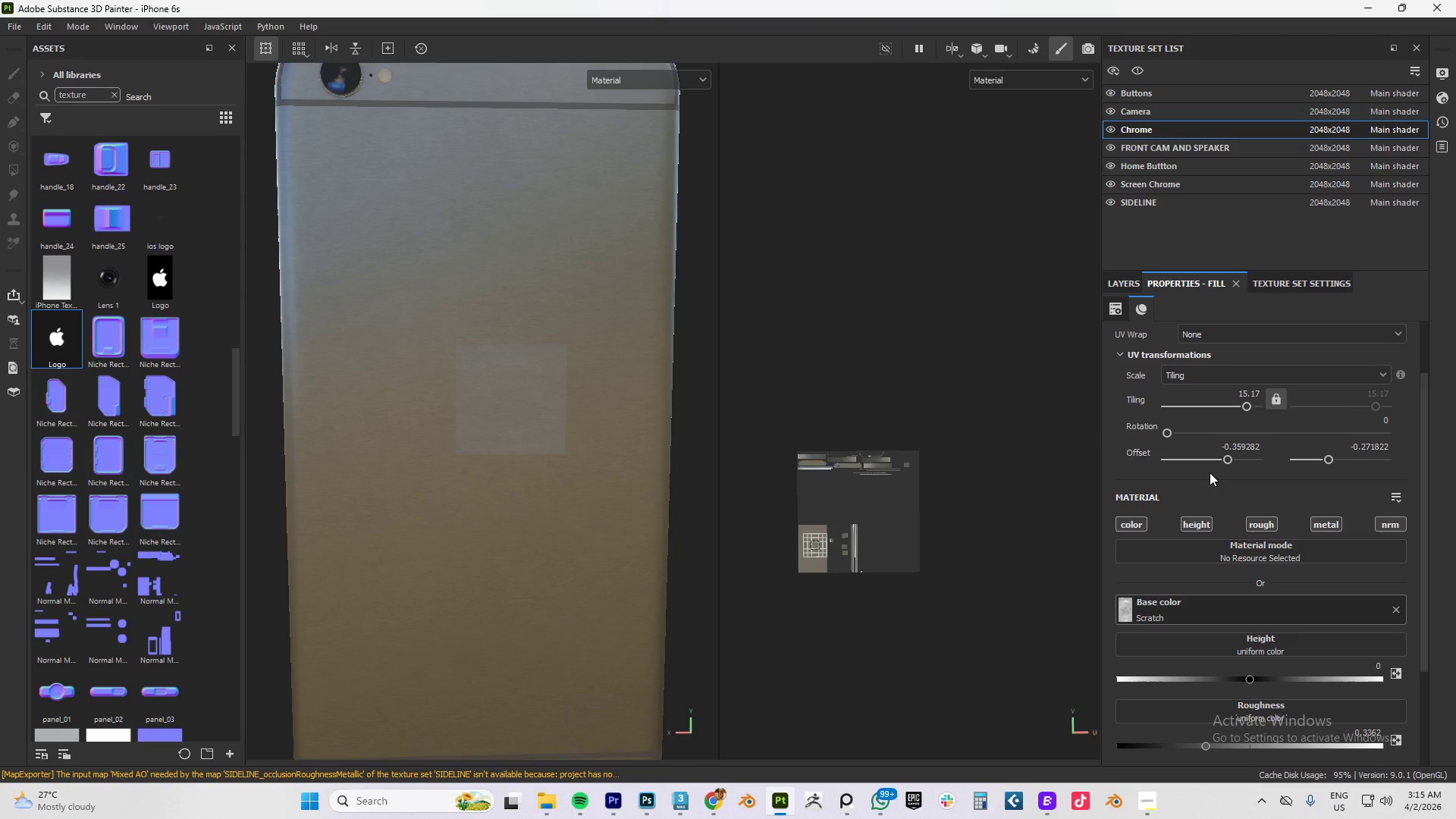 
key(Control+Z)
 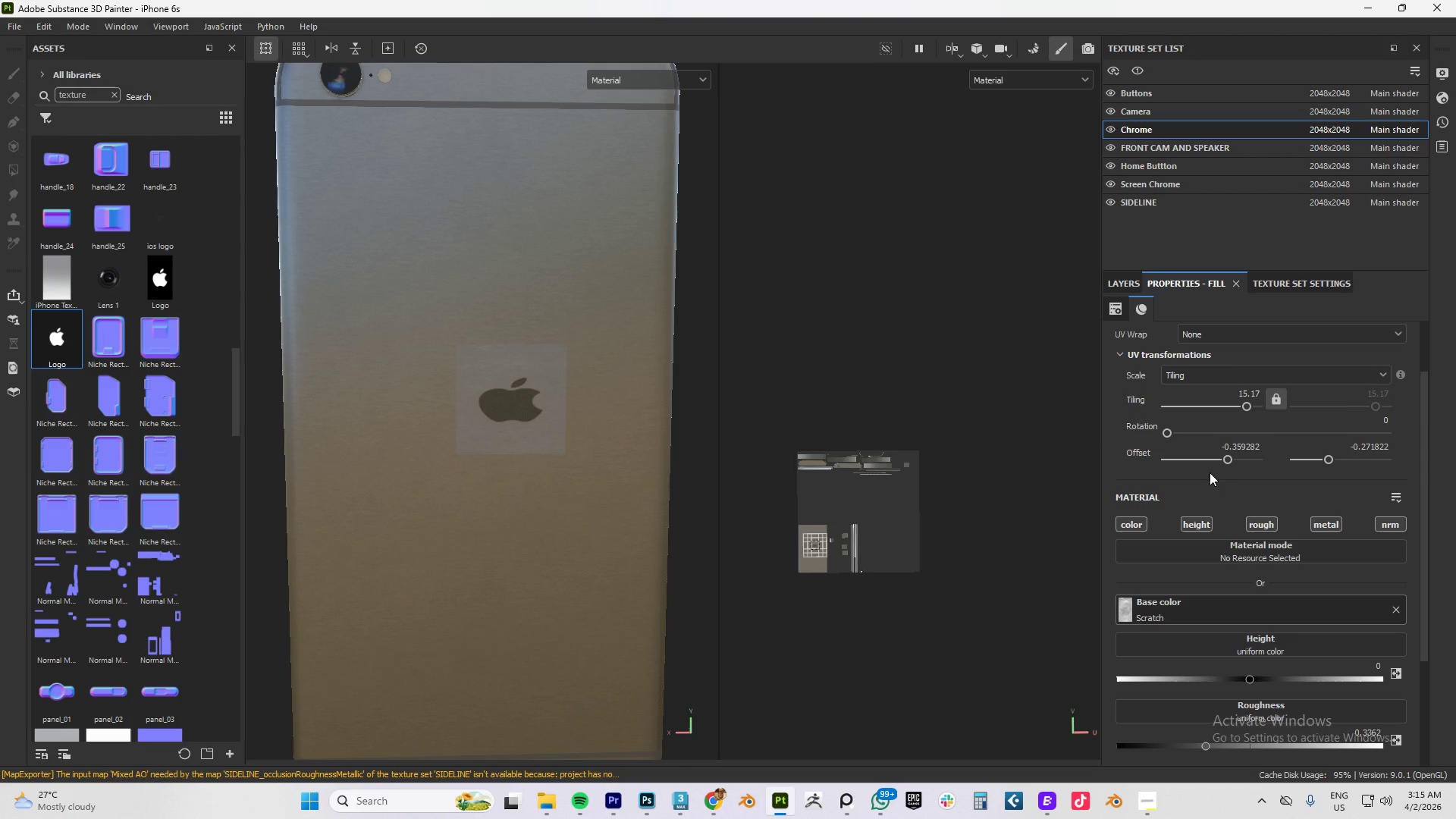 
key(Control+Shift+Z)
 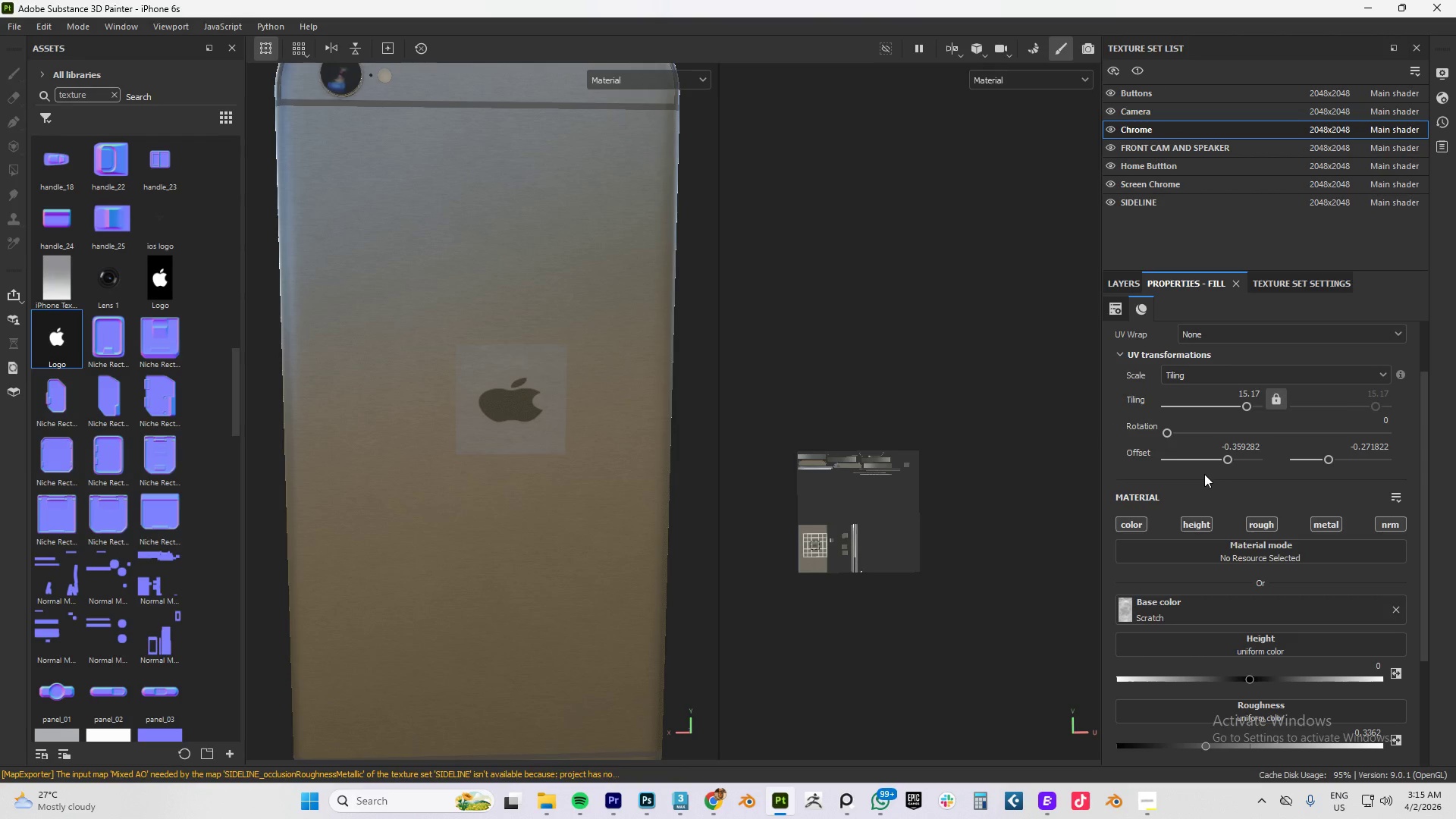 
key(Control+Y)
 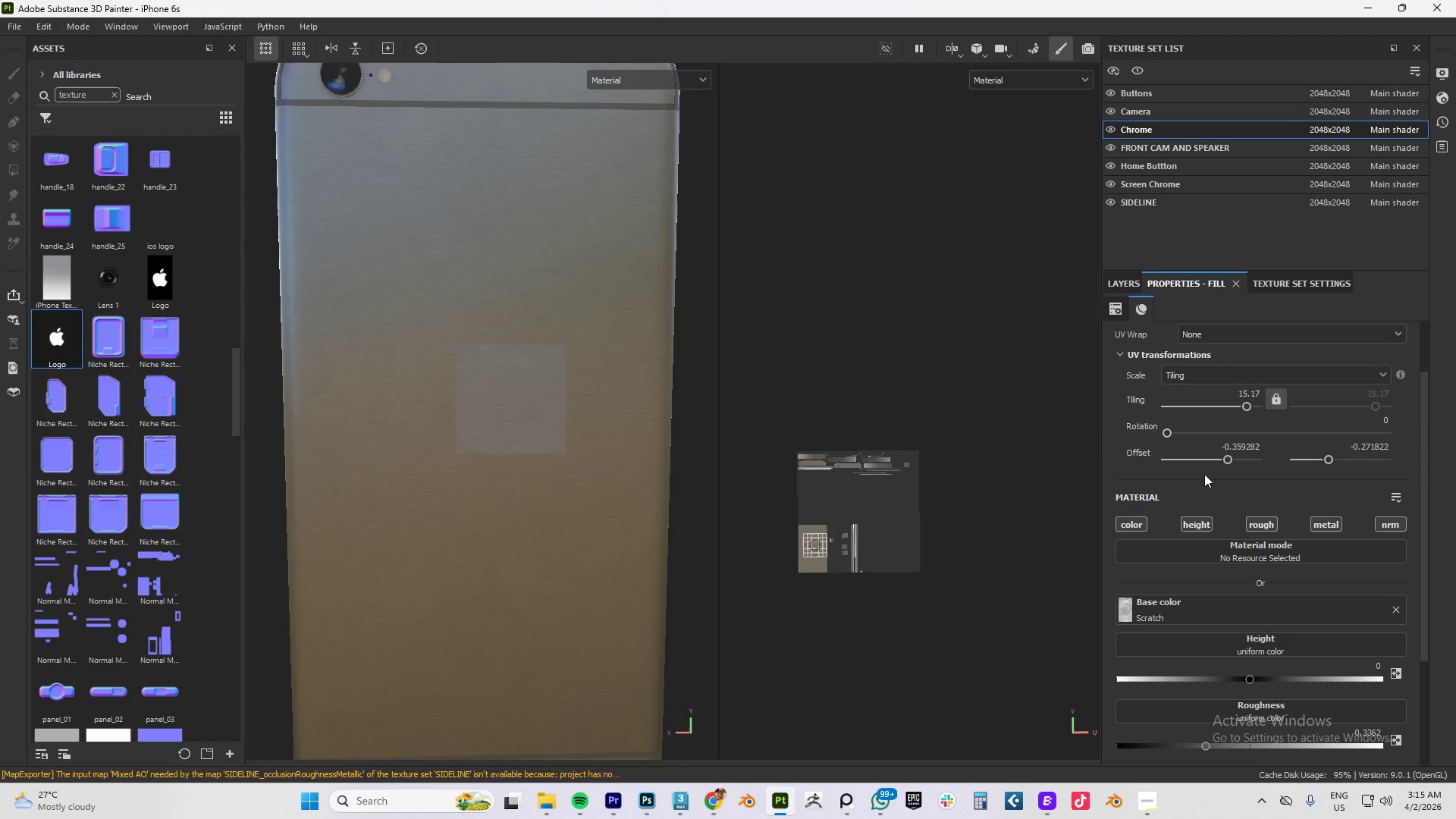 
key(Control+Y)
 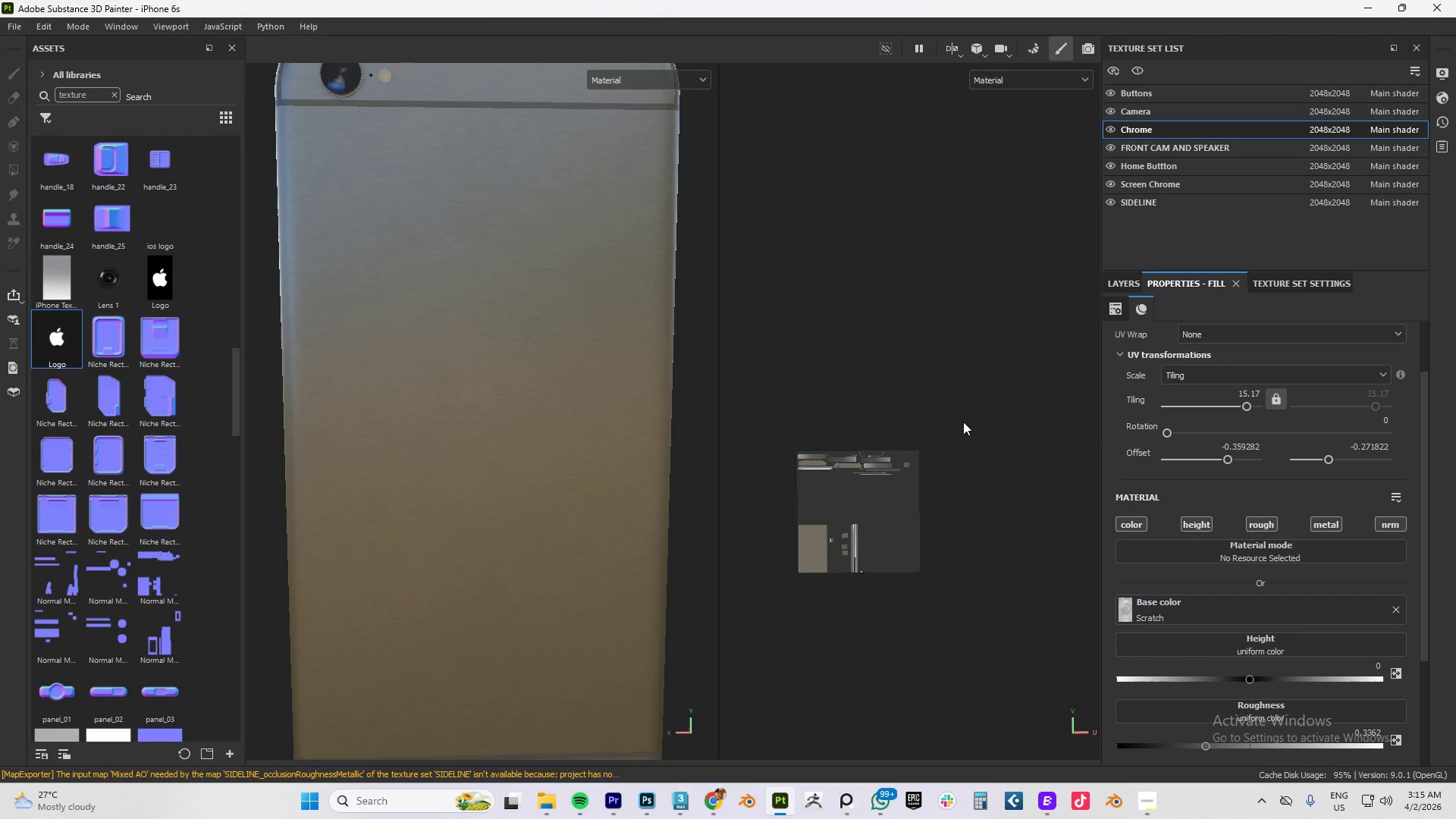 
key(Control+S)
 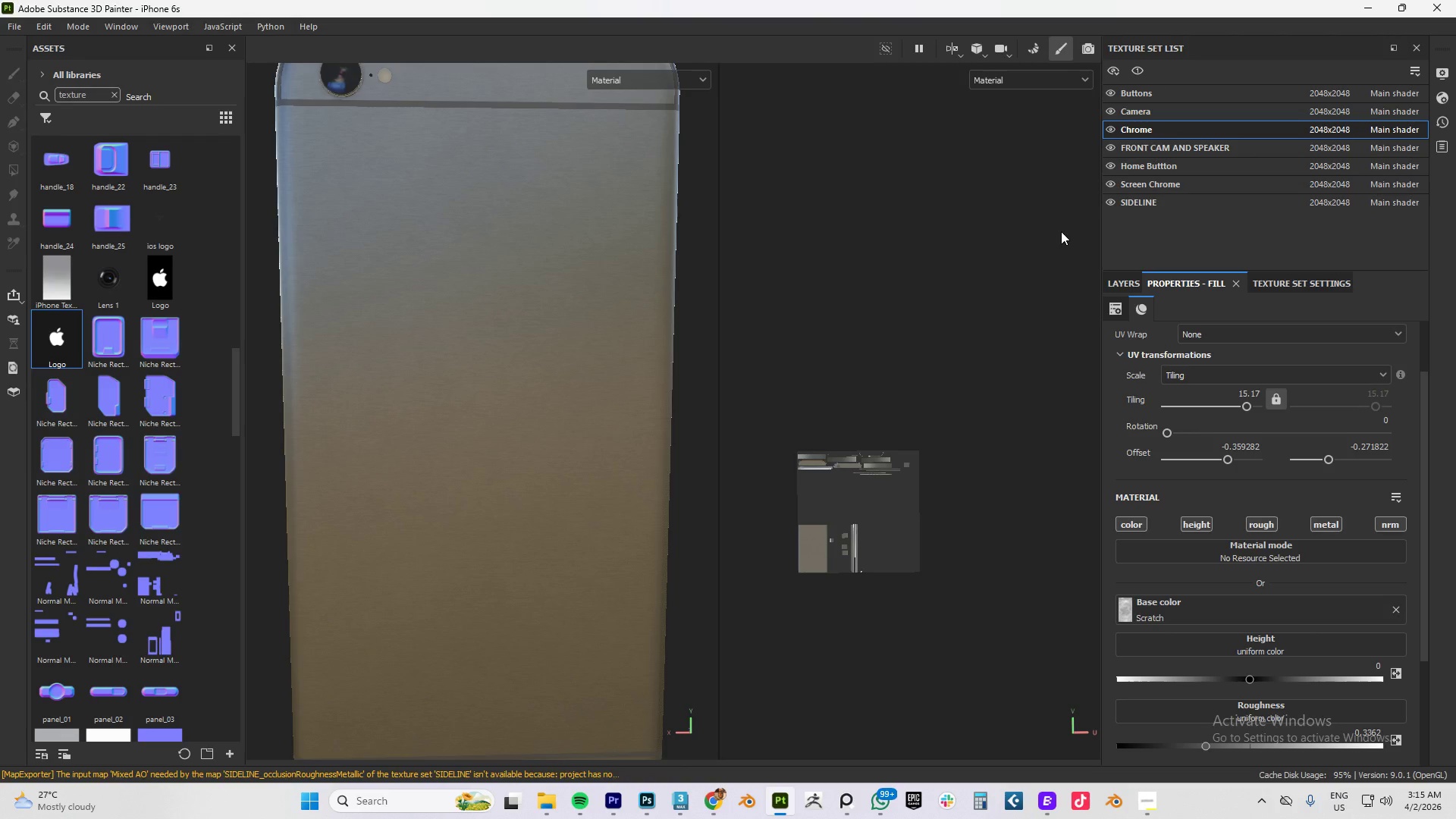 
wait(5.12)
 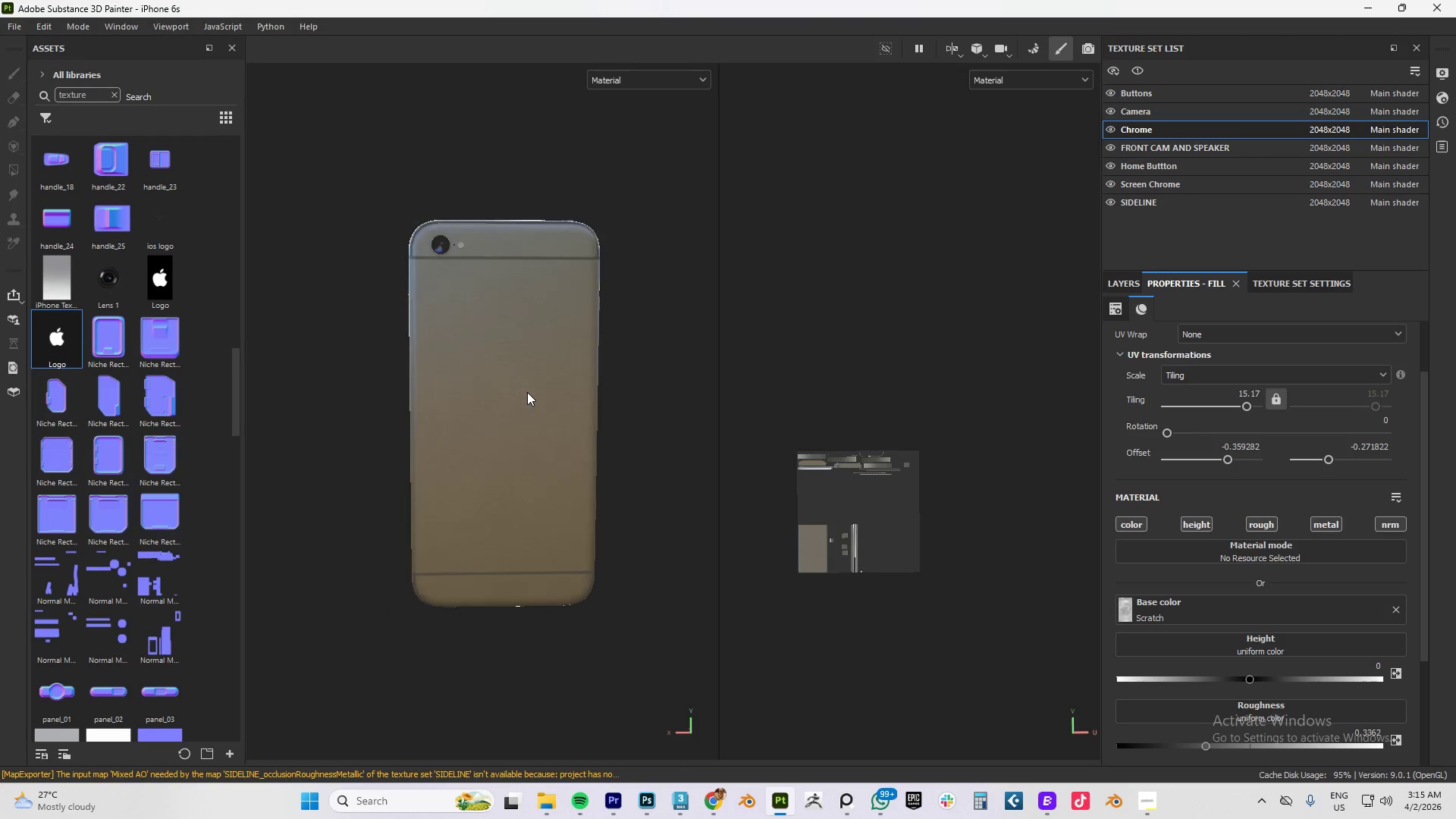 
hold_key(key=AltLeft, duration=0.81)
left_click_drag(start_coordinate=[505, 322], to_coordinate=[609, 284])
 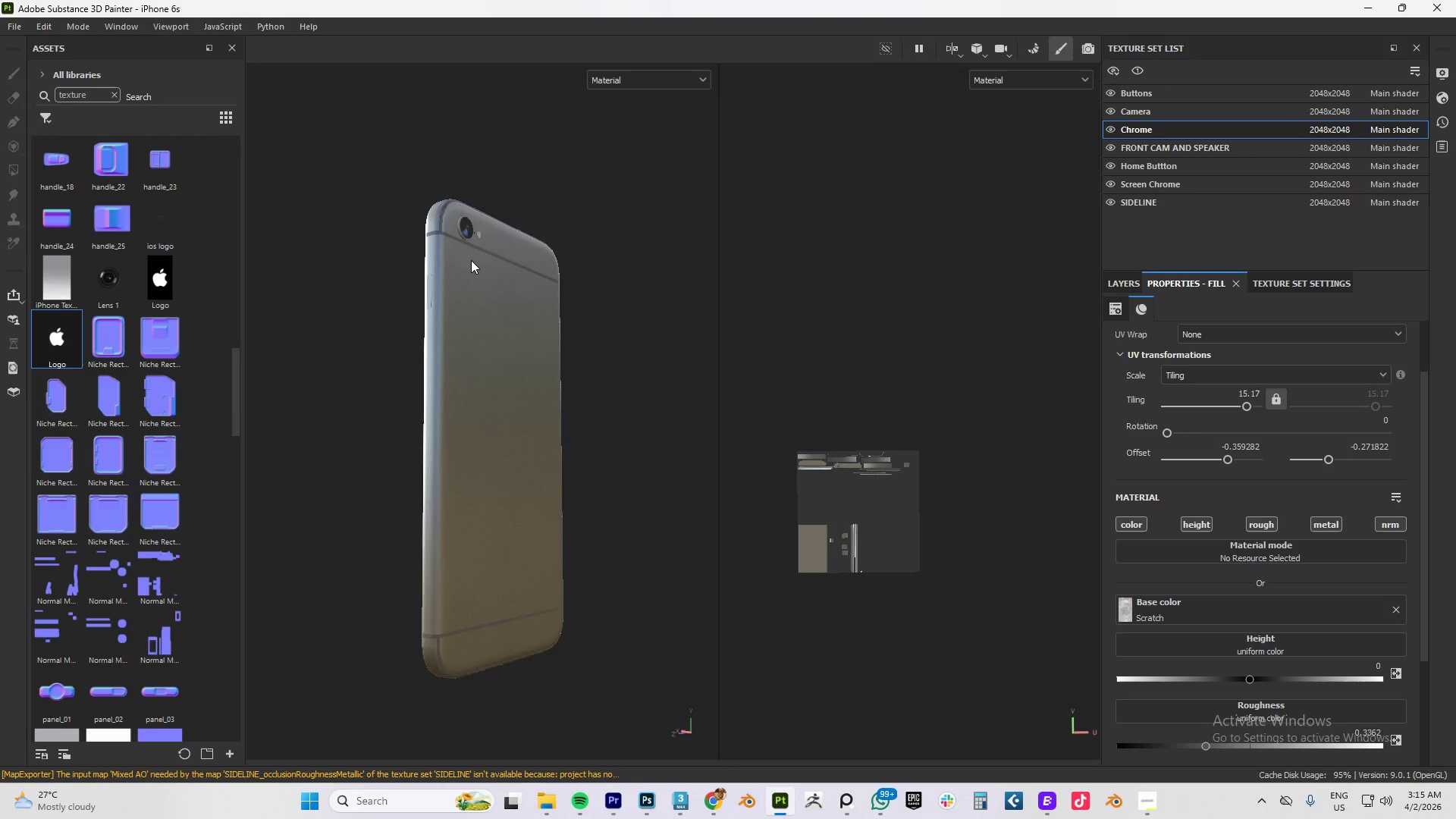 
scroll: coordinate [527, 392], scroll_direction: down, amount: 8.0
 